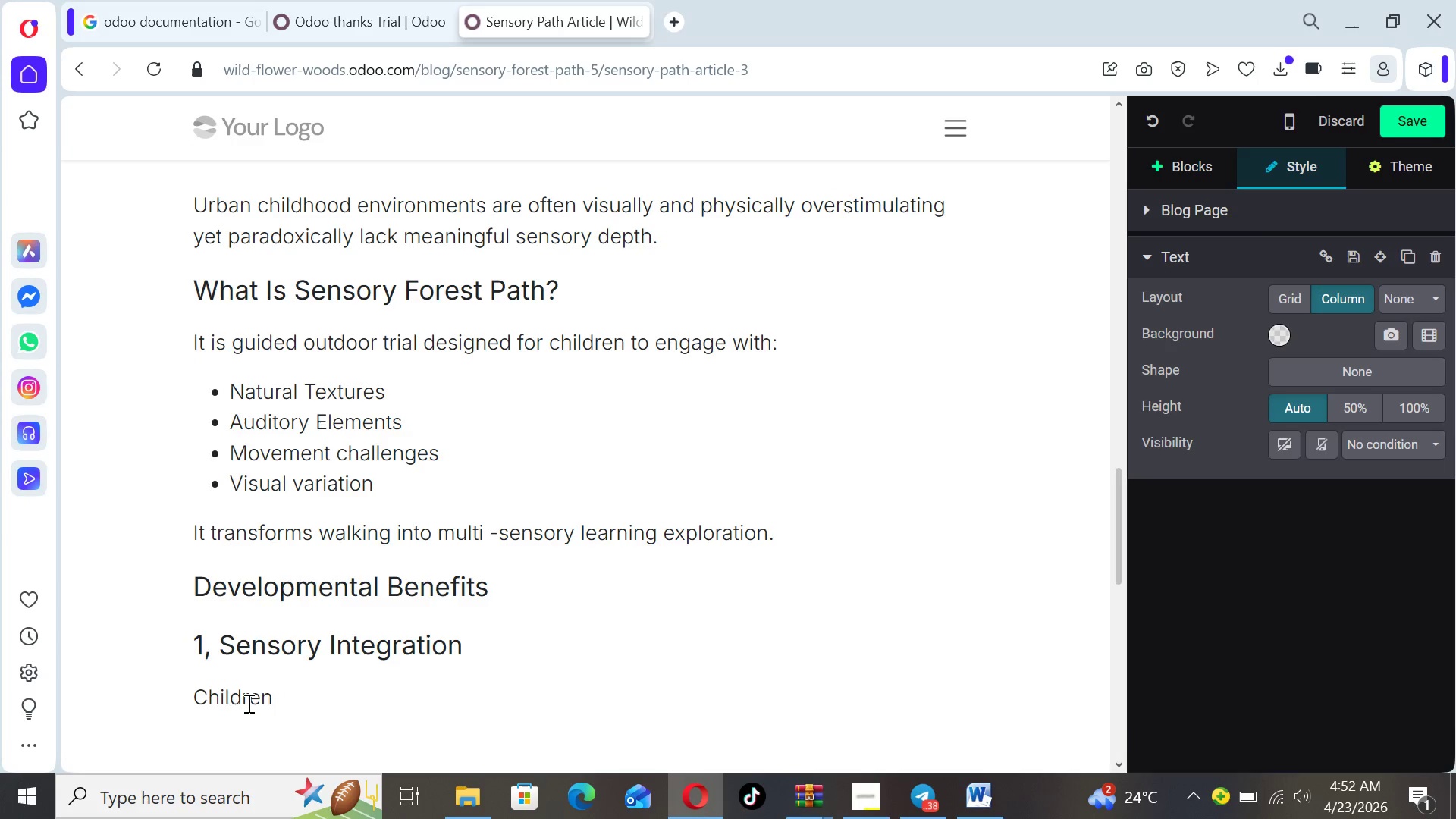 
type(learn to process mutiple )
 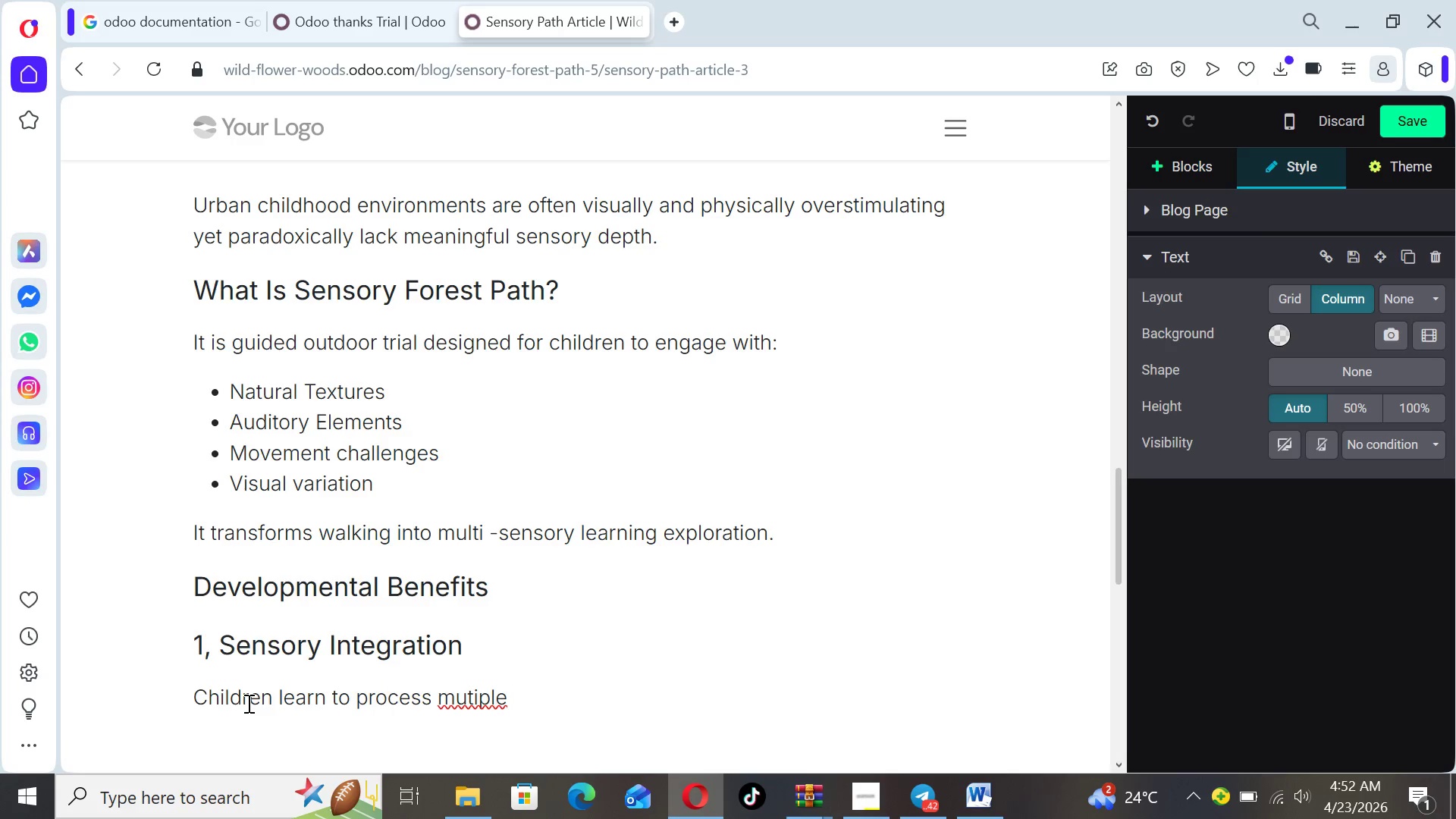 
hold_key(key=ArrowLeft, duration=0.61)
 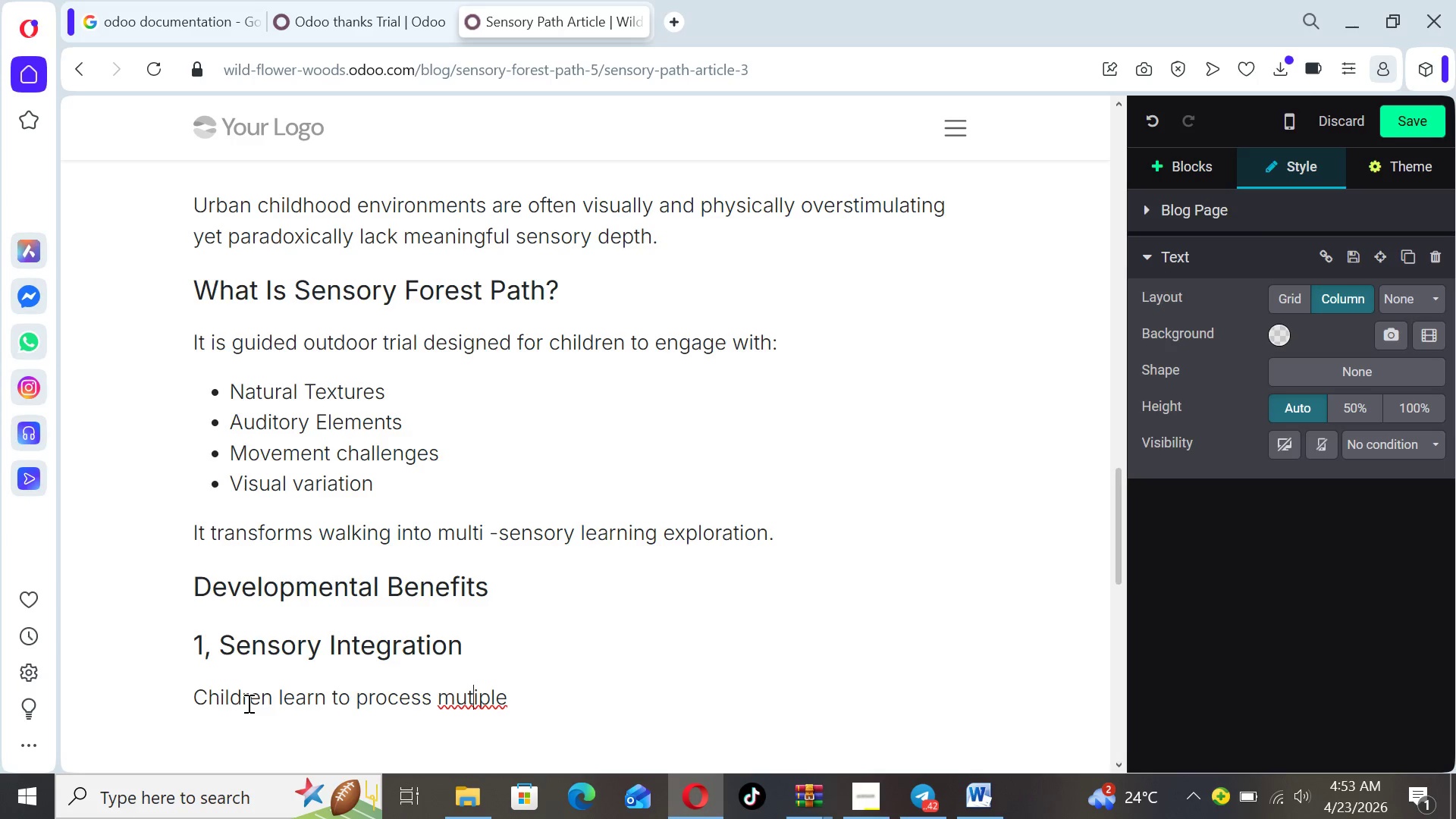 
key(ArrowLeft)
 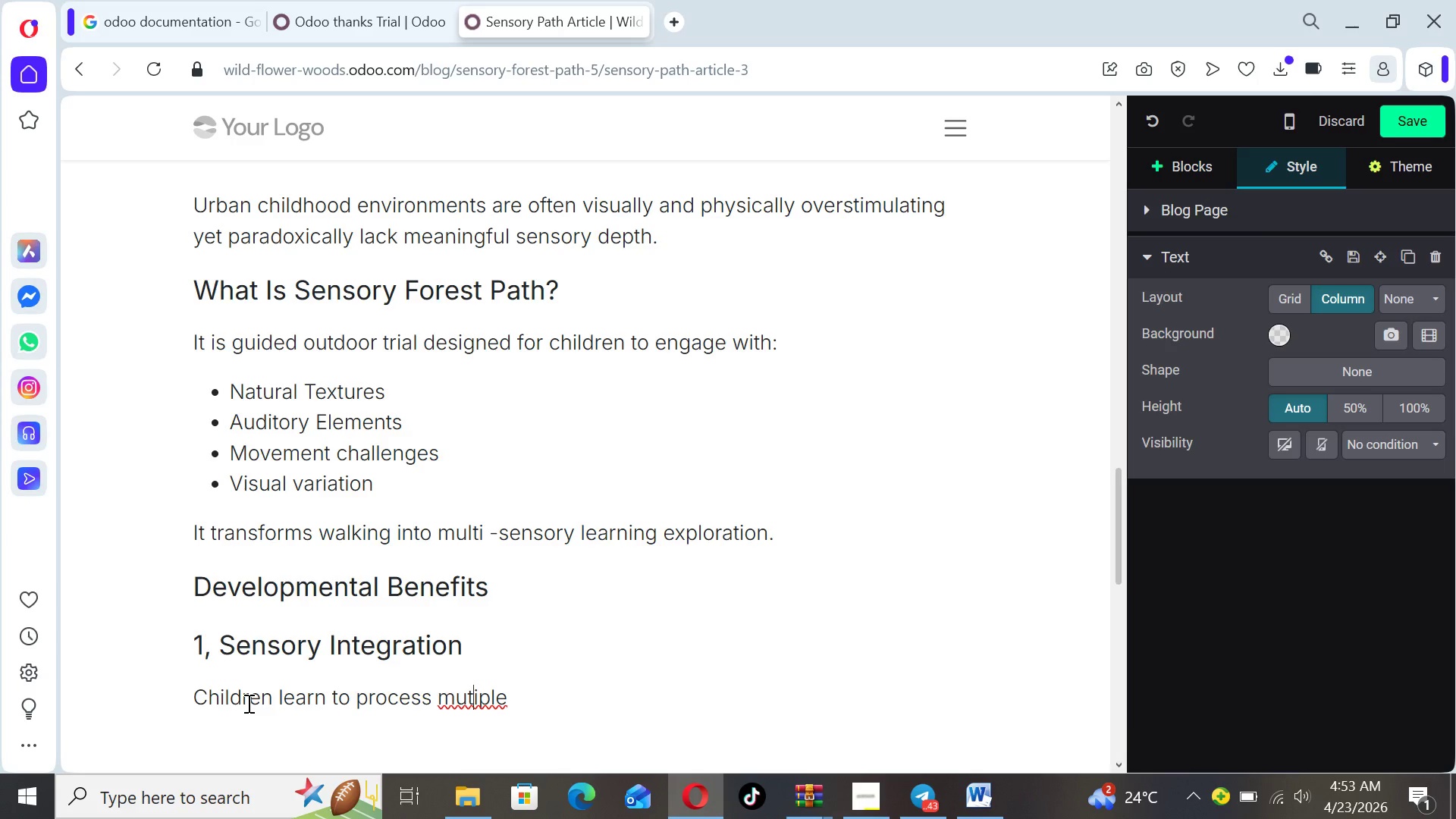 
key(ArrowLeft)
 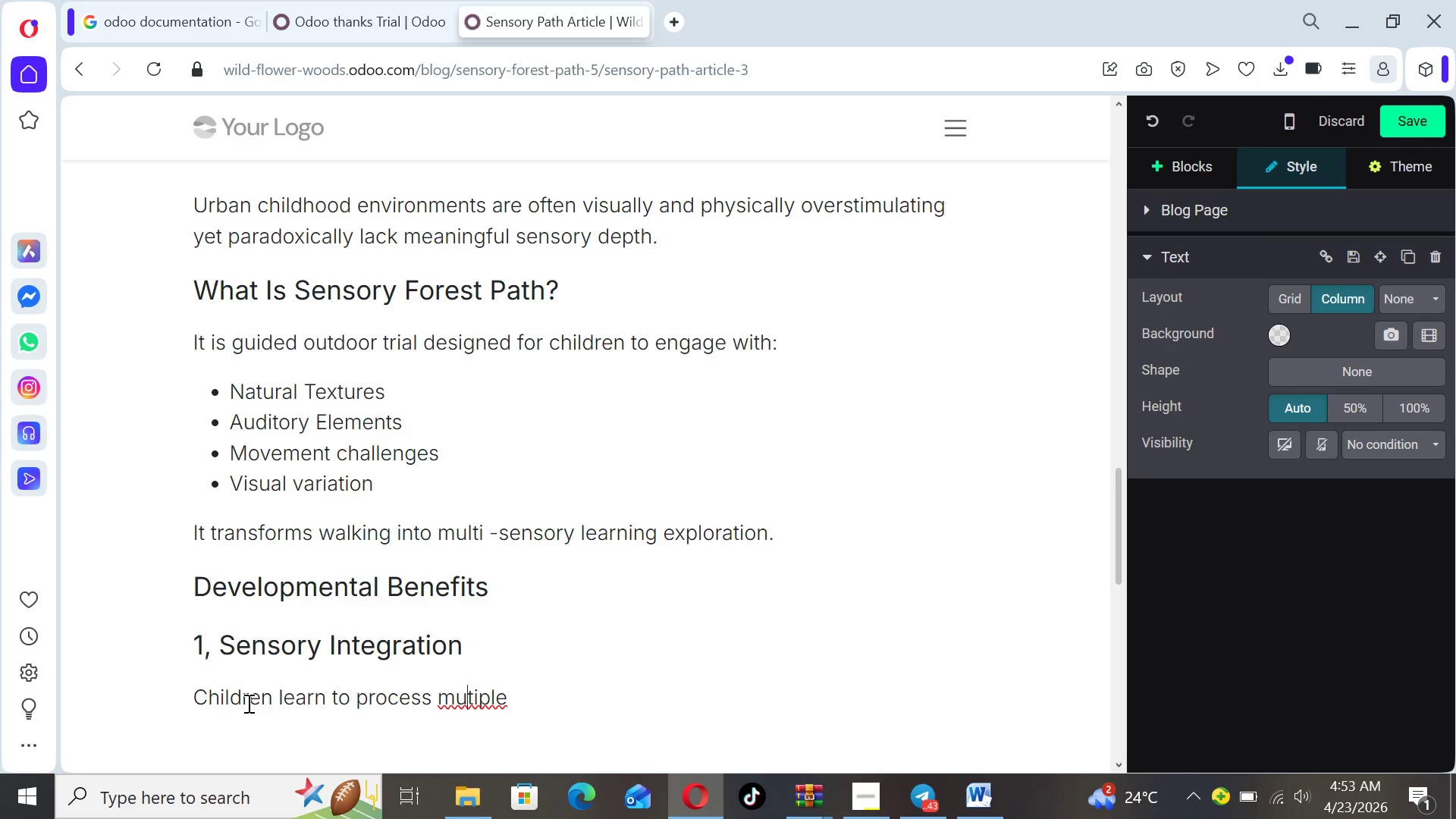 
key(L)
 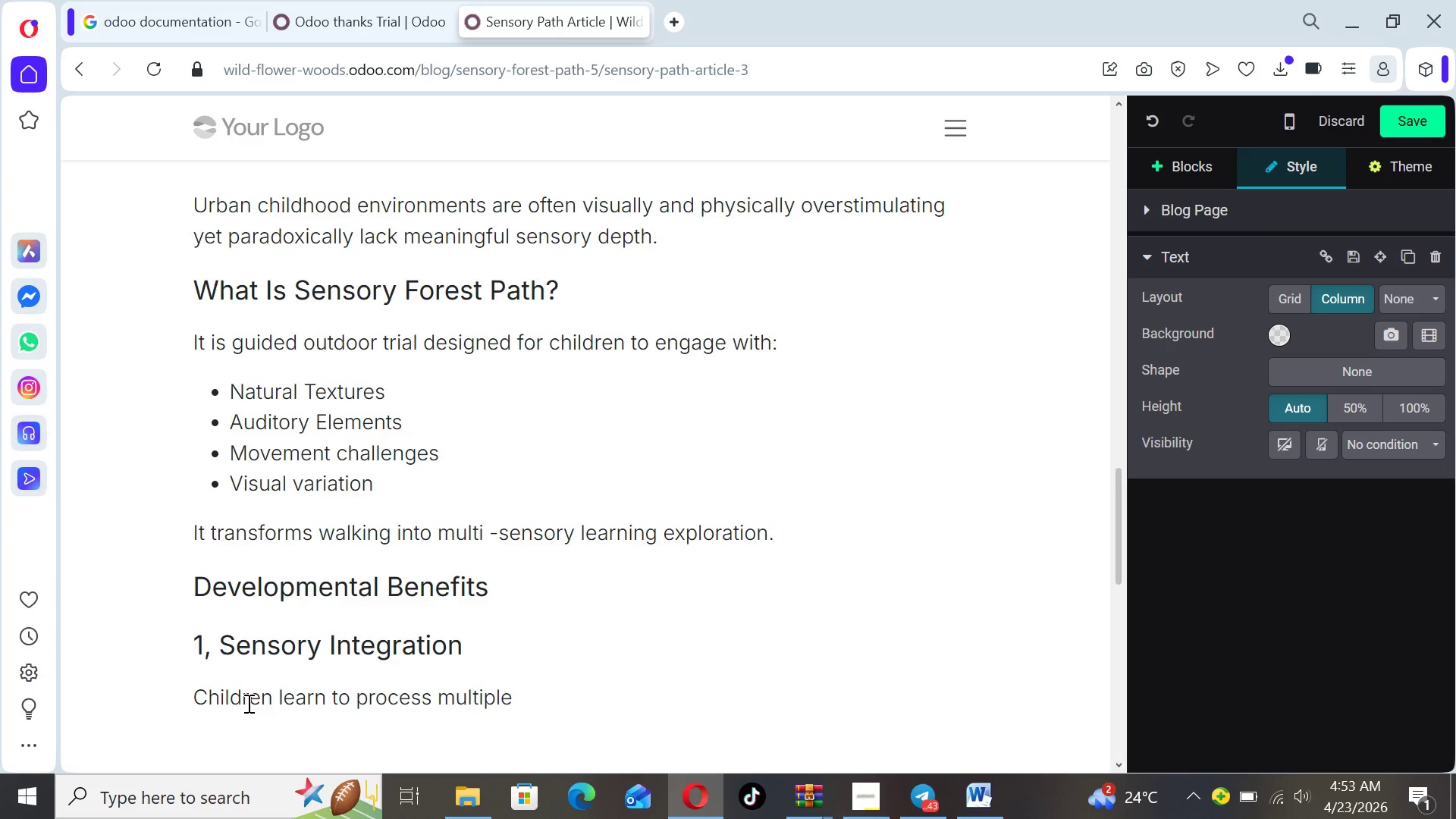 
key(ArrowRight)
 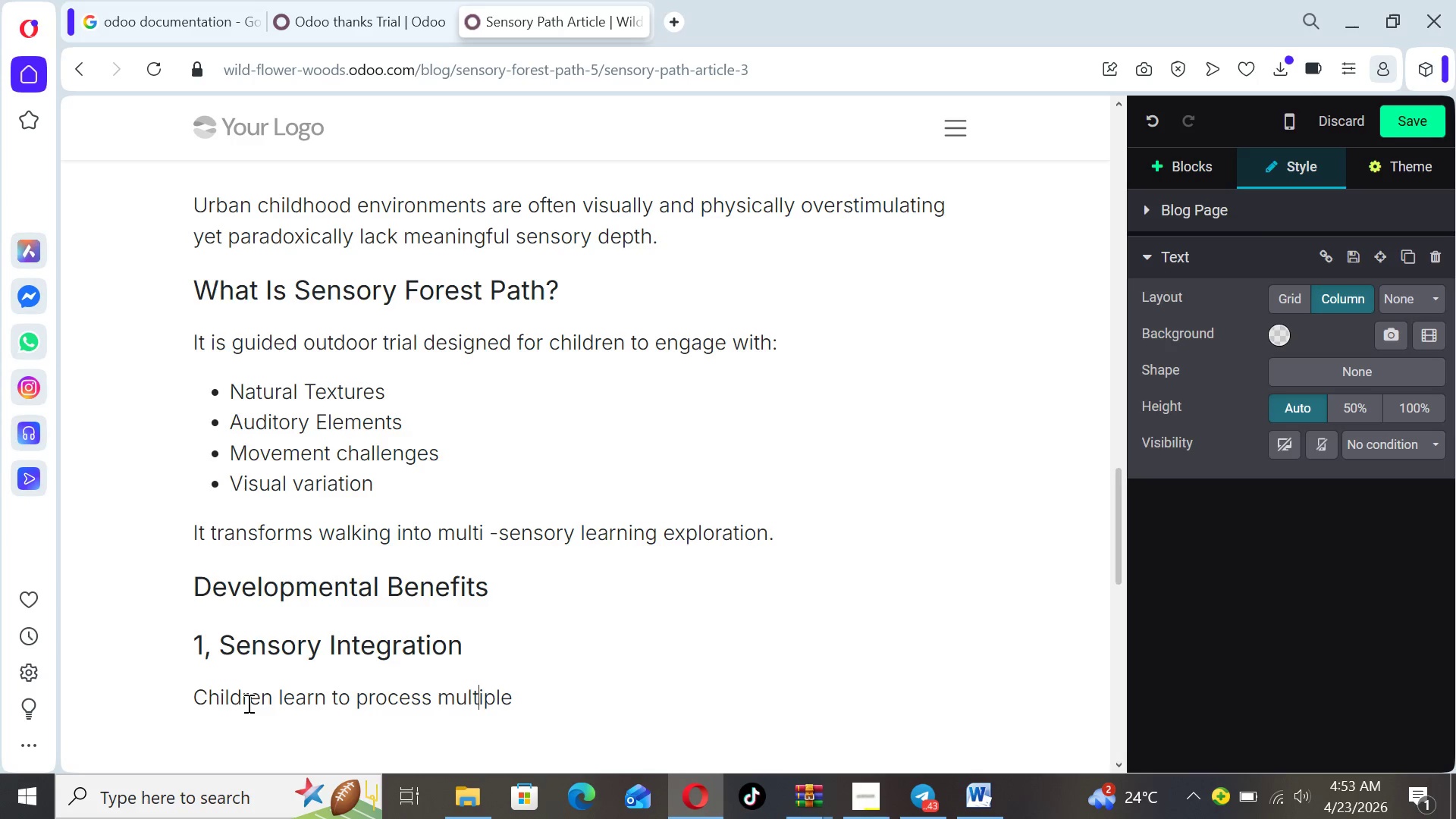 
key(ArrowRight)
 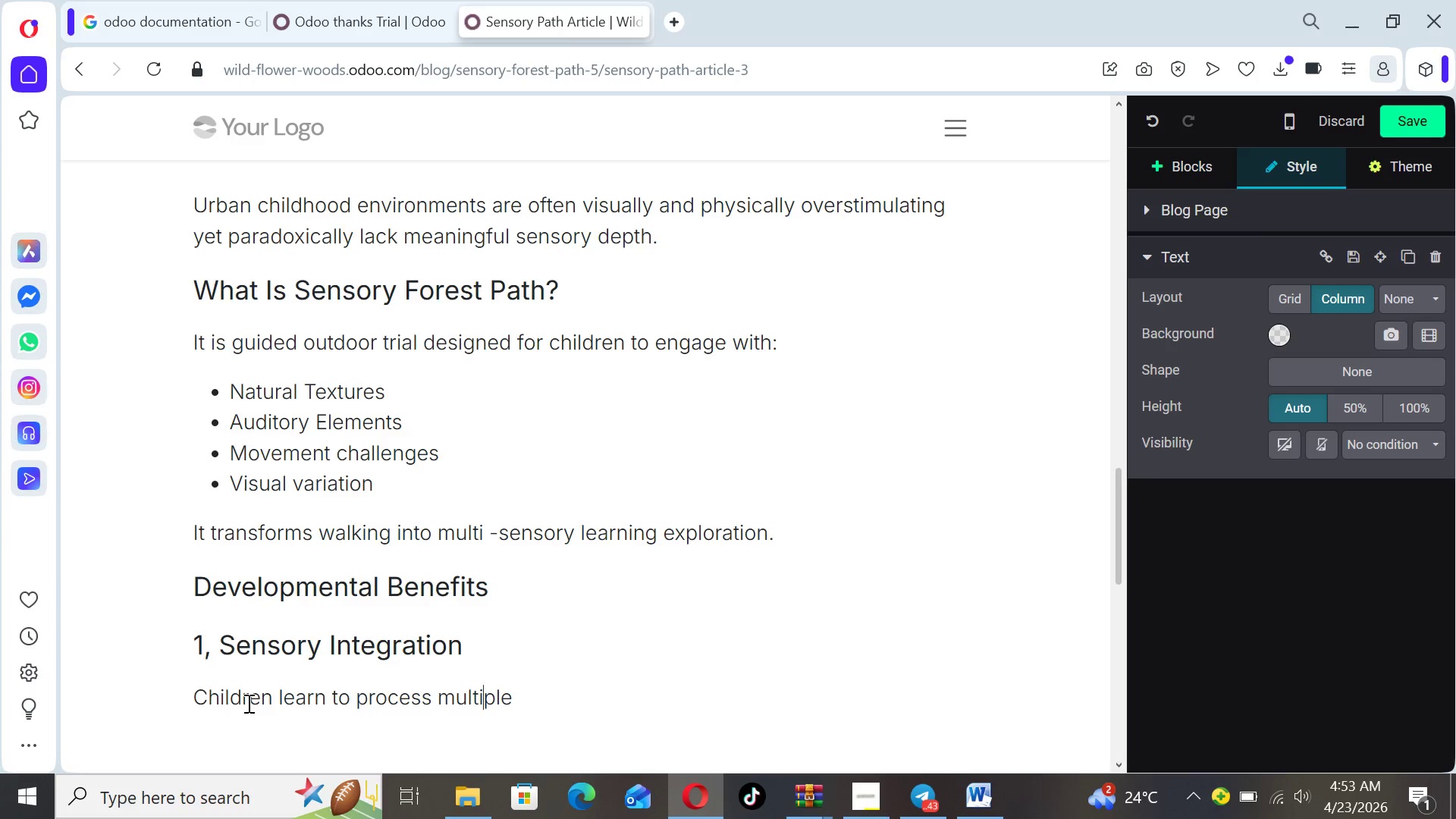 
key(ArrowRight)
 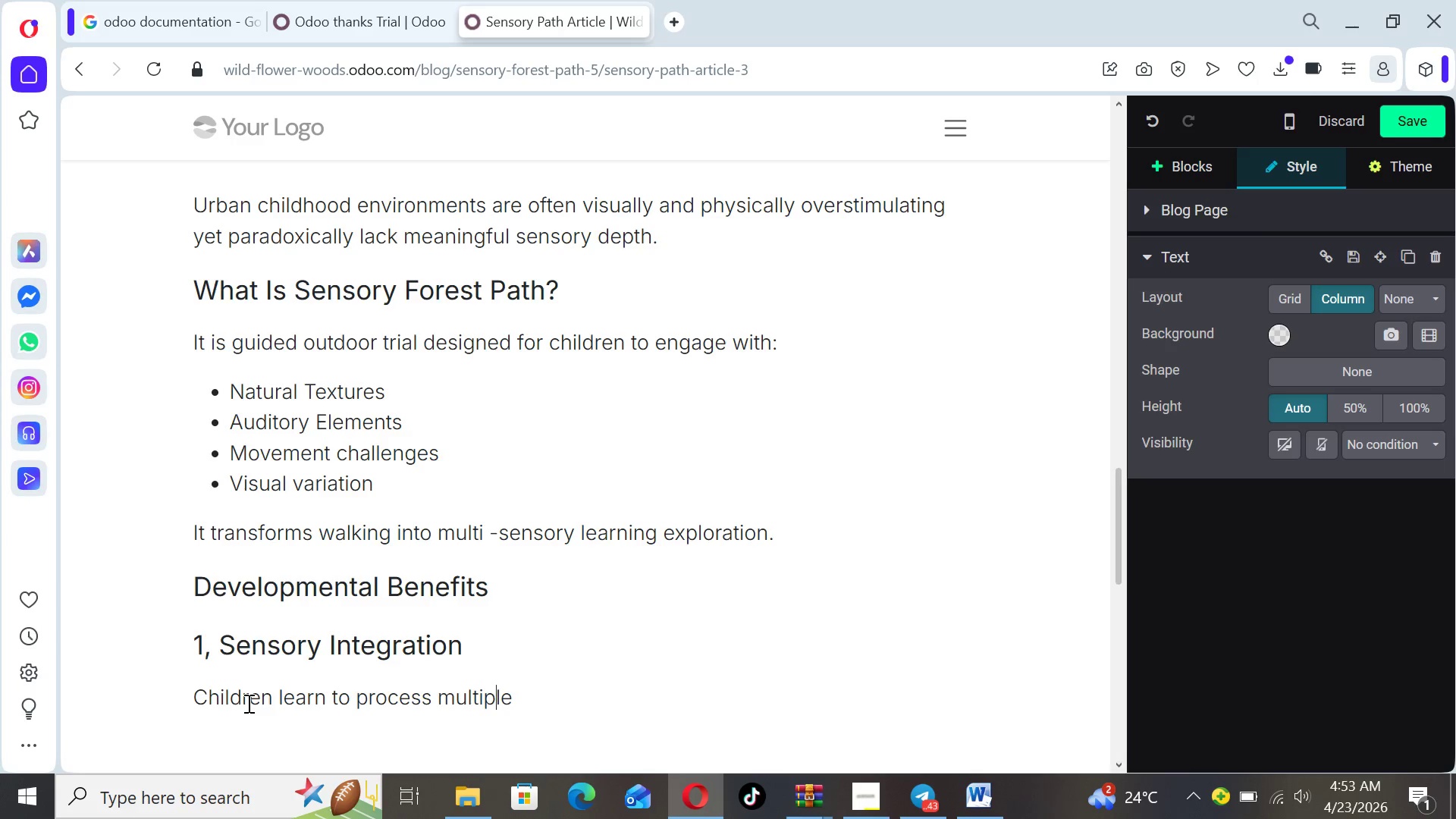 
key(ArrowRight)
 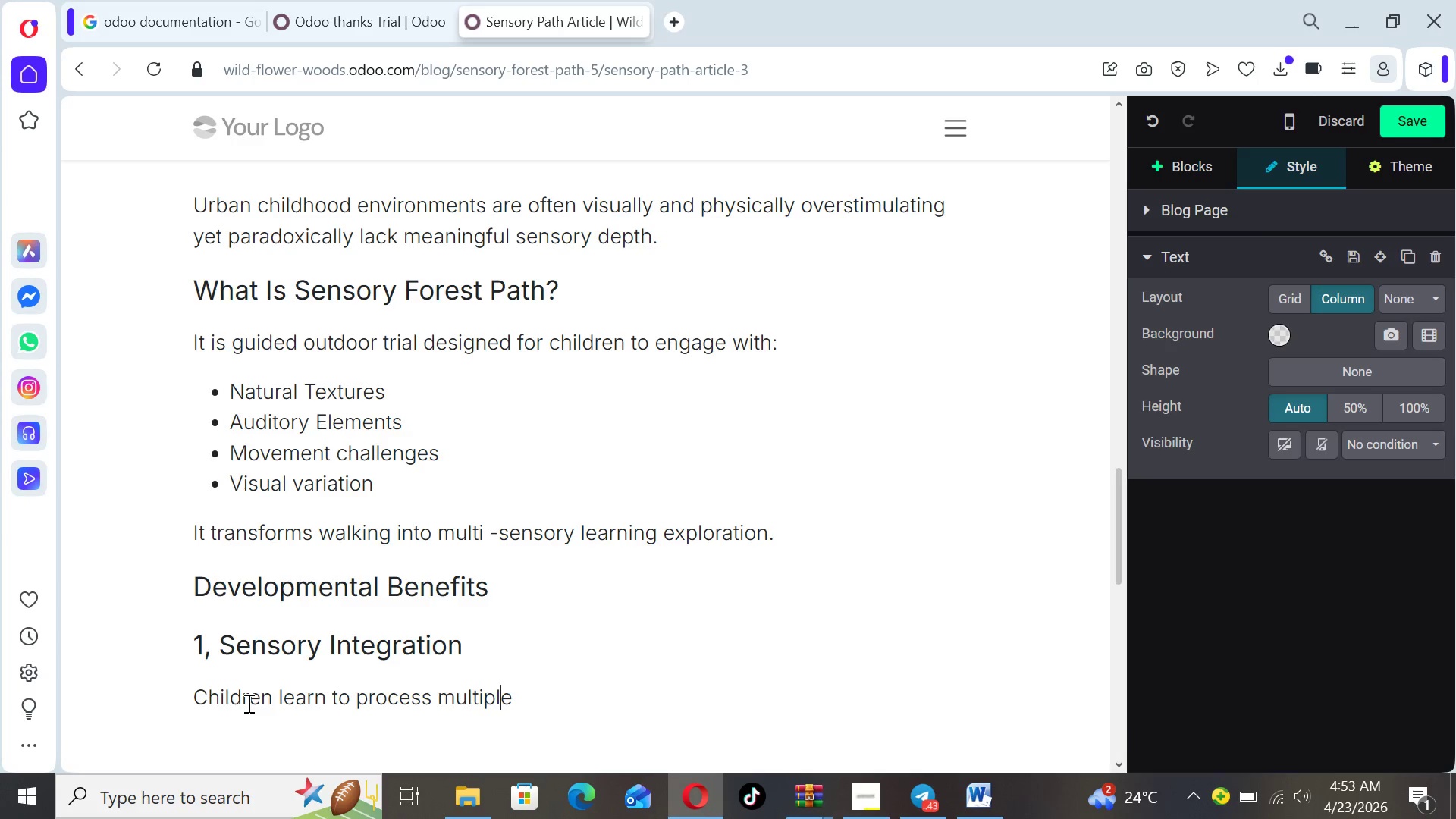 
key(ArrowRight)
 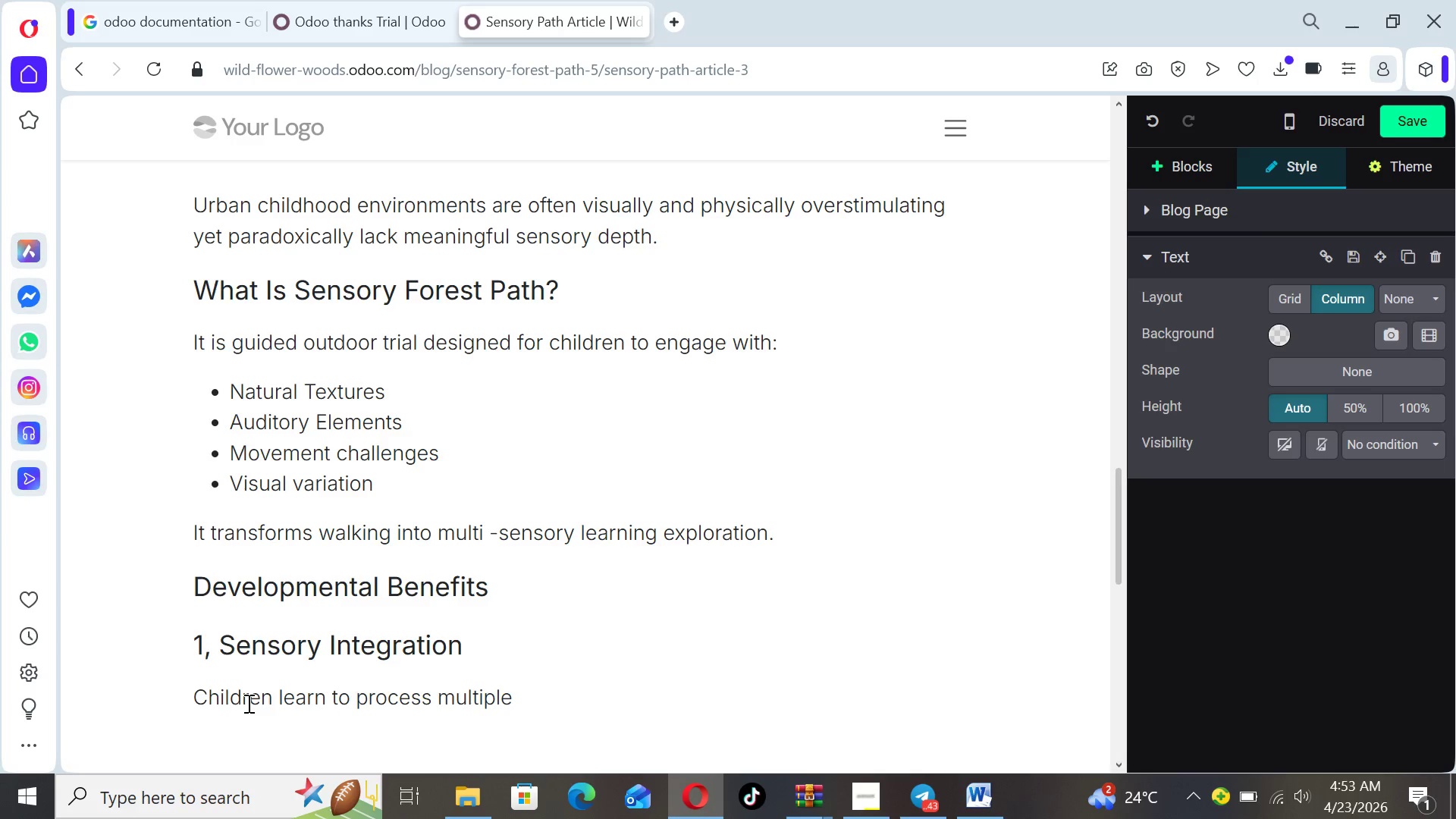 
type( sensory inputs simultaneuosly)
 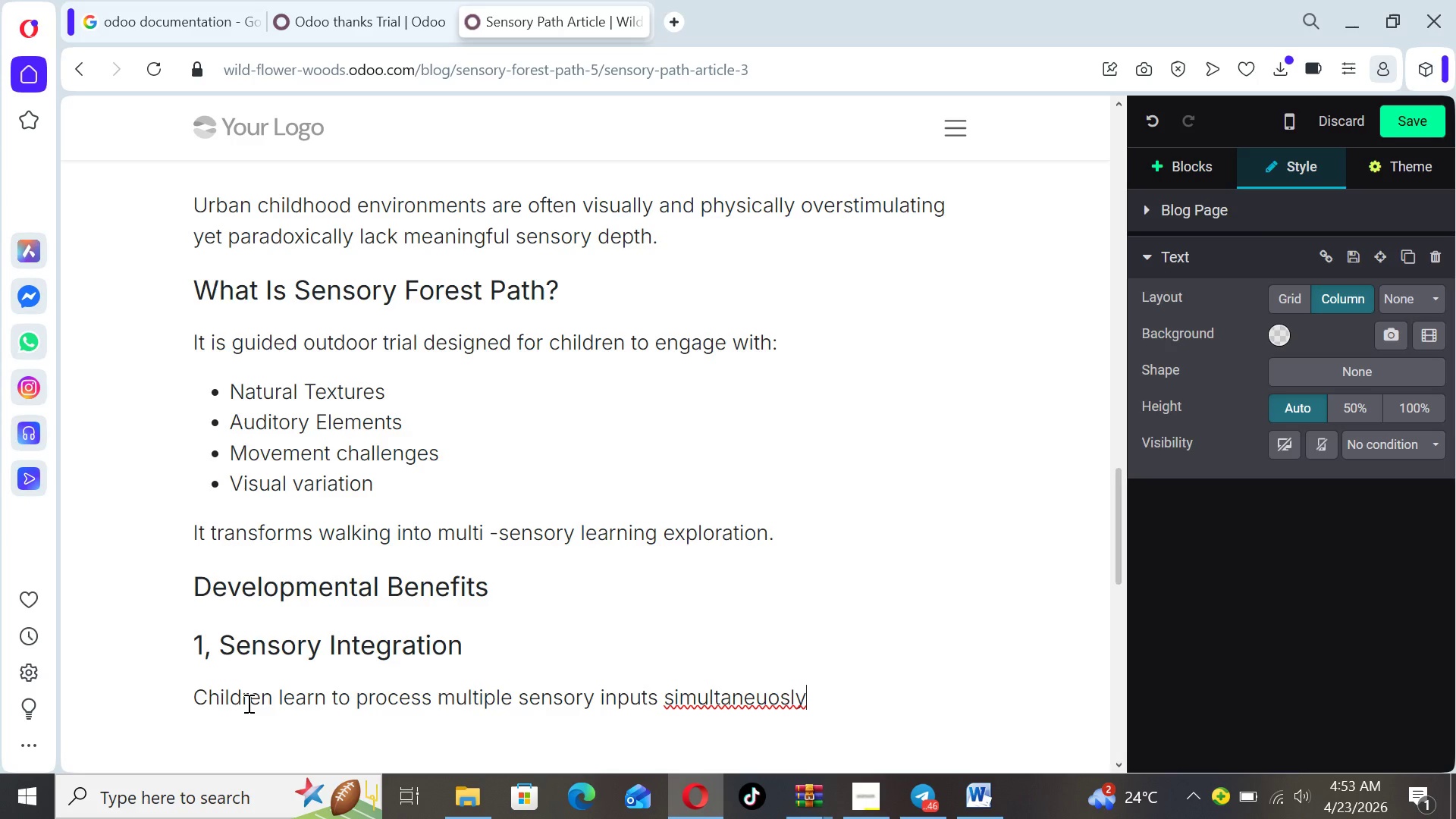 
wait(7.39)
 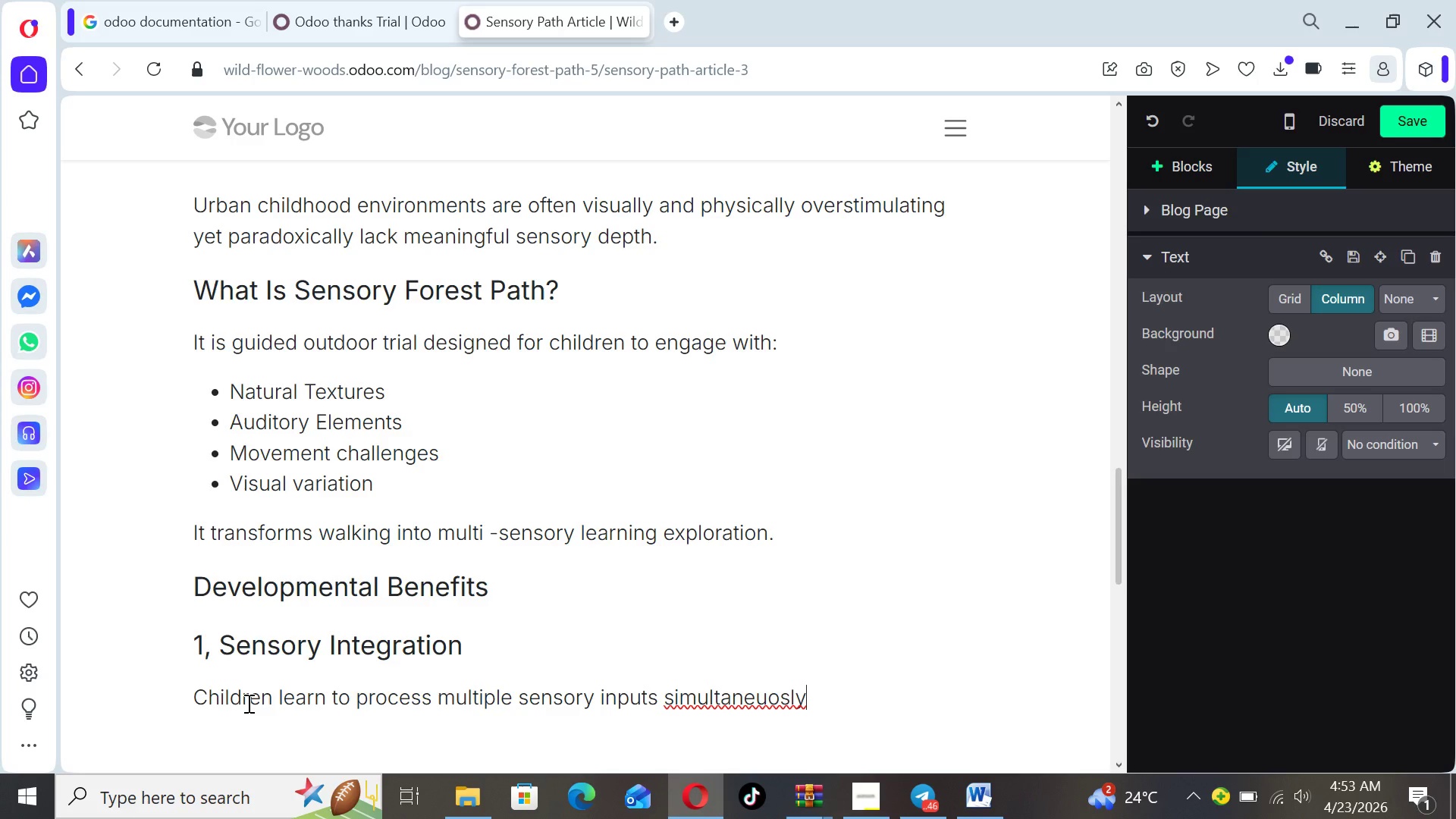 
key(ArrowLeft)
 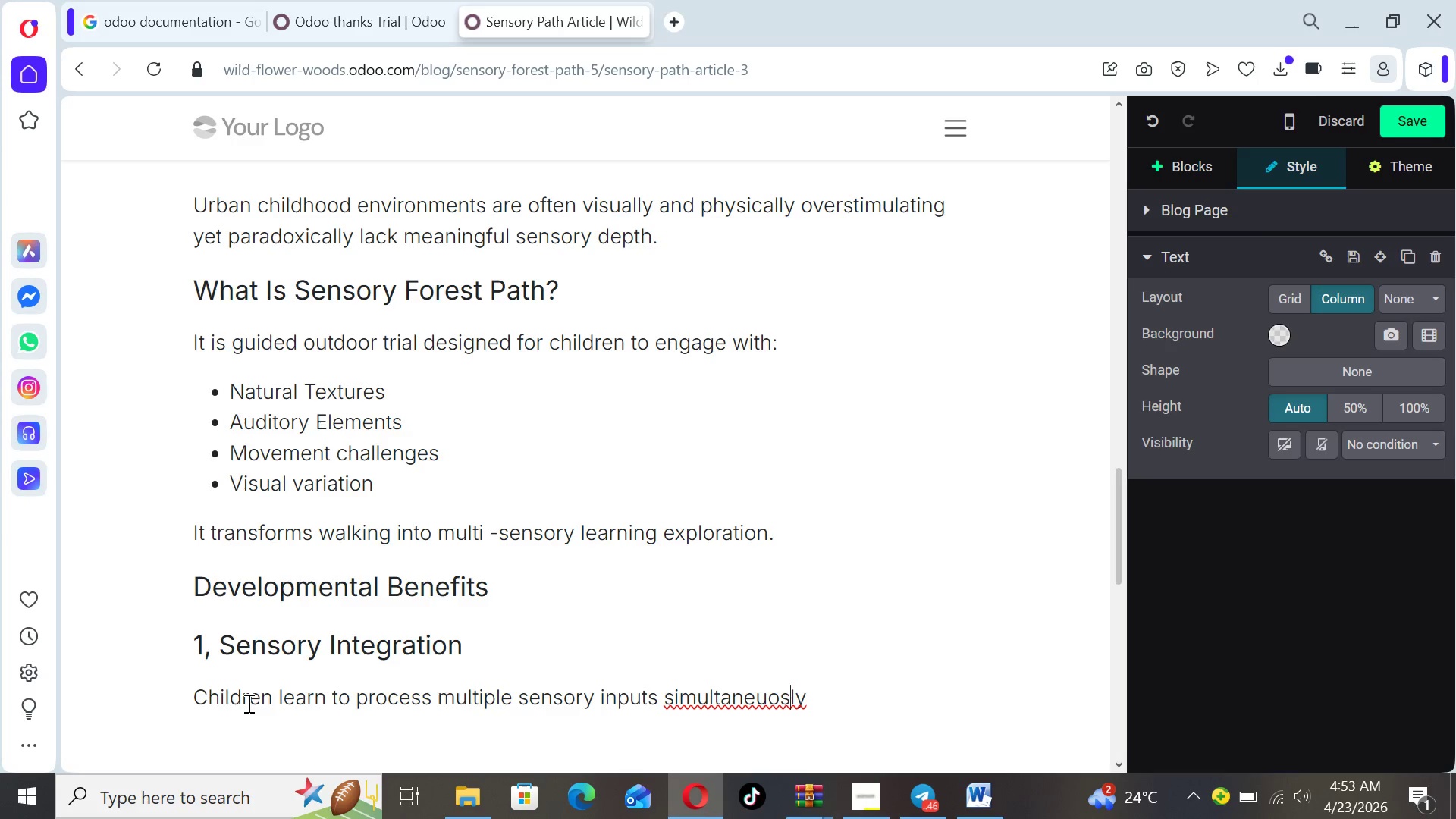 
key(ArrowLeft)
 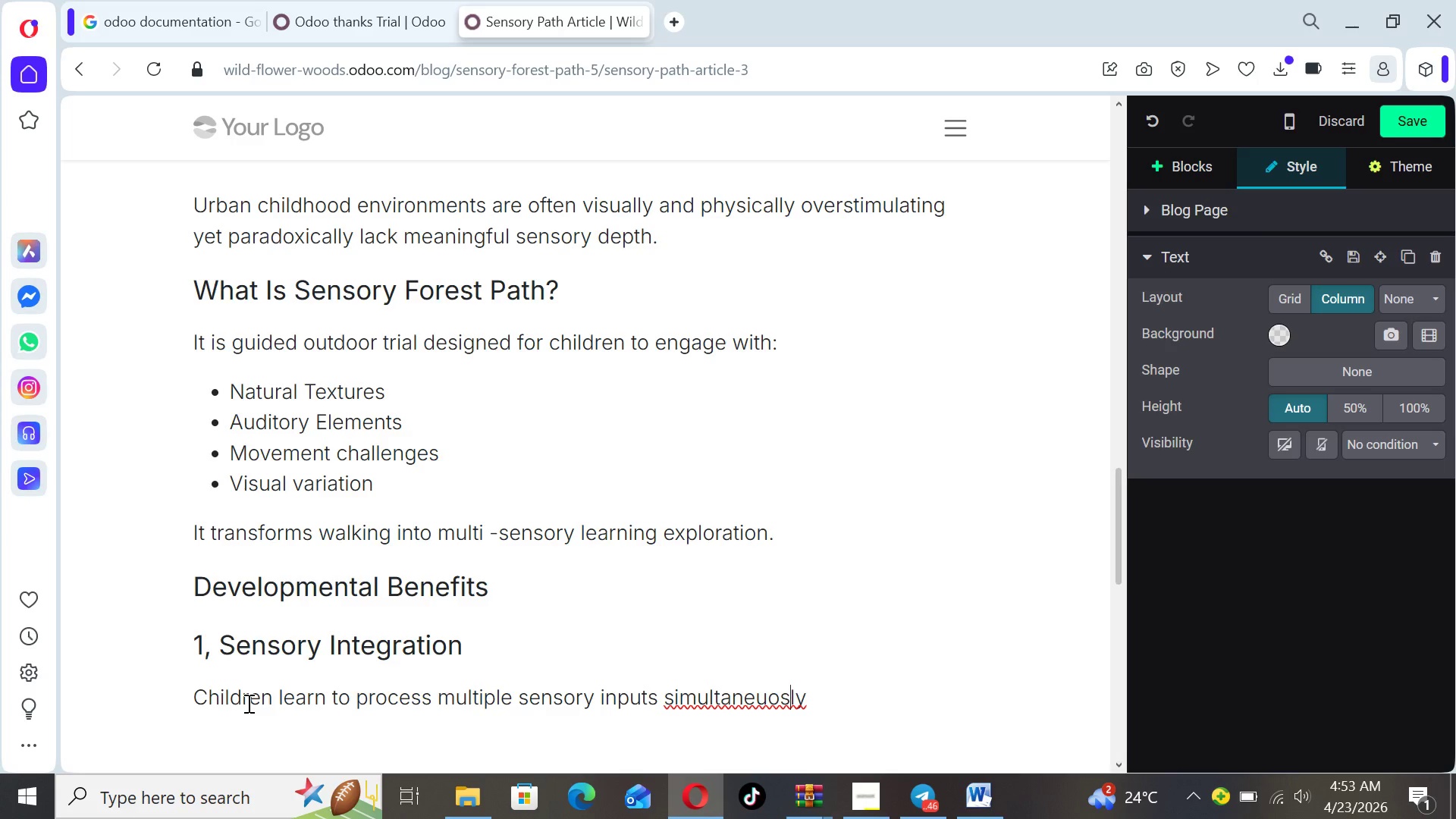 
key(ArrowLeft)
 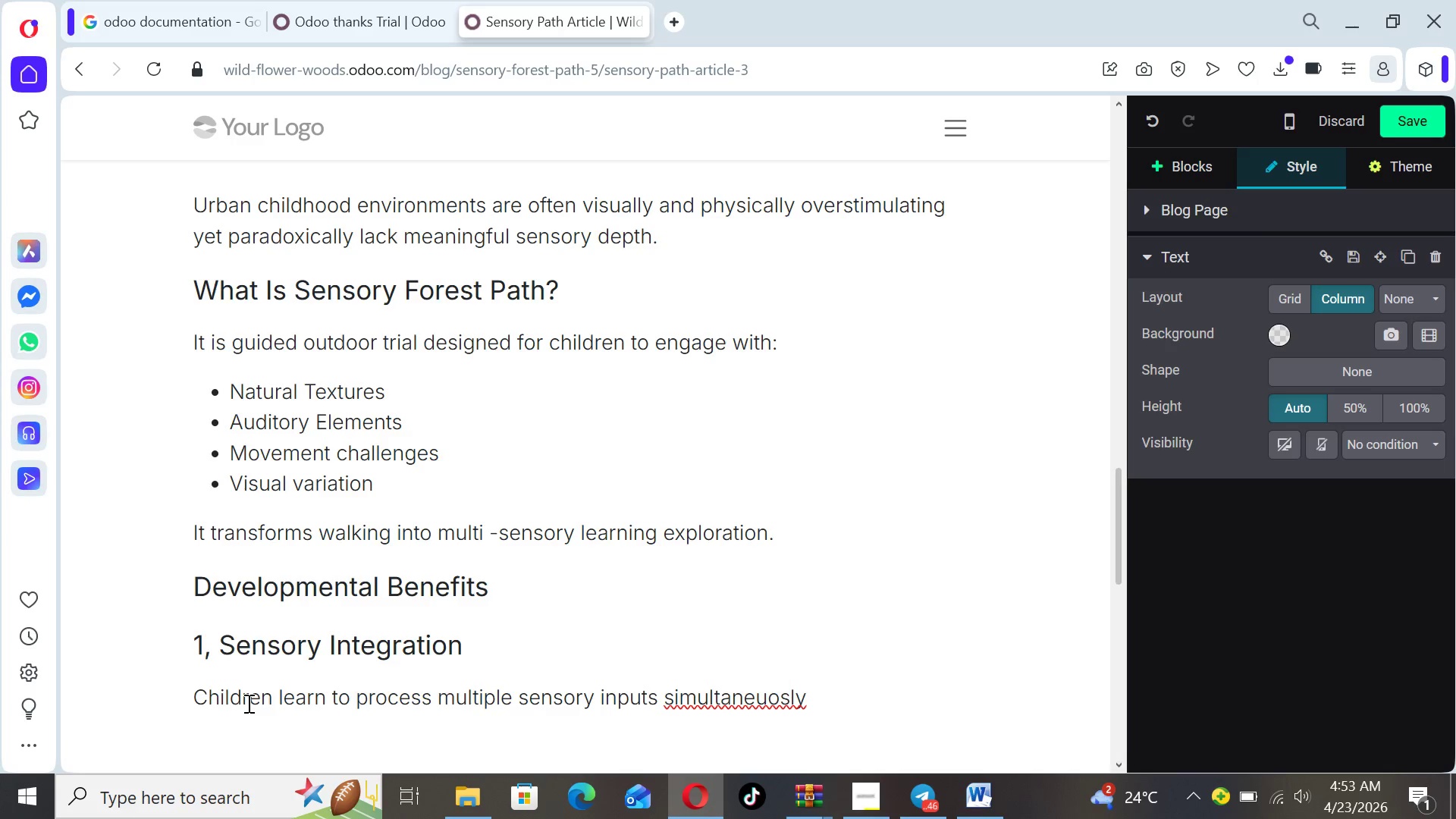 
key(Backspace)
key(Backspace)
type(ou)
 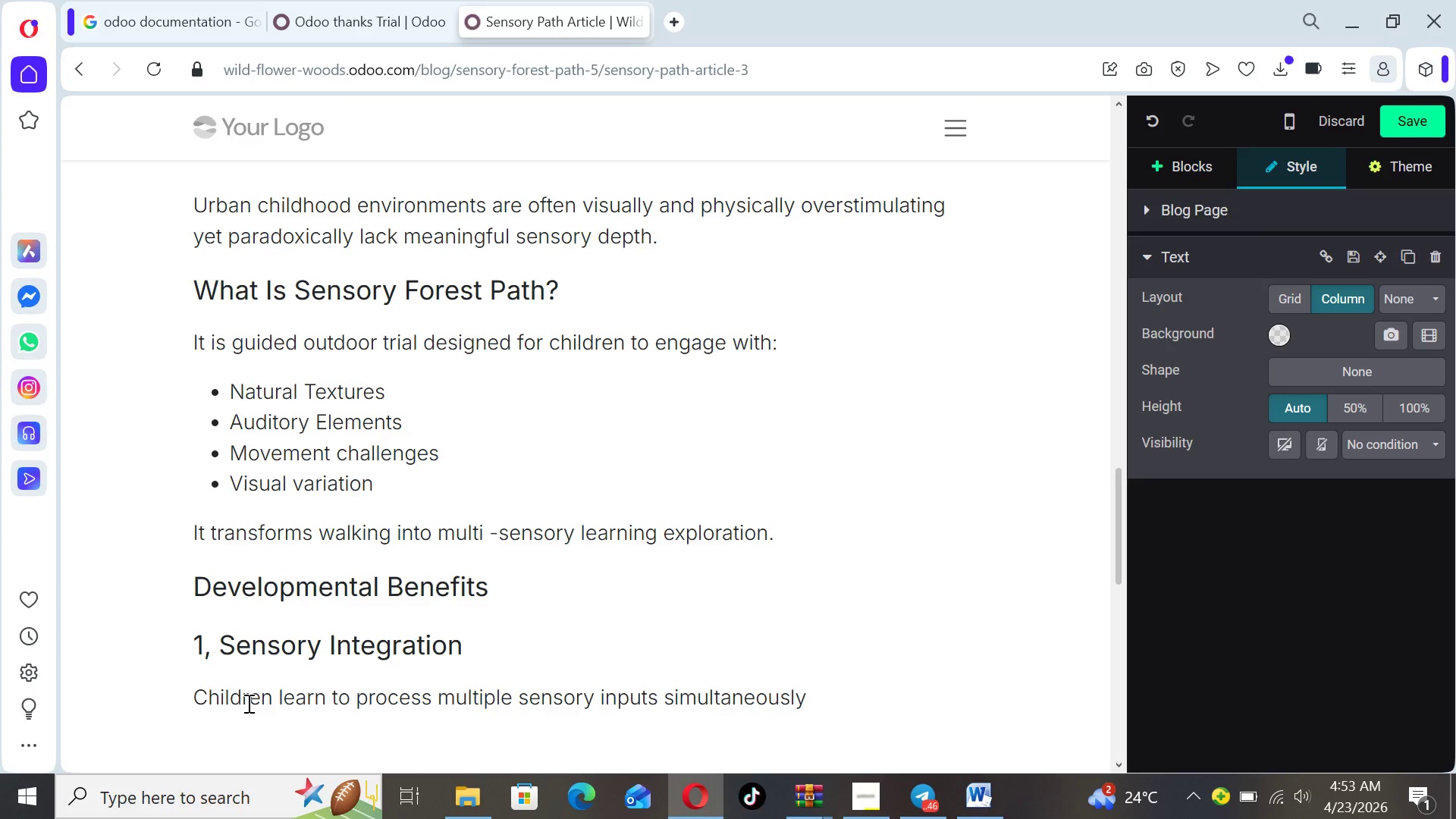 
key(ArrowRight)
 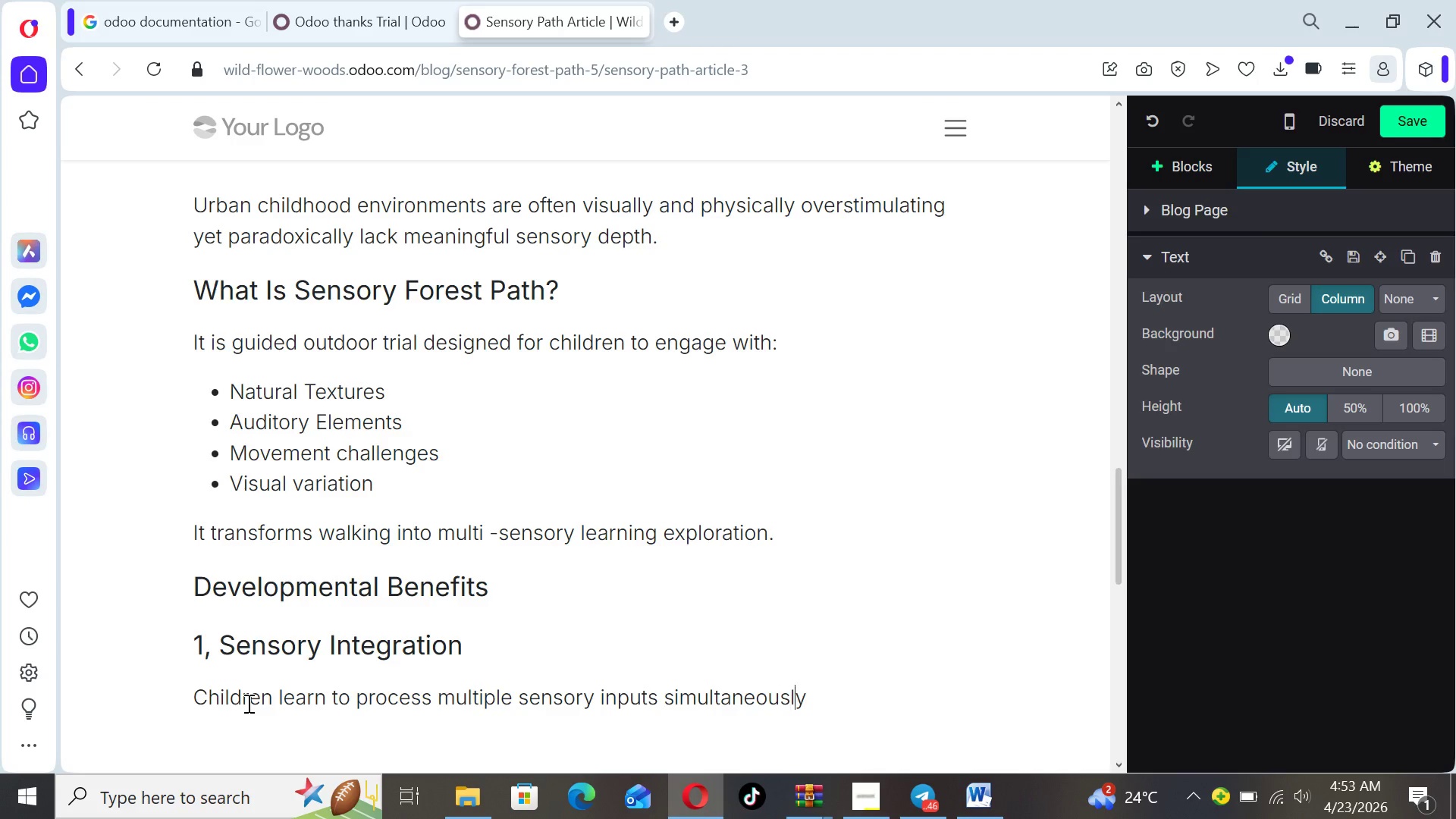 
key(ArrowRight)
 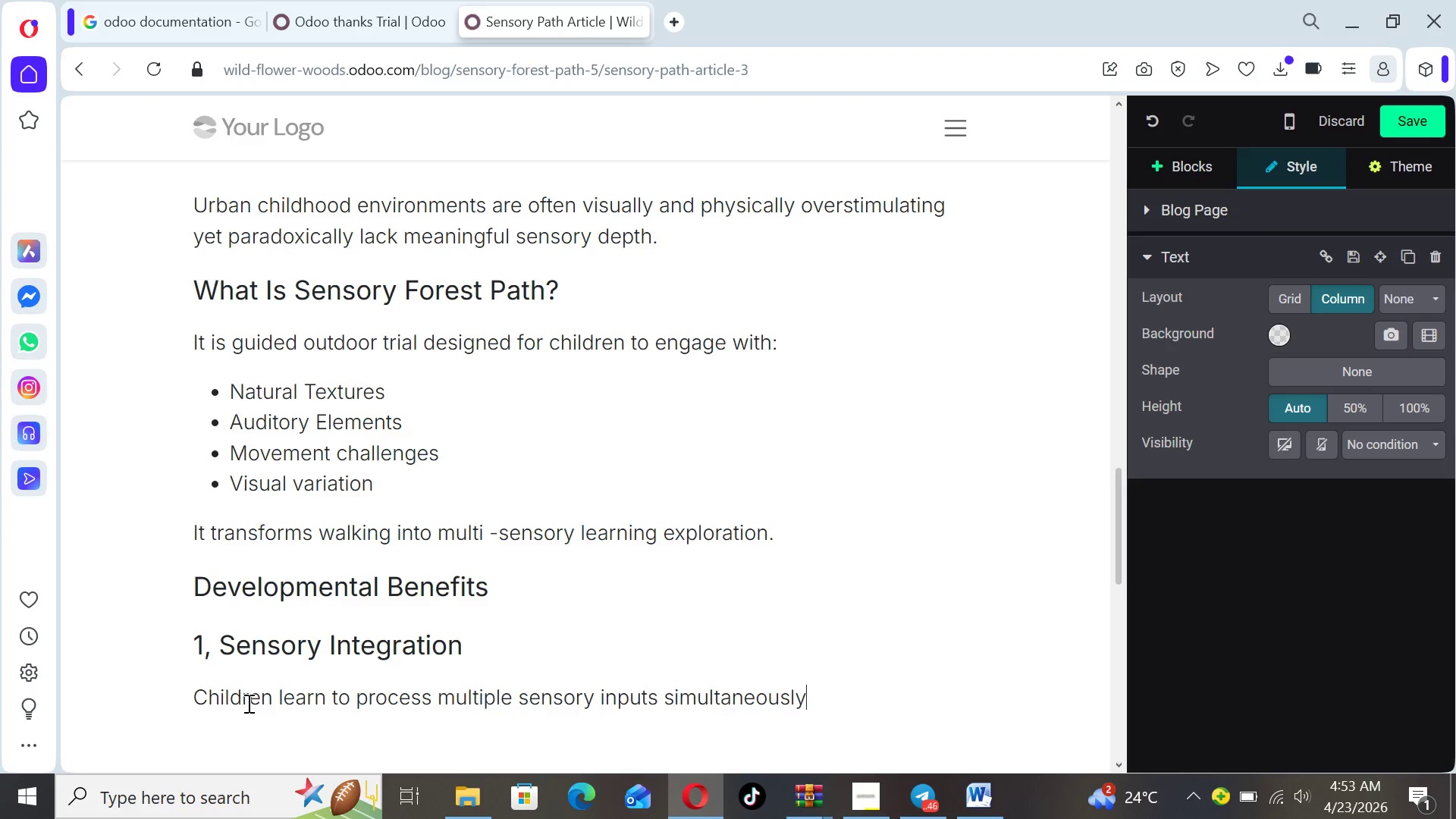 
key(ArrowRight)
 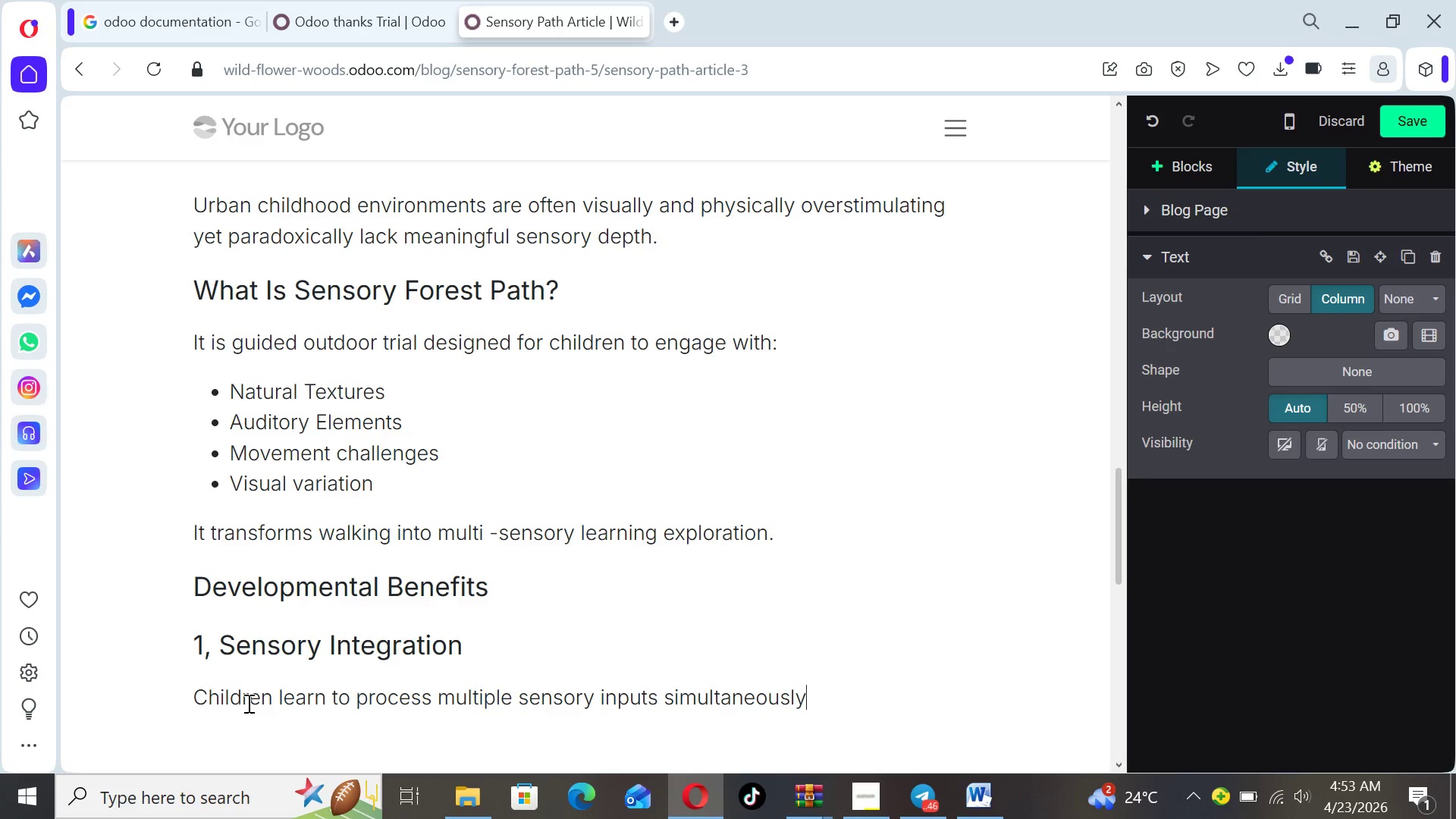 
type(, improving brain organization and o)
key(Backspace)
type(focus.)
 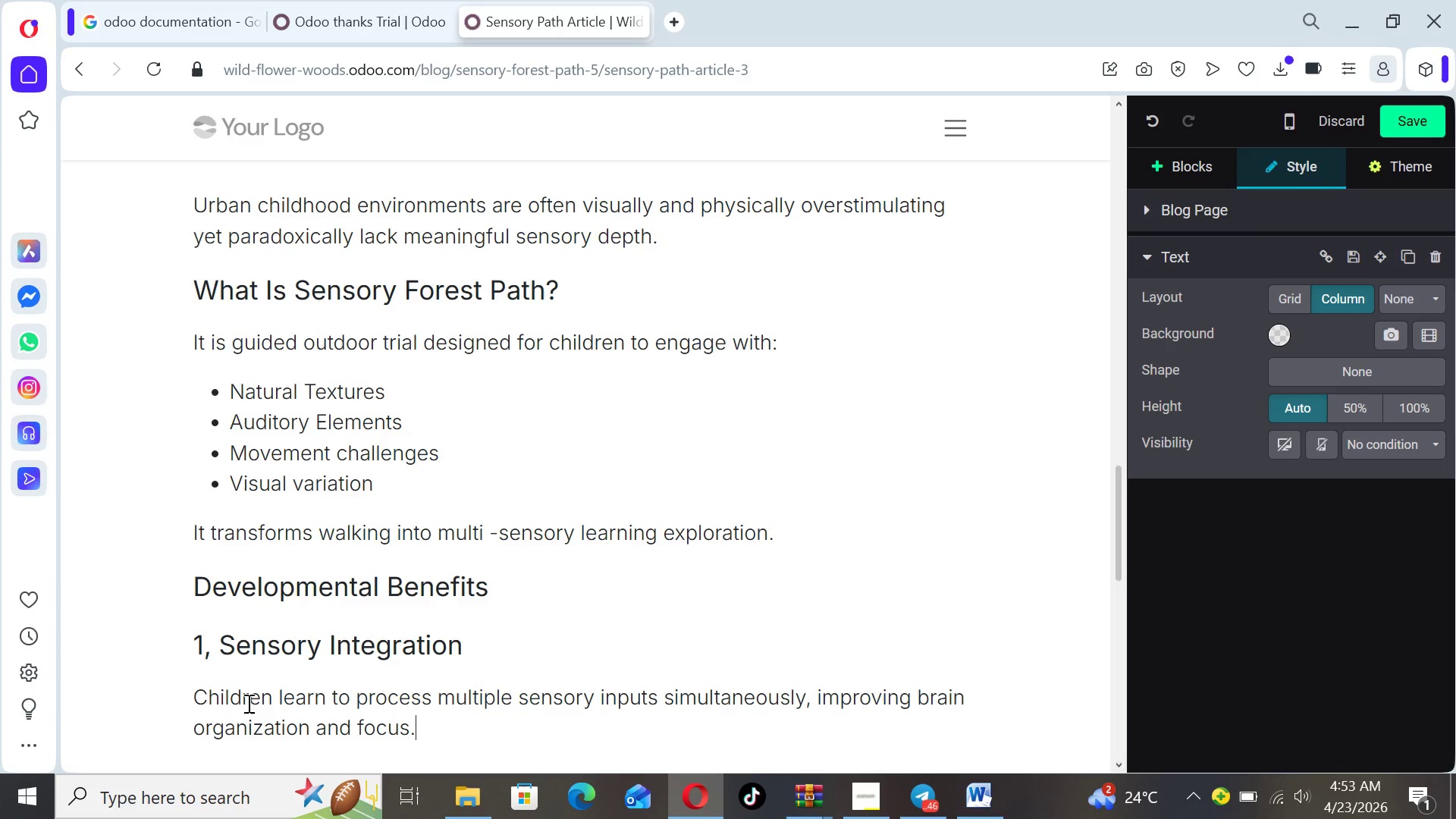 
key(Enter)
 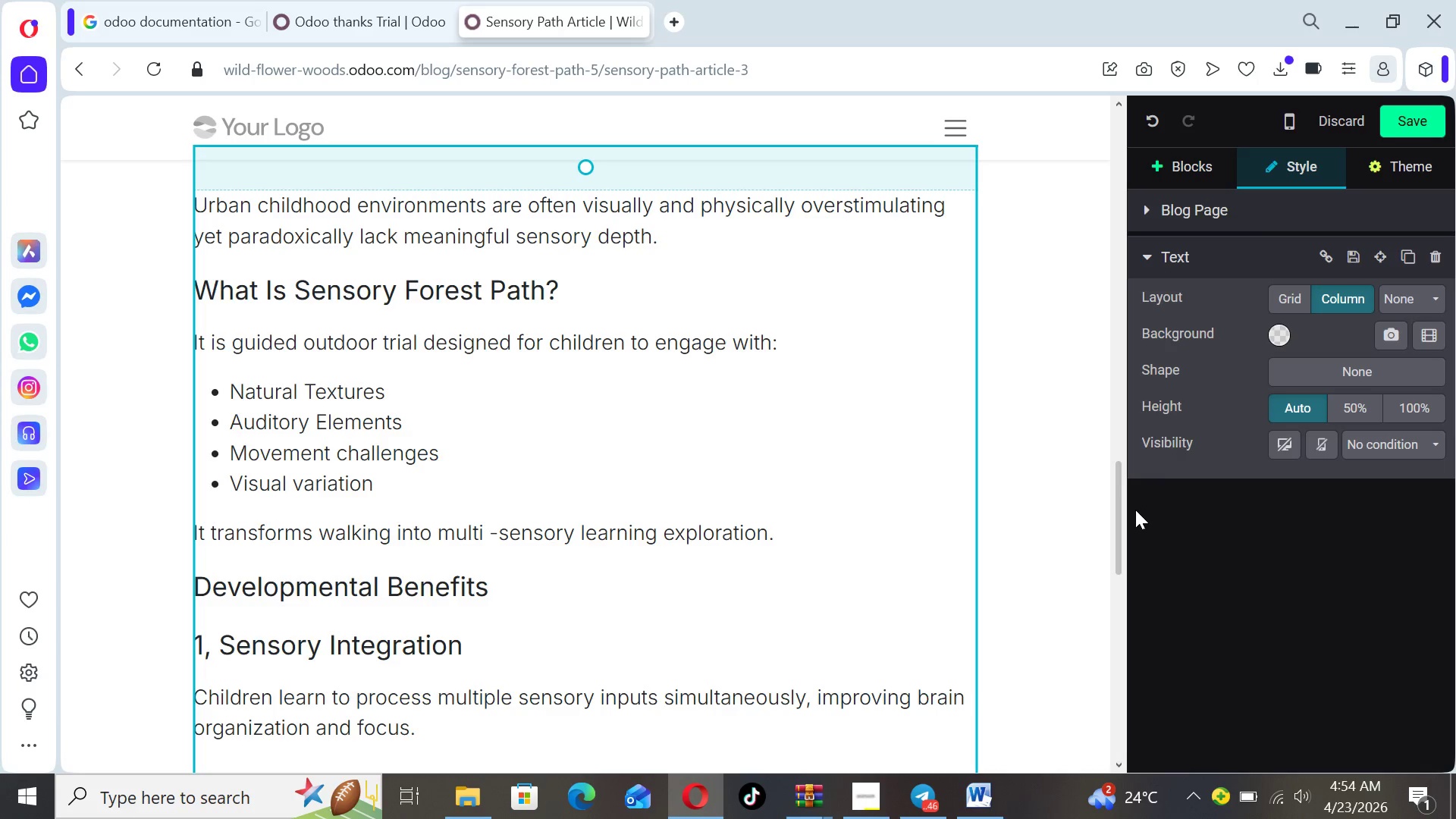 
left_click_drag(start_coordinate=[1122, 509], to_coordinate=[1122, 566])
 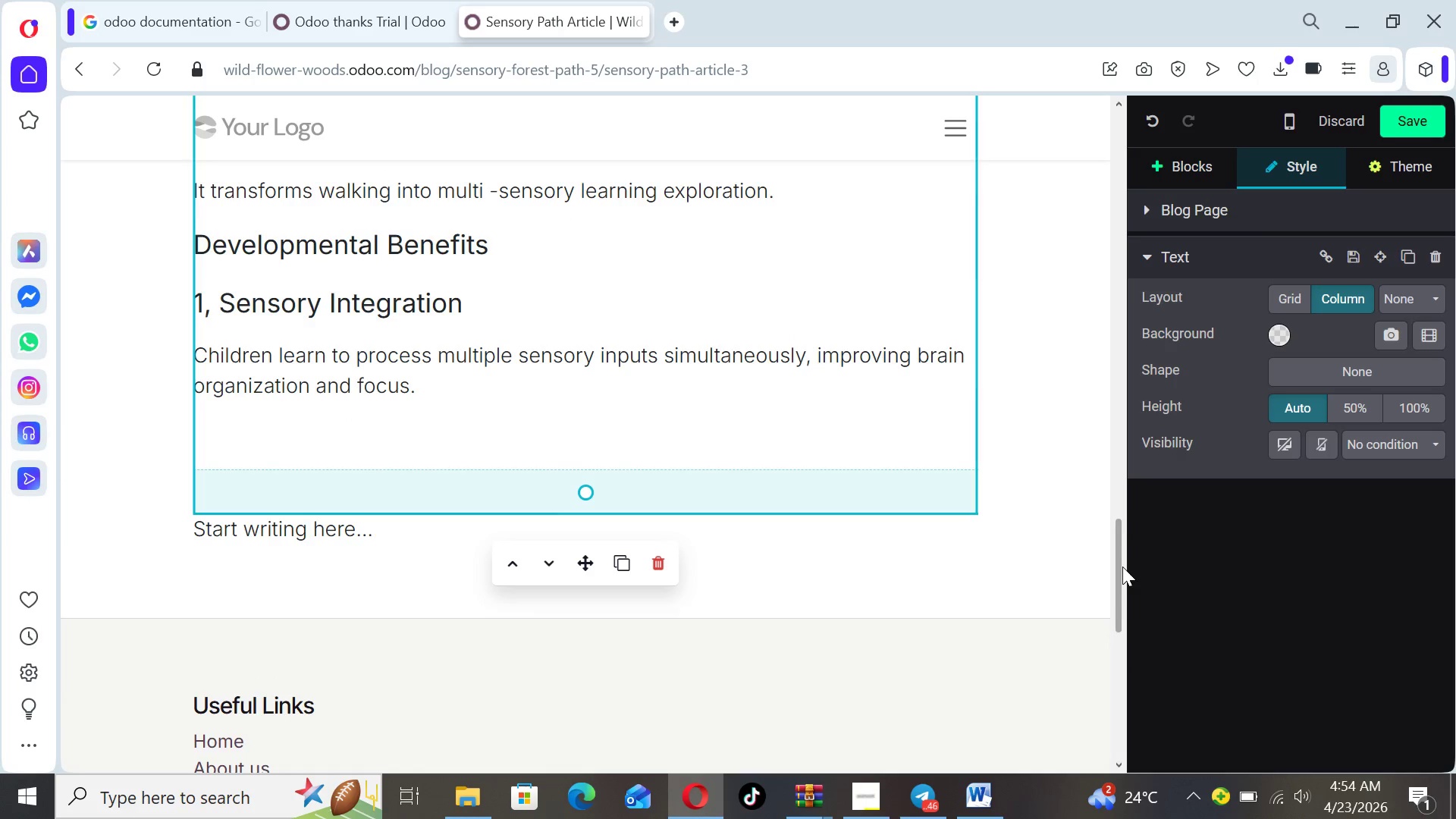 
type(2, Gross Motor Skills)
 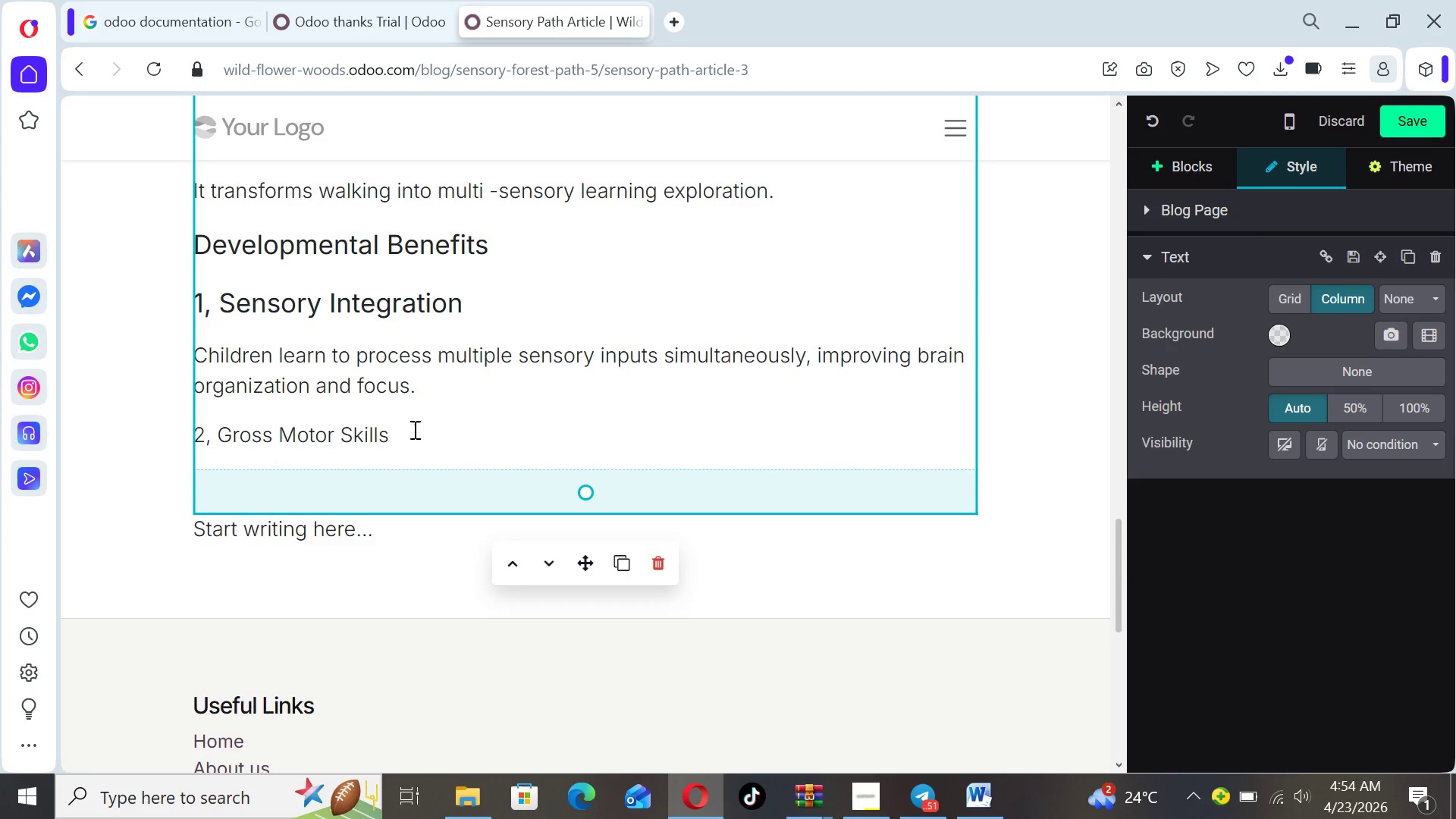 
left_click_drag(start_coordinate=[396, 429], to_coordinate=[190, 425])
 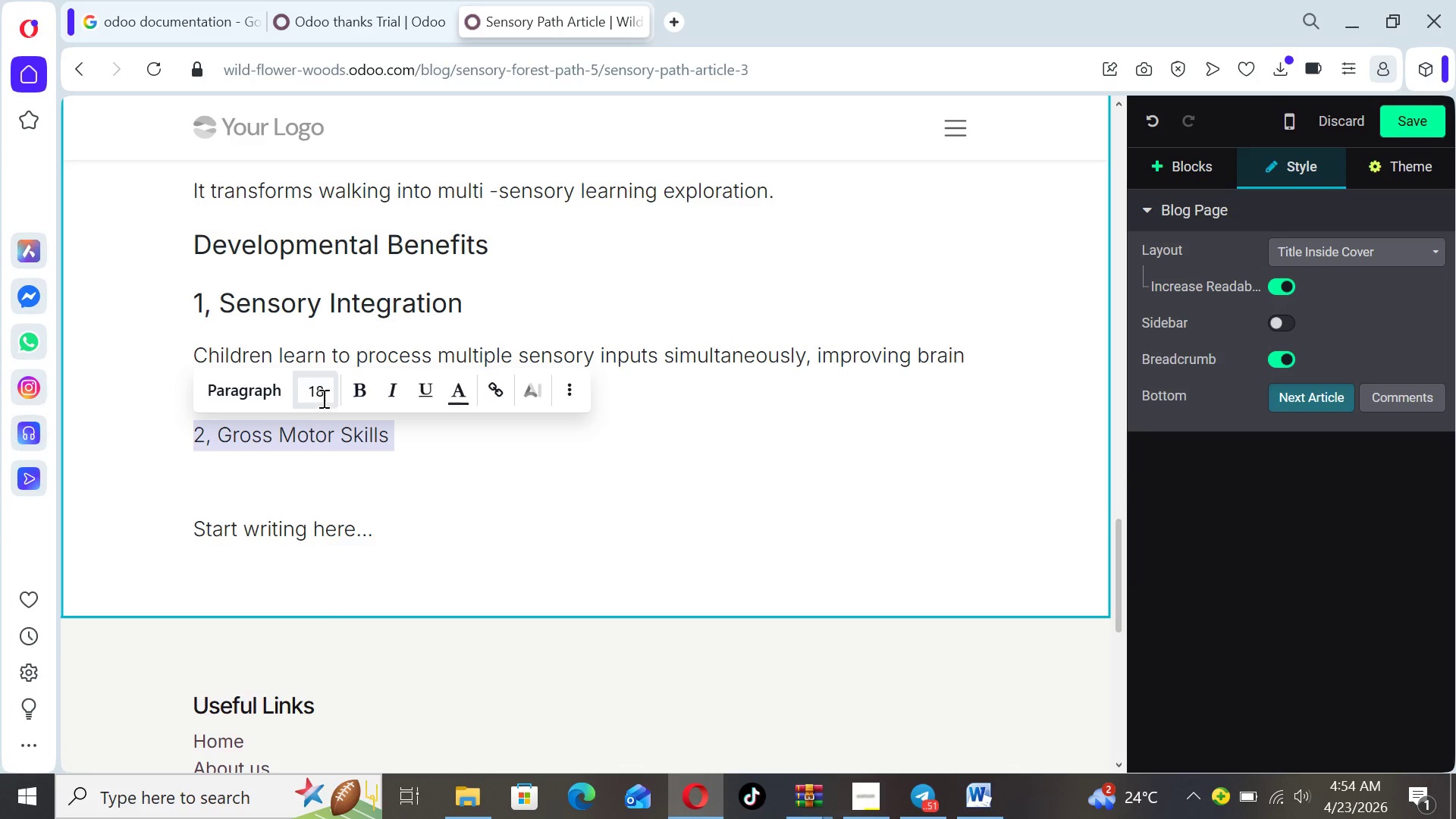 
left_click([323, 394])
 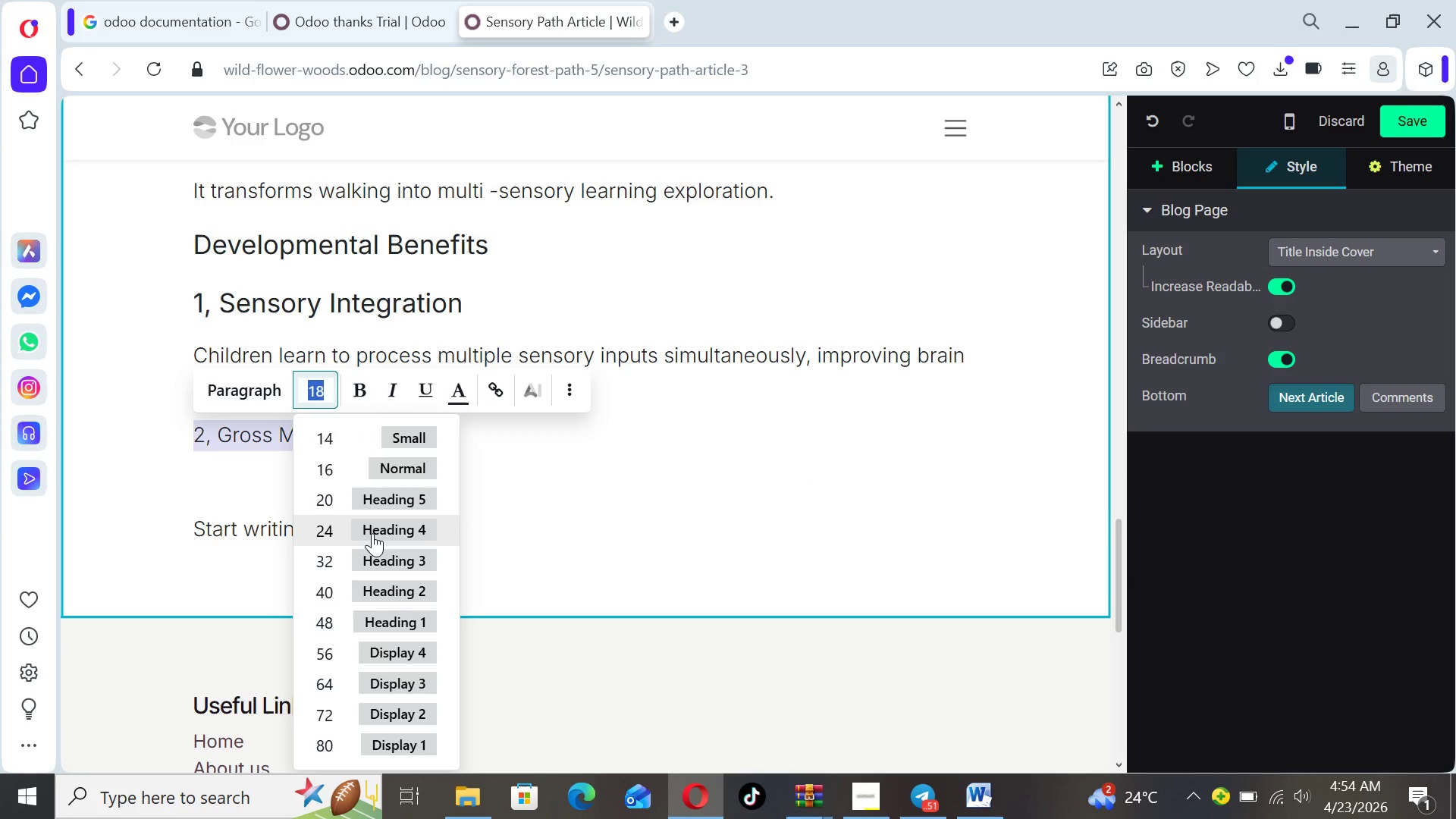 
left_click([372, 534])
 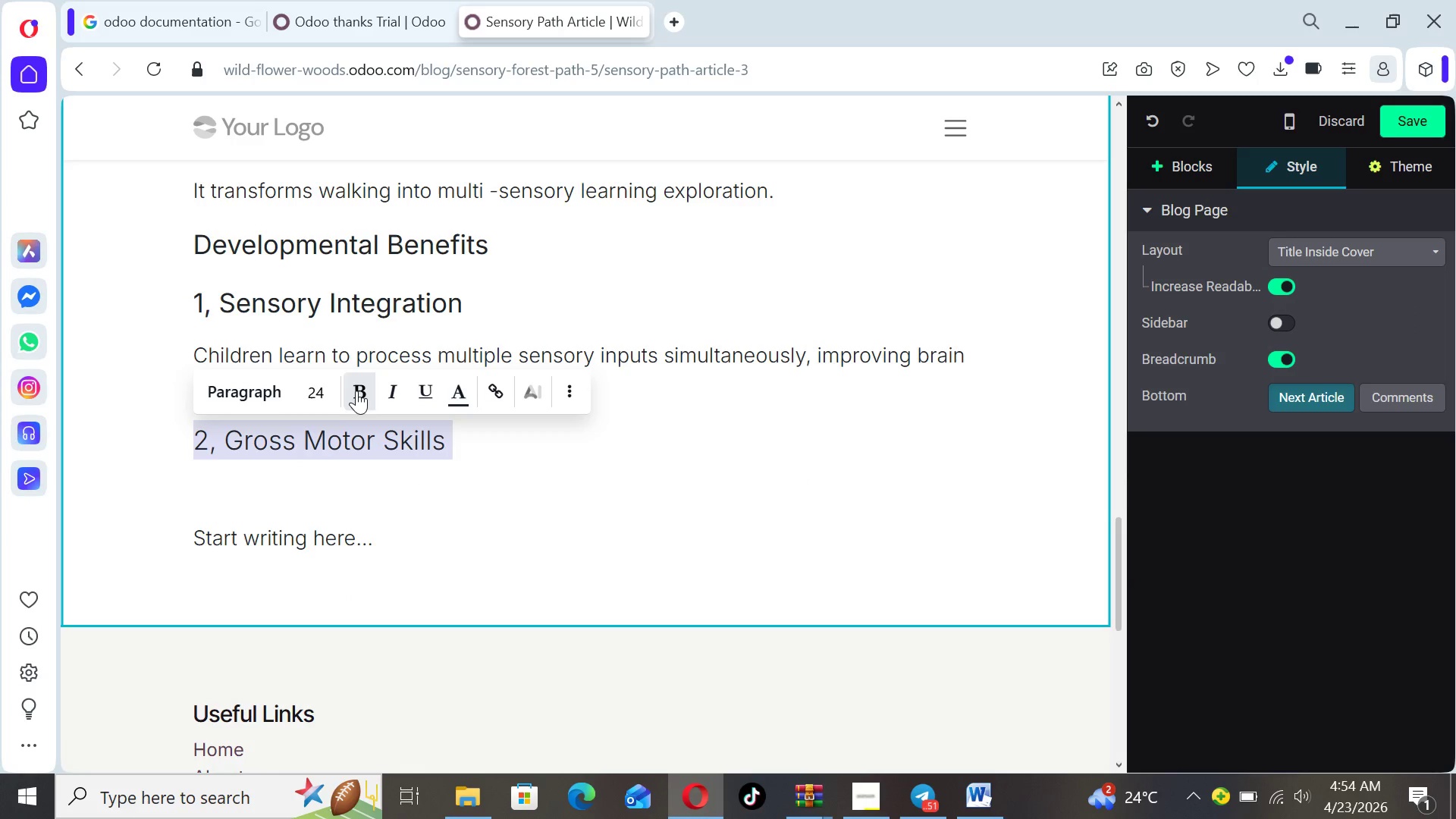 
left_click([356, 390])
 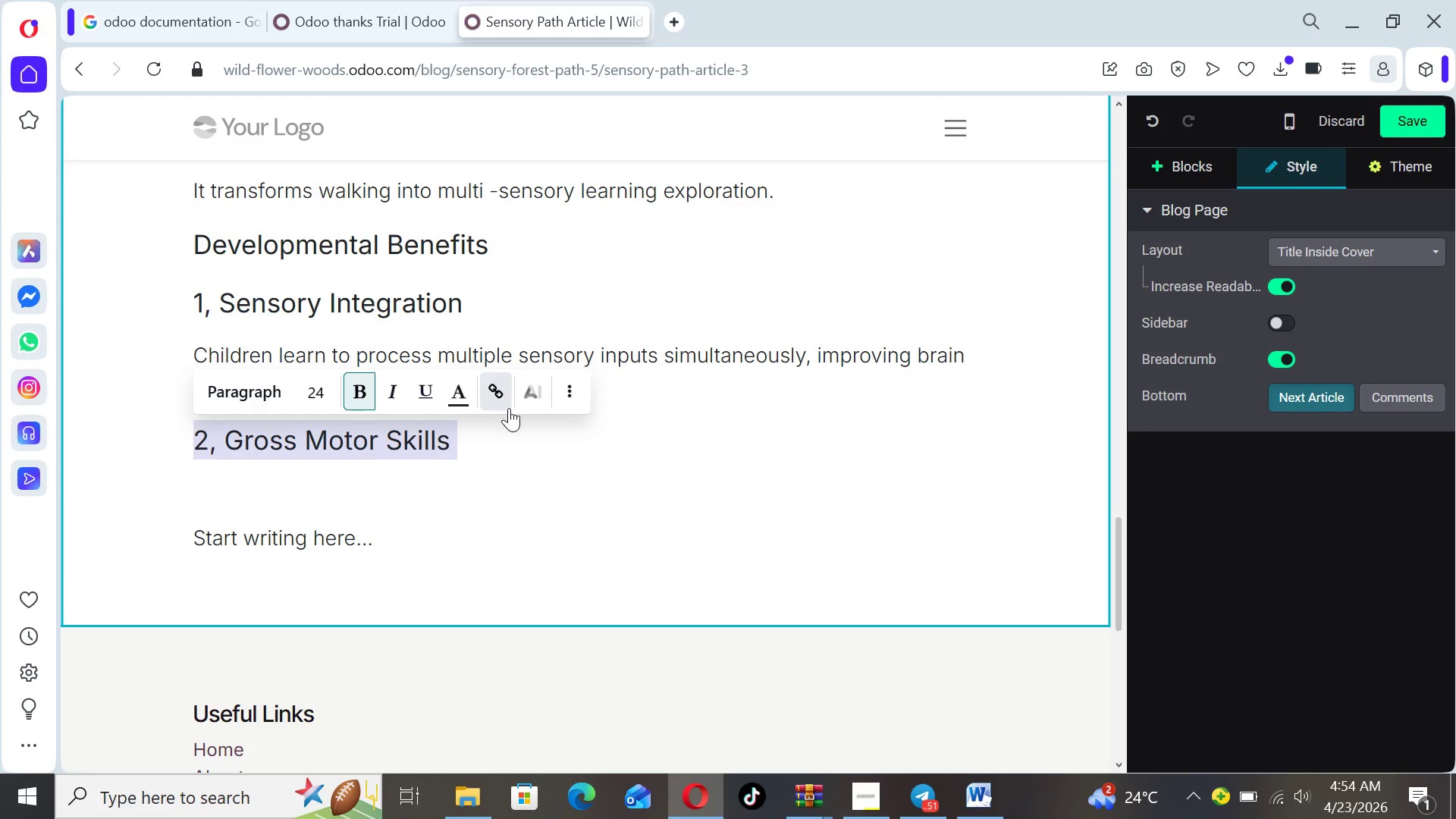 
left_click([500, 444])
 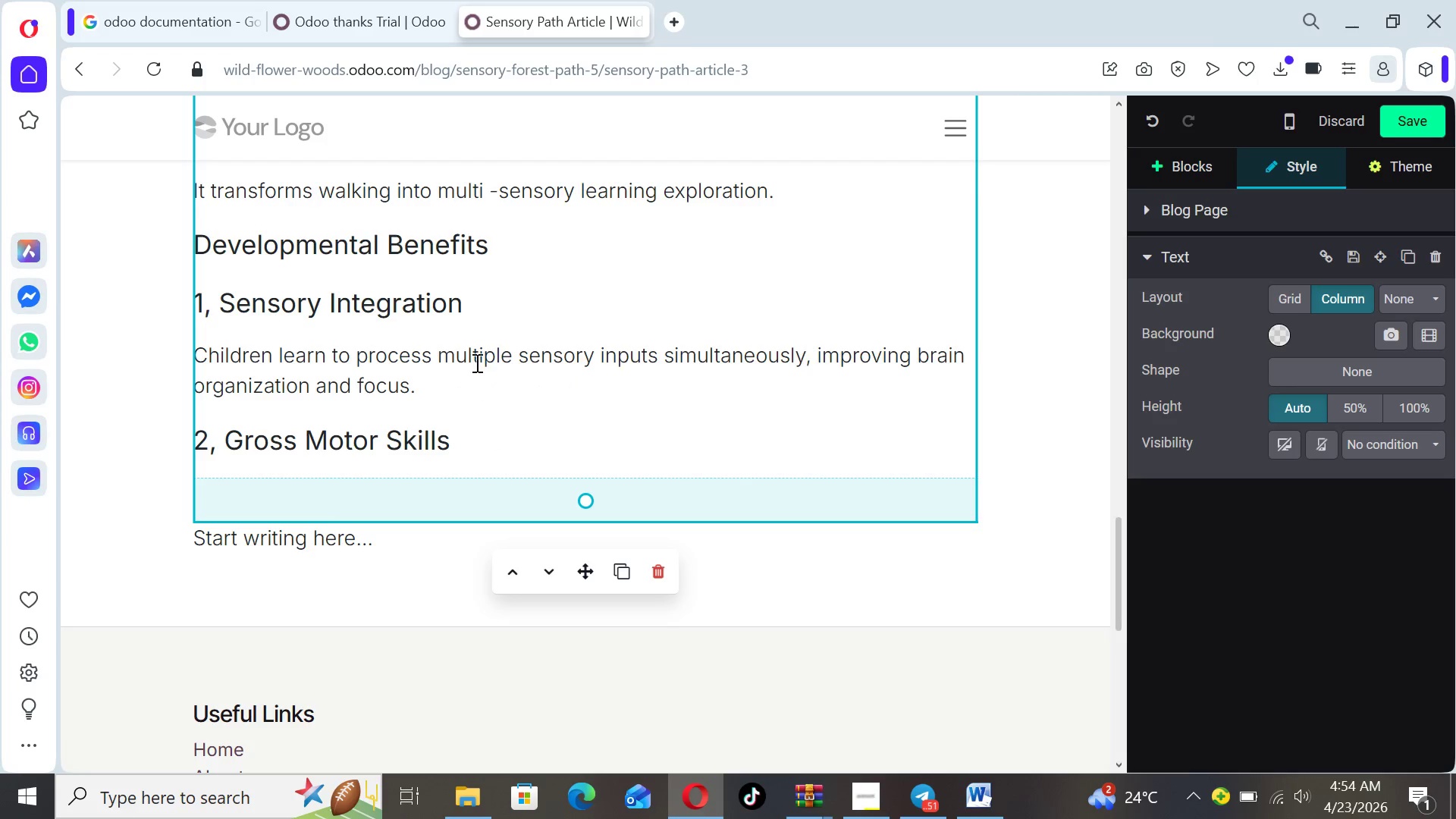 
left_click_drag(start_coordinate=[496, 238], to_coordinate=[196, 248])
 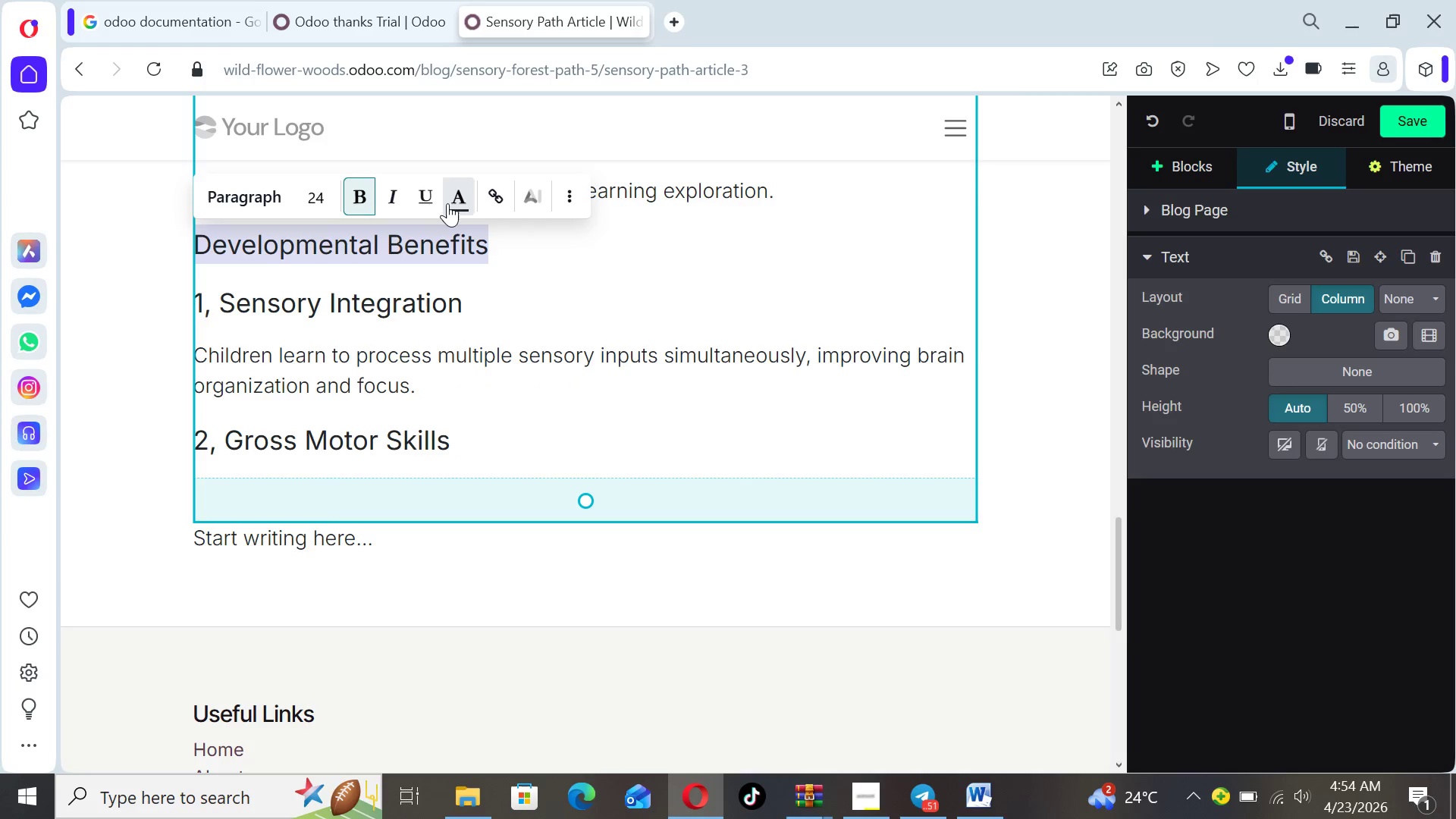 
left_click([458, 197])
 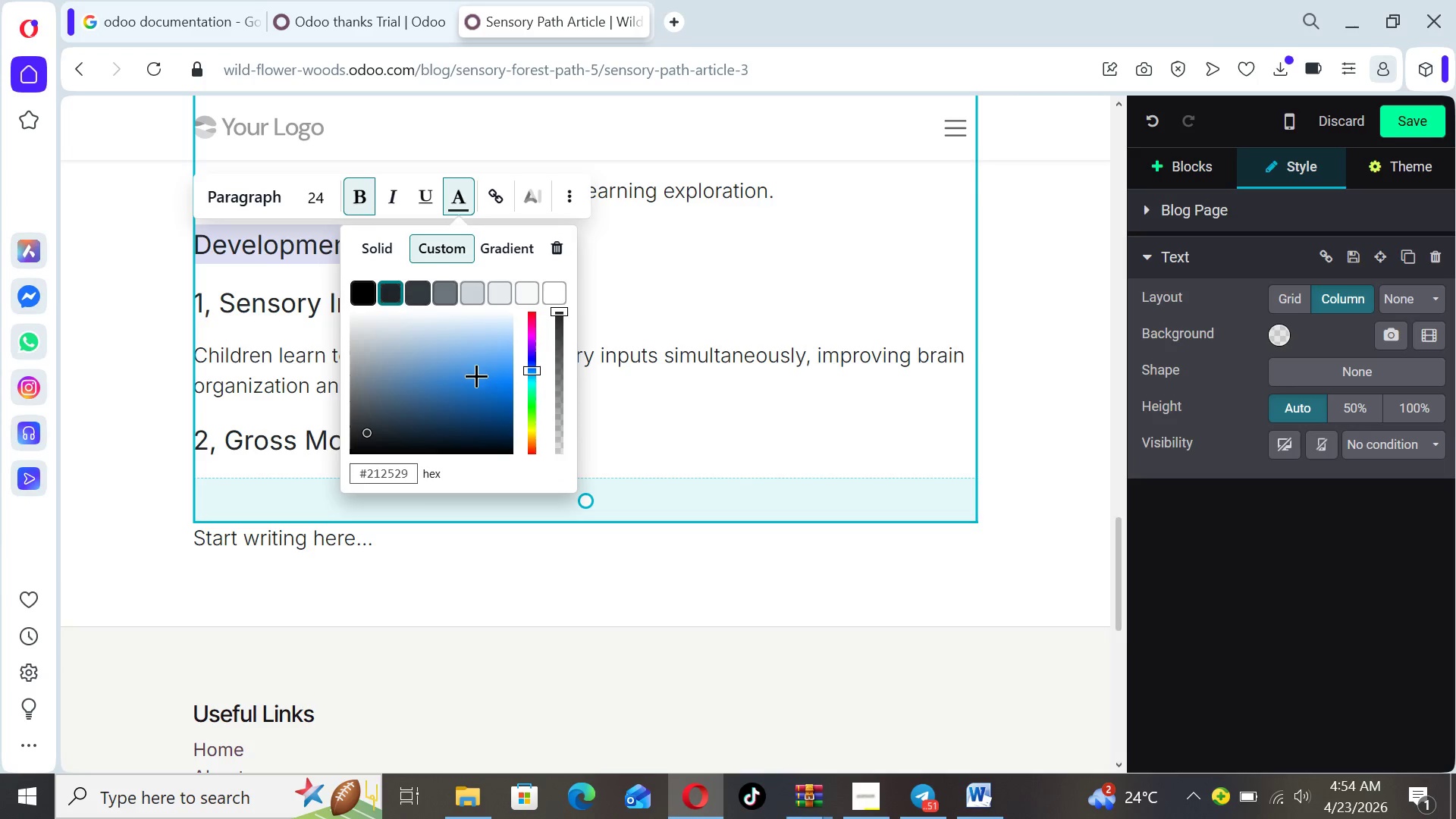 
left_click([456, 393])
 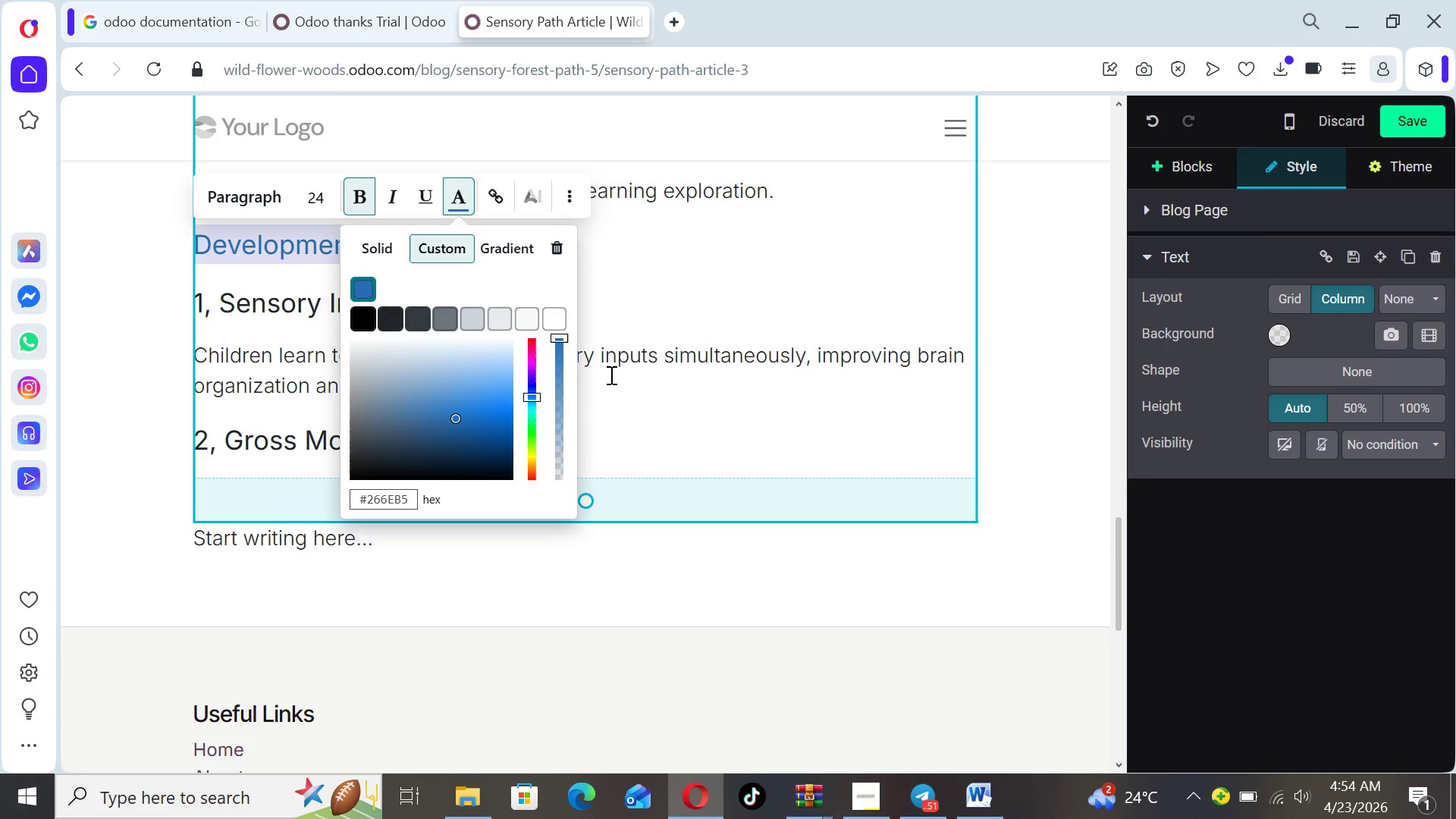 
left_click([642, 407])
 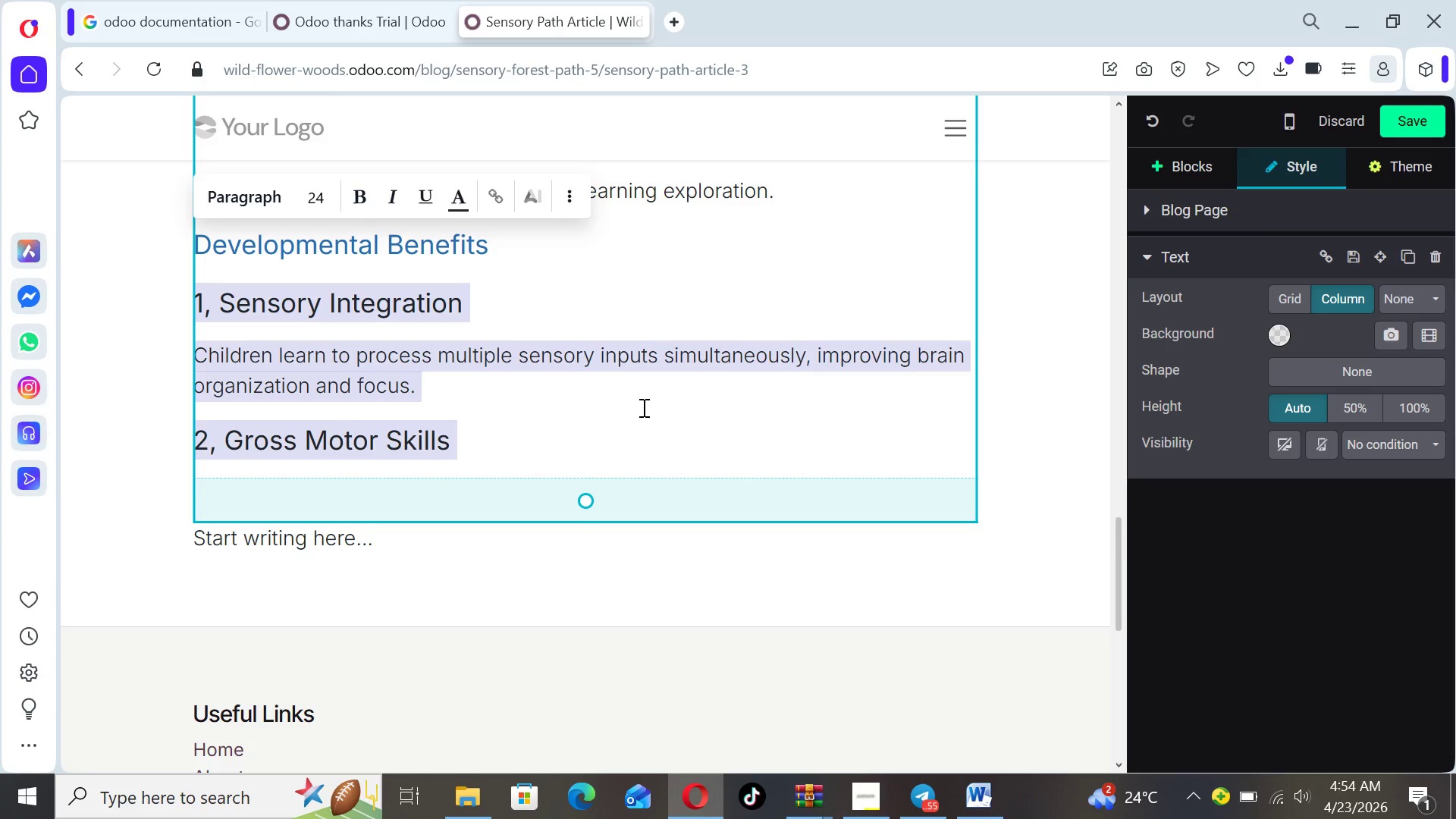 
left_click([642, 407])
 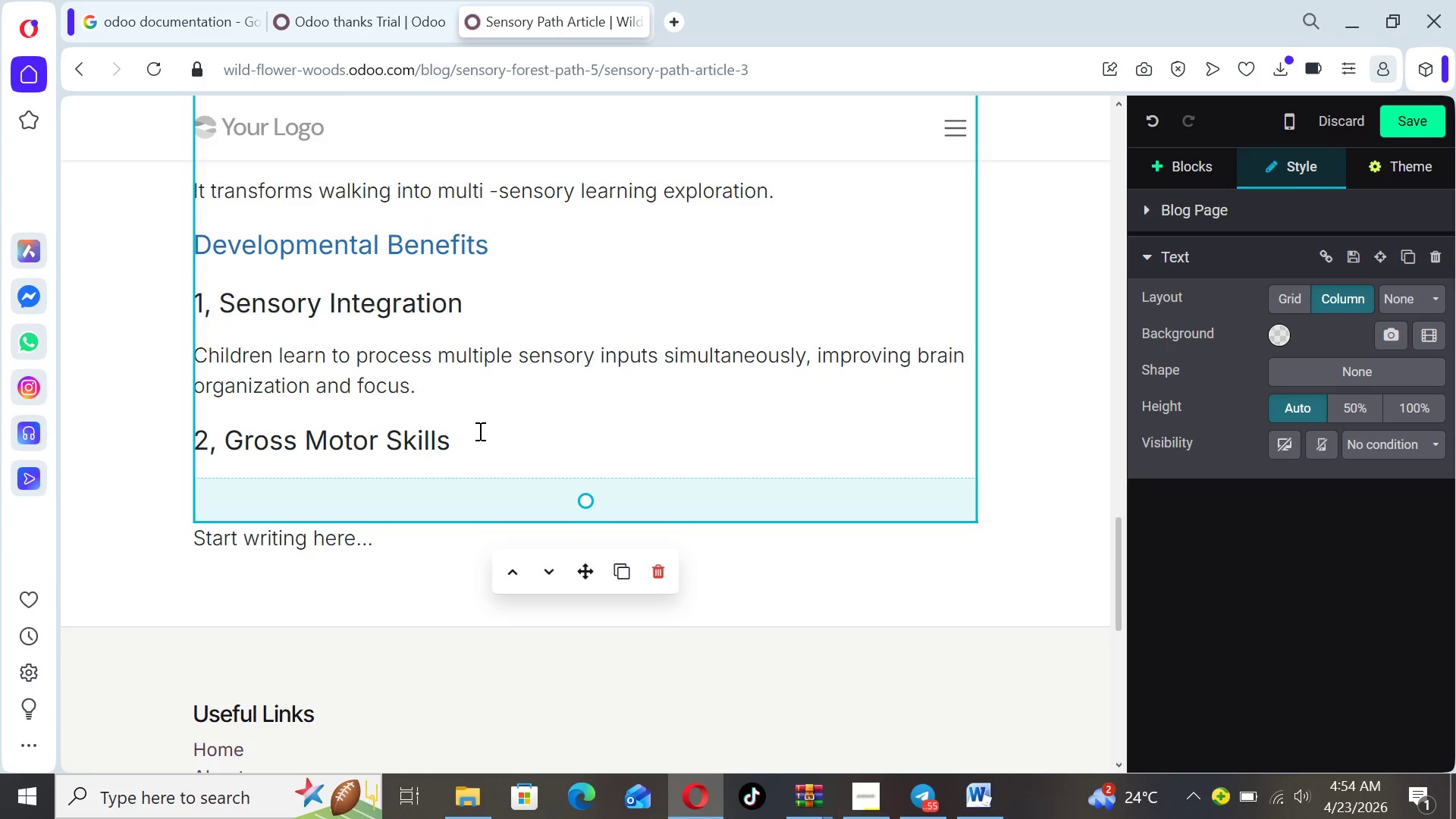 
key(Enter)
 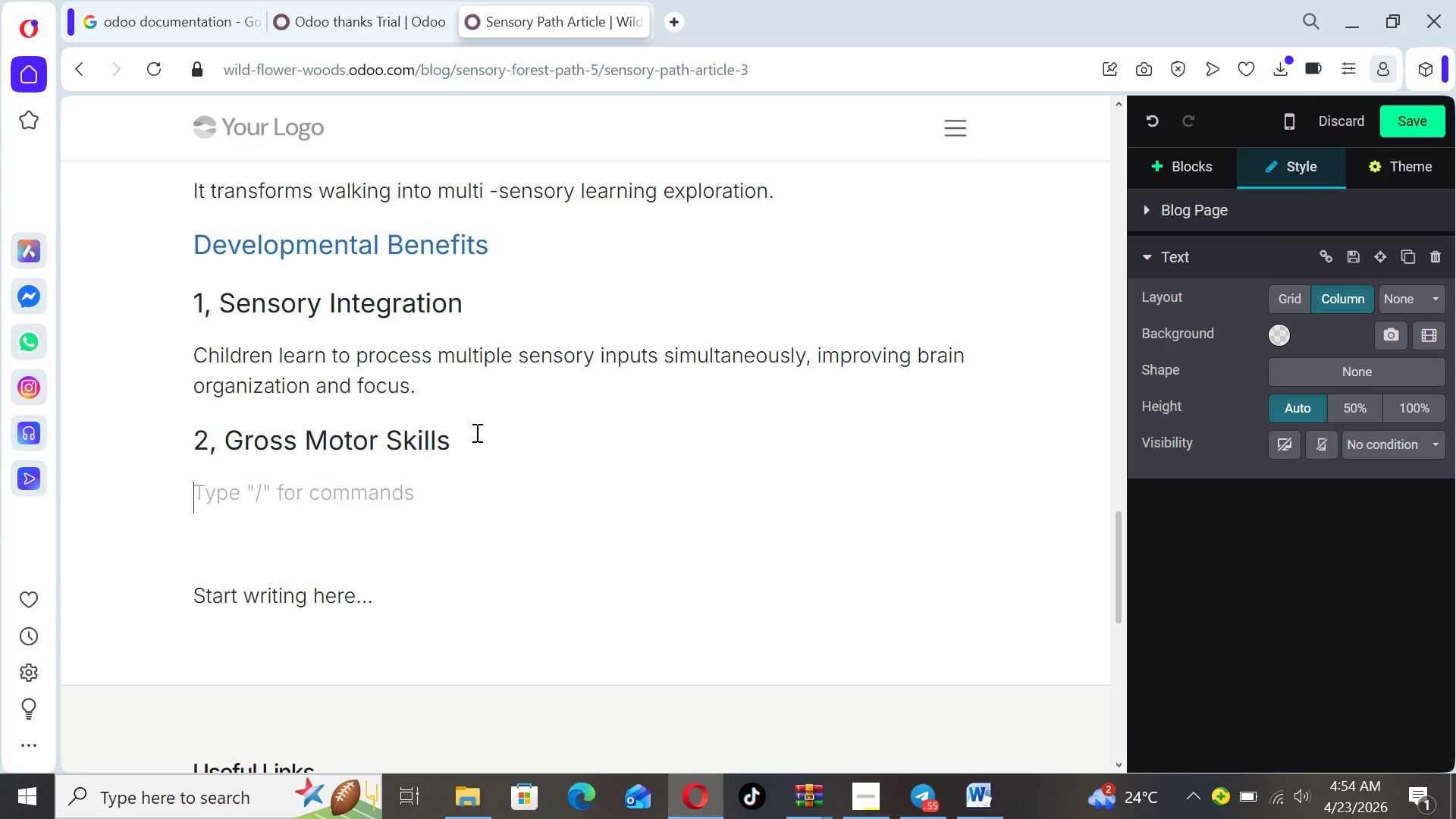 
type(- balance)
 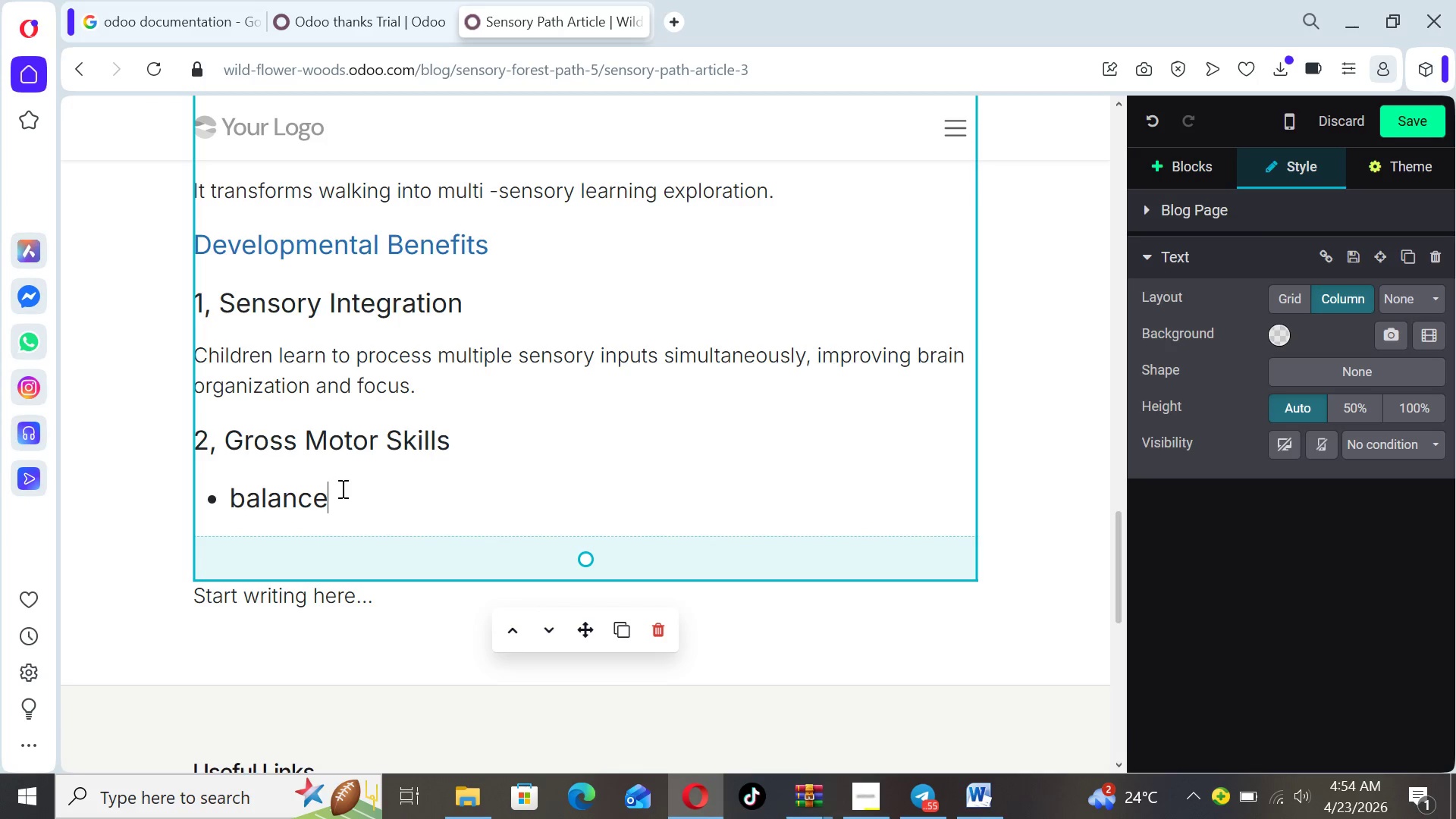 
left_click_drag(start_coordinate=[341, 500], to_coordinate=[216, 503])
 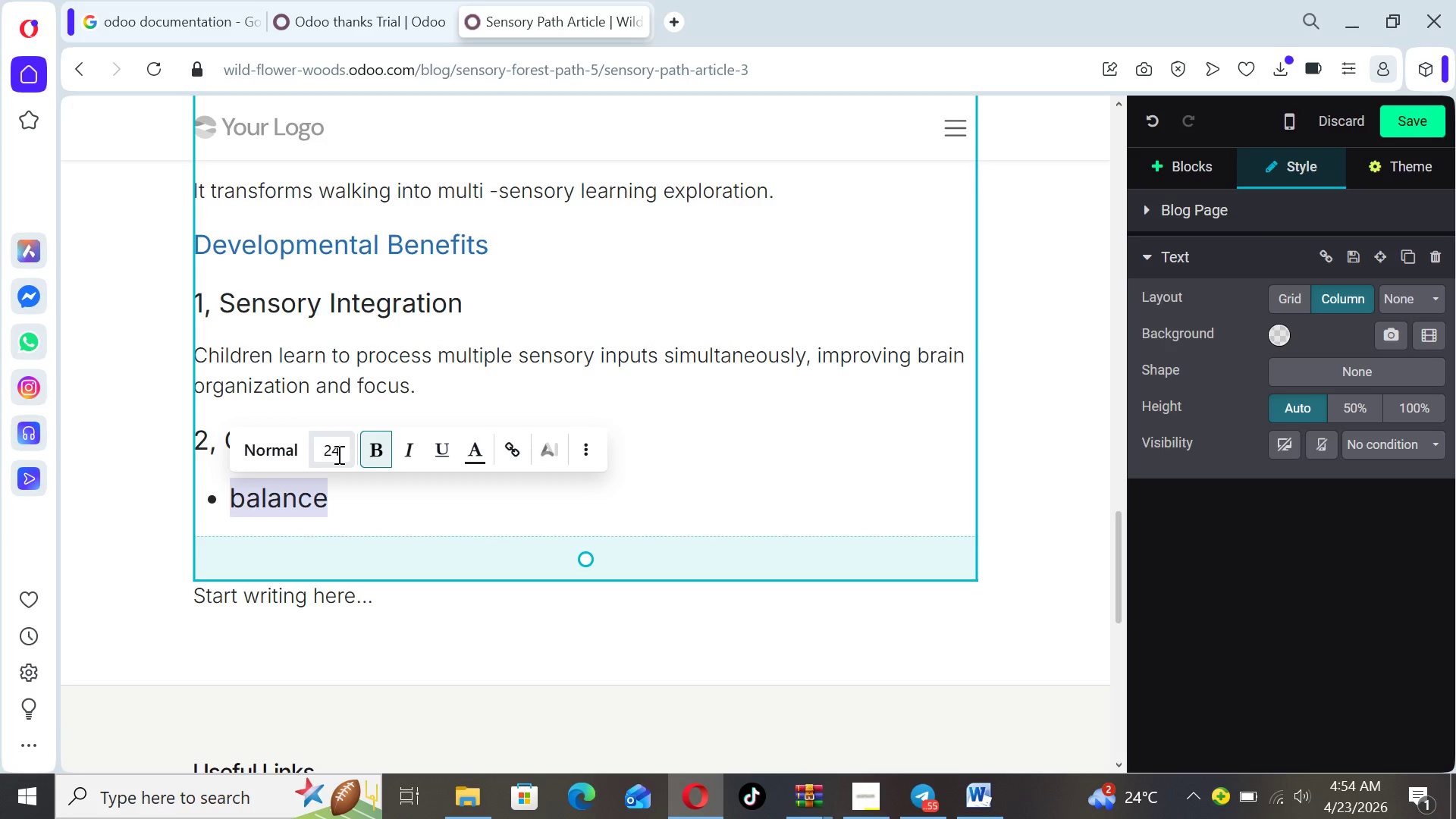 
left_click([342, 454])
 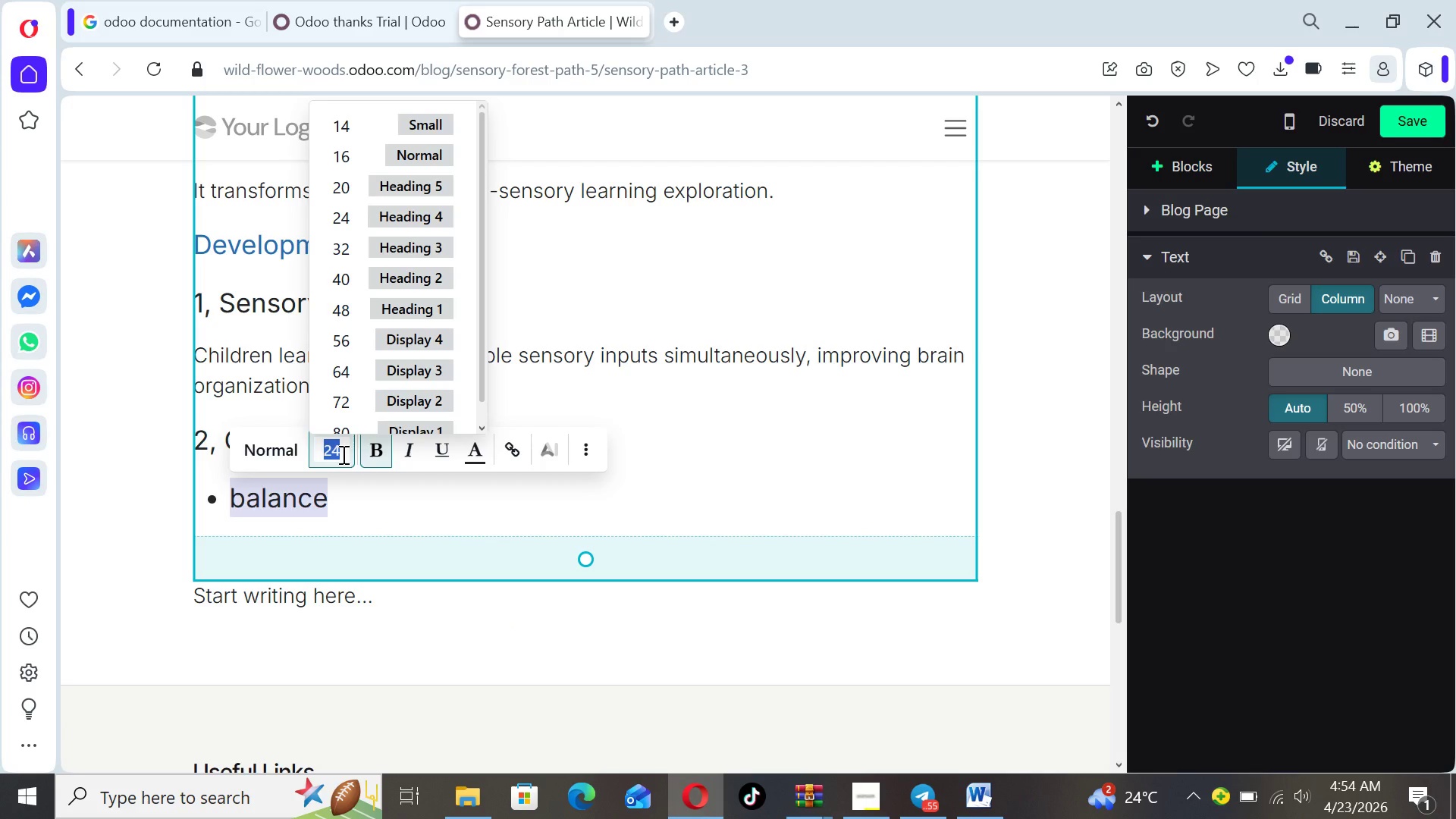 
type(18)
 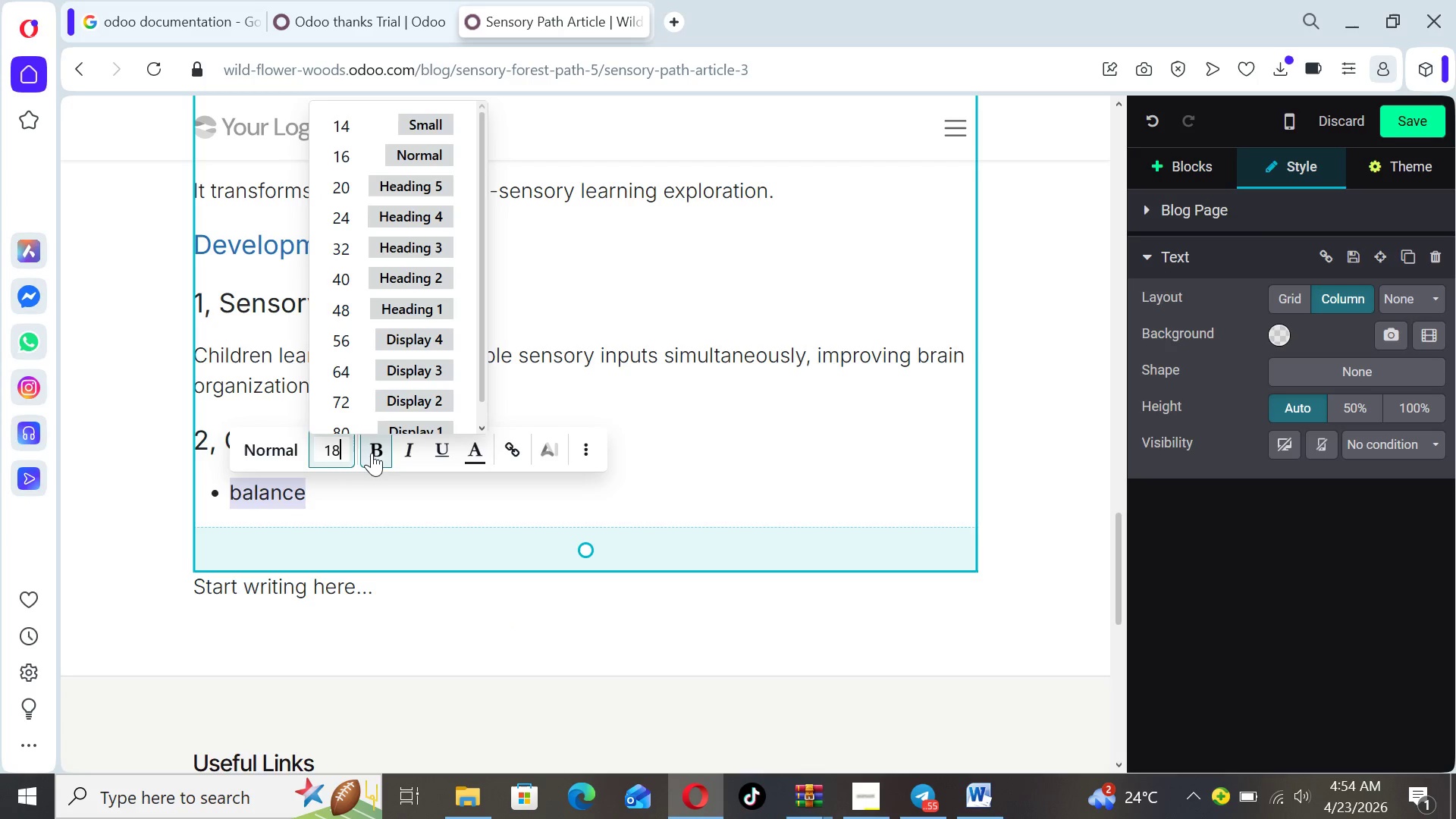 
left_click([372, 453])
 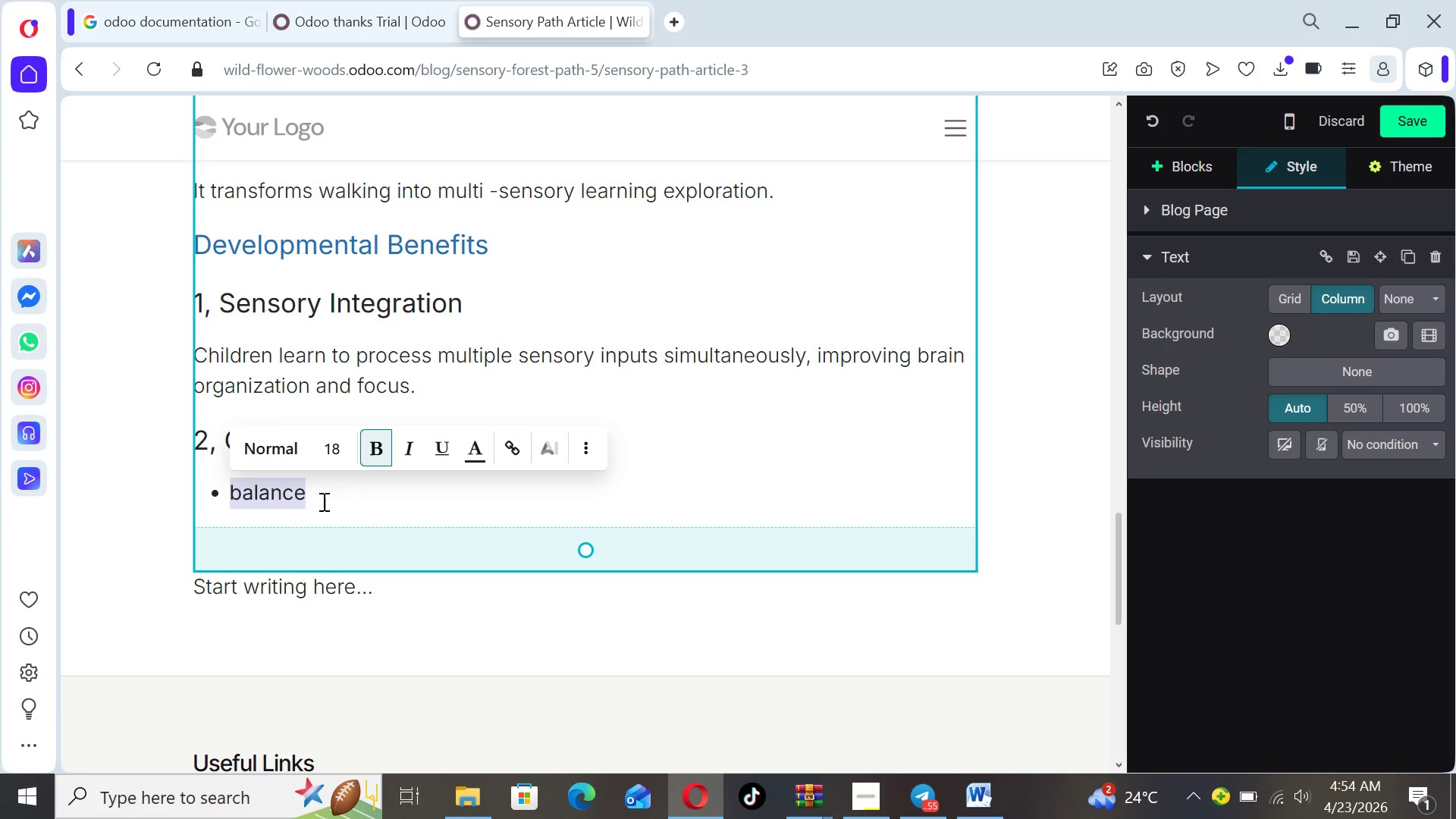 
left_click([322, 501])
 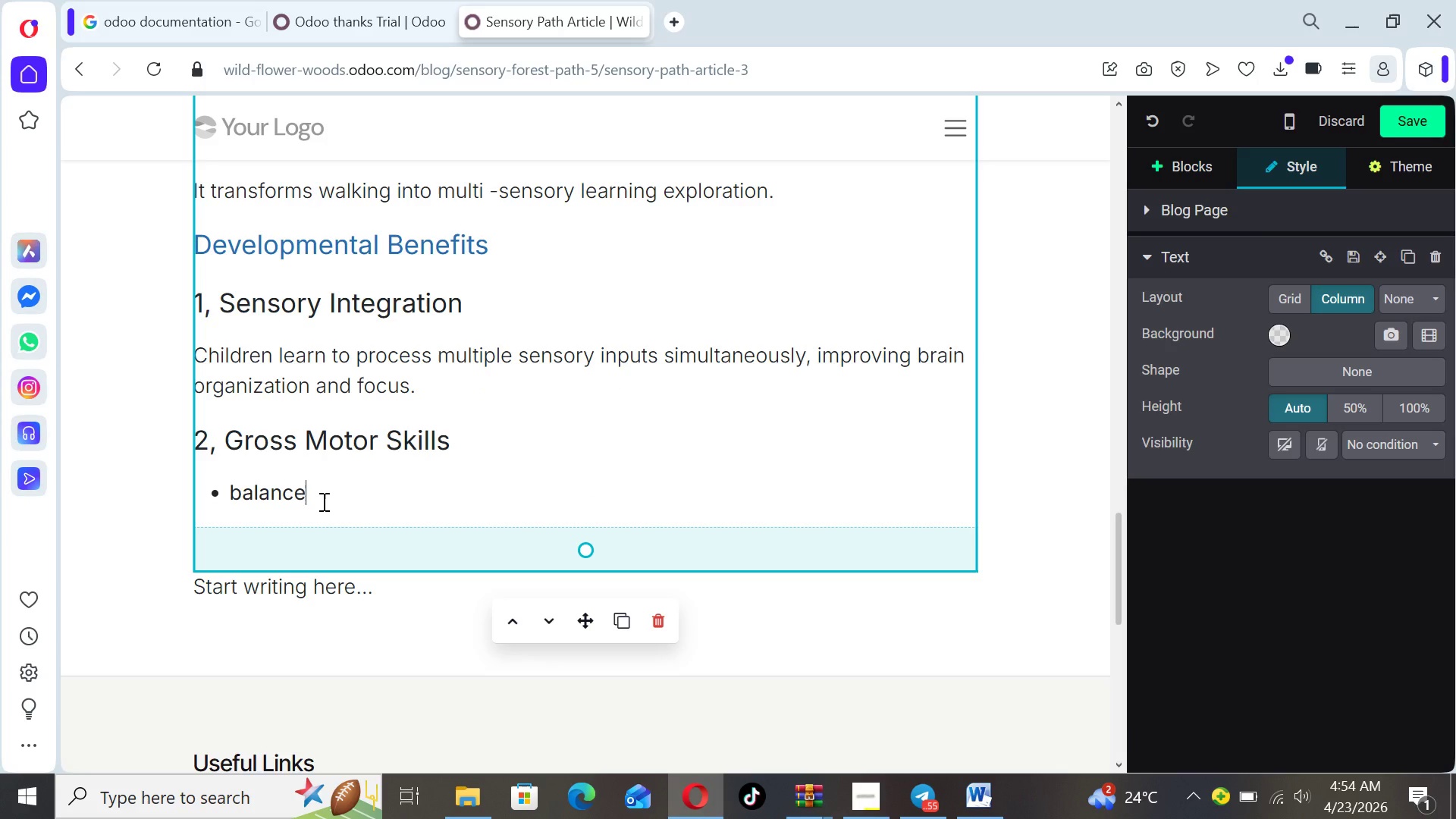 
left_click_drag(start_coordinate=[322, 501], to_coordinate=[231, 502])
 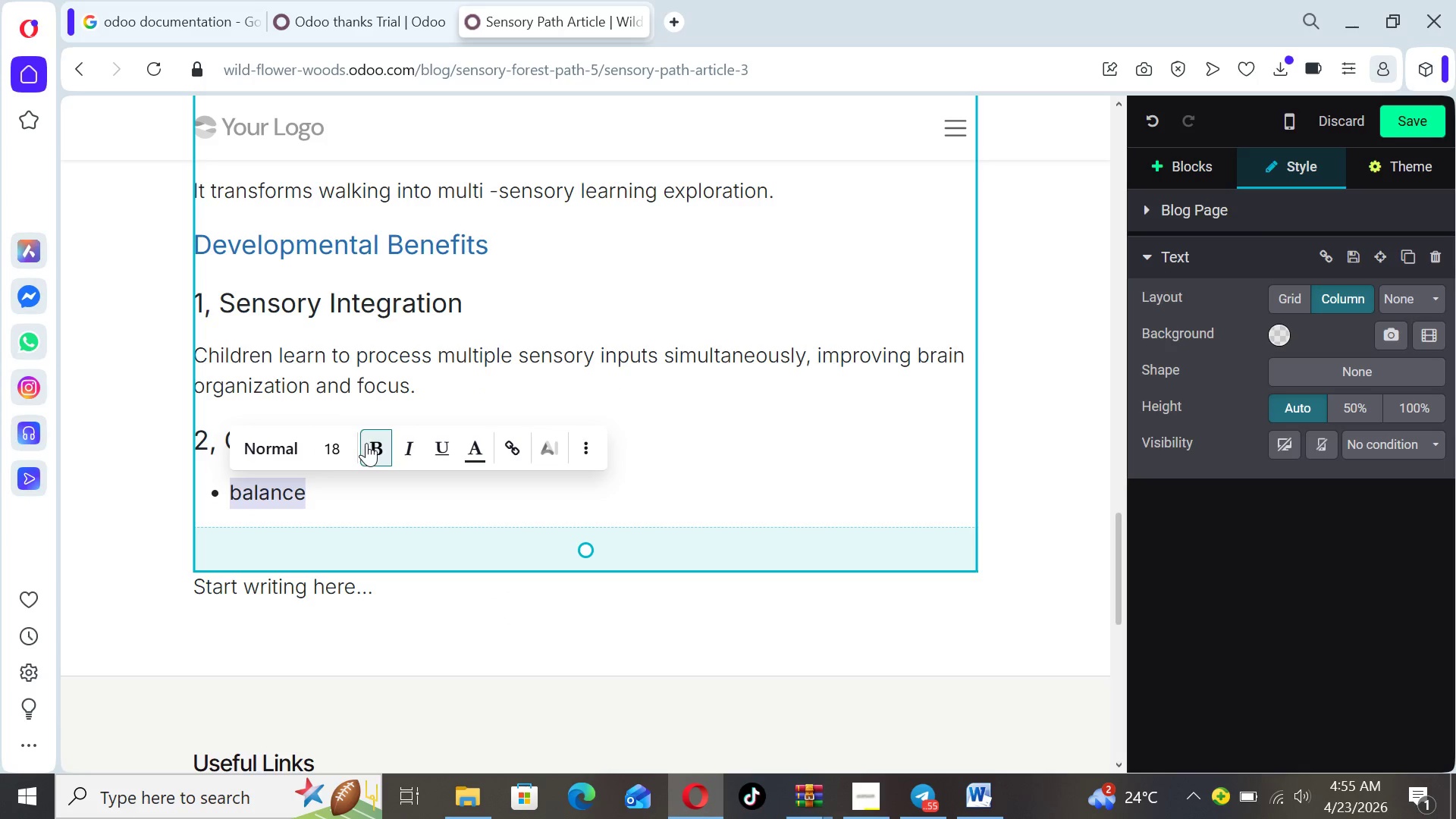 
left_click([371, 442])
 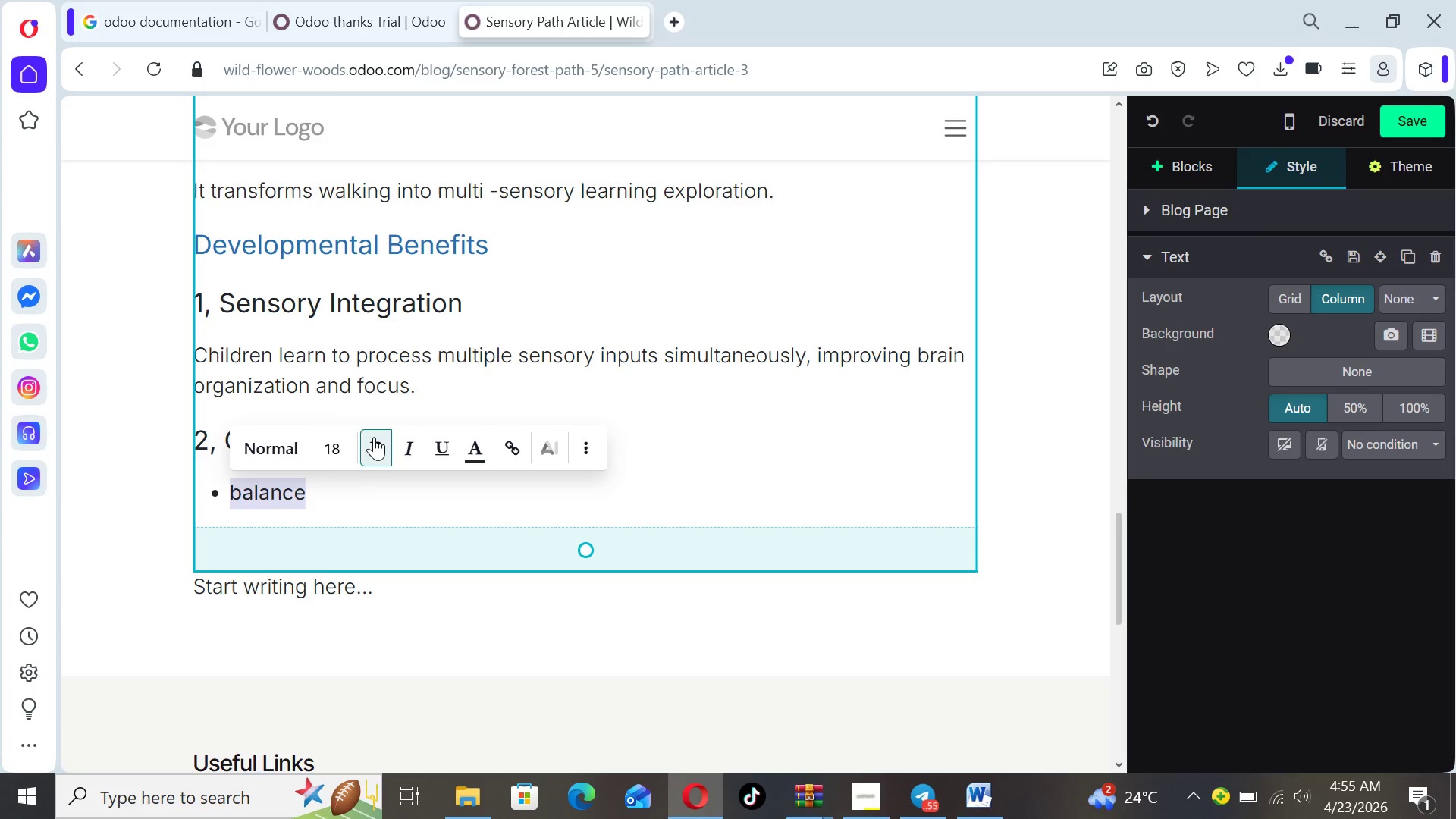 
left_click([374, 437])
 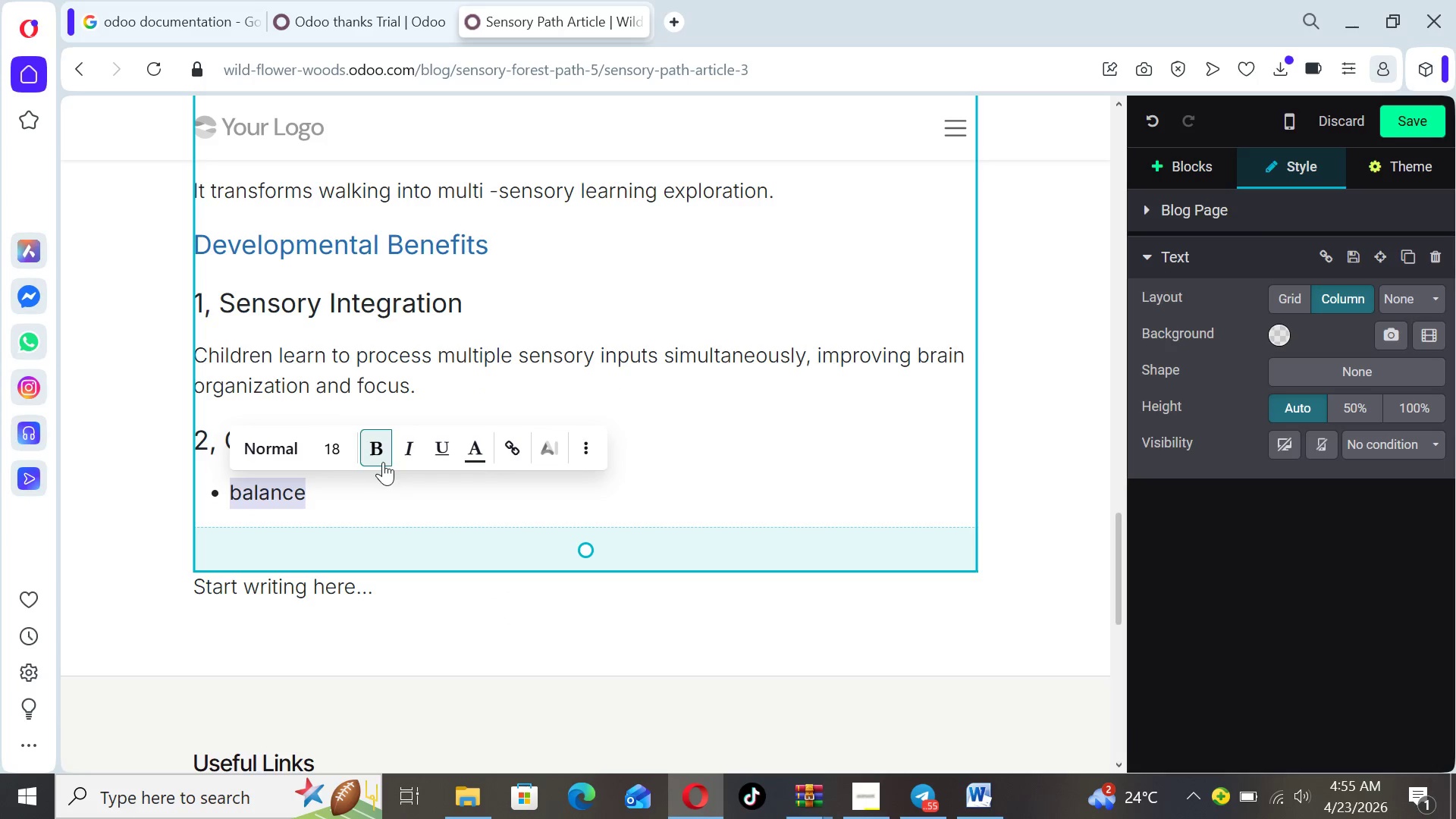 
left_click([383, 456])
 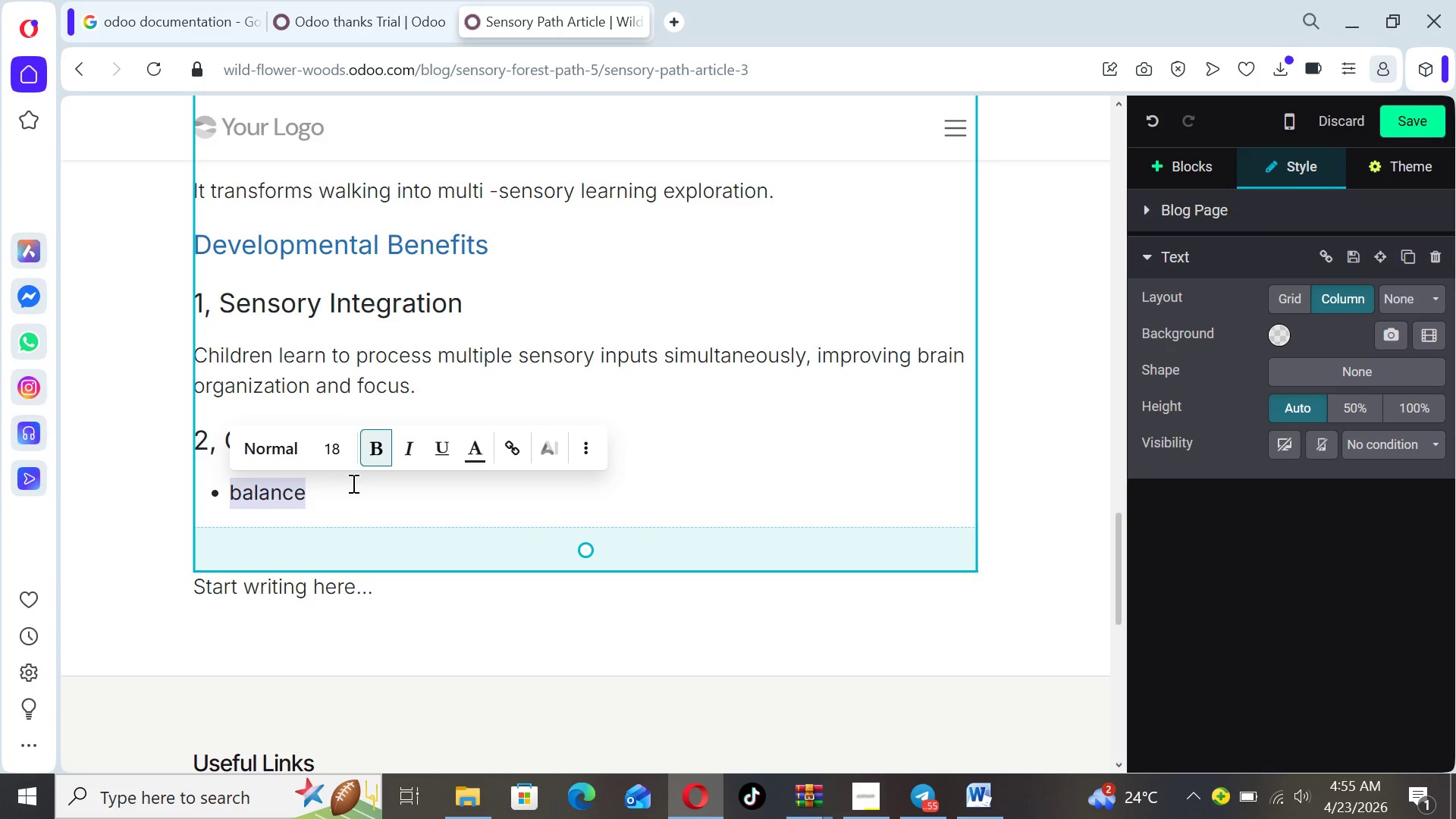 
left_click([352, 482])
 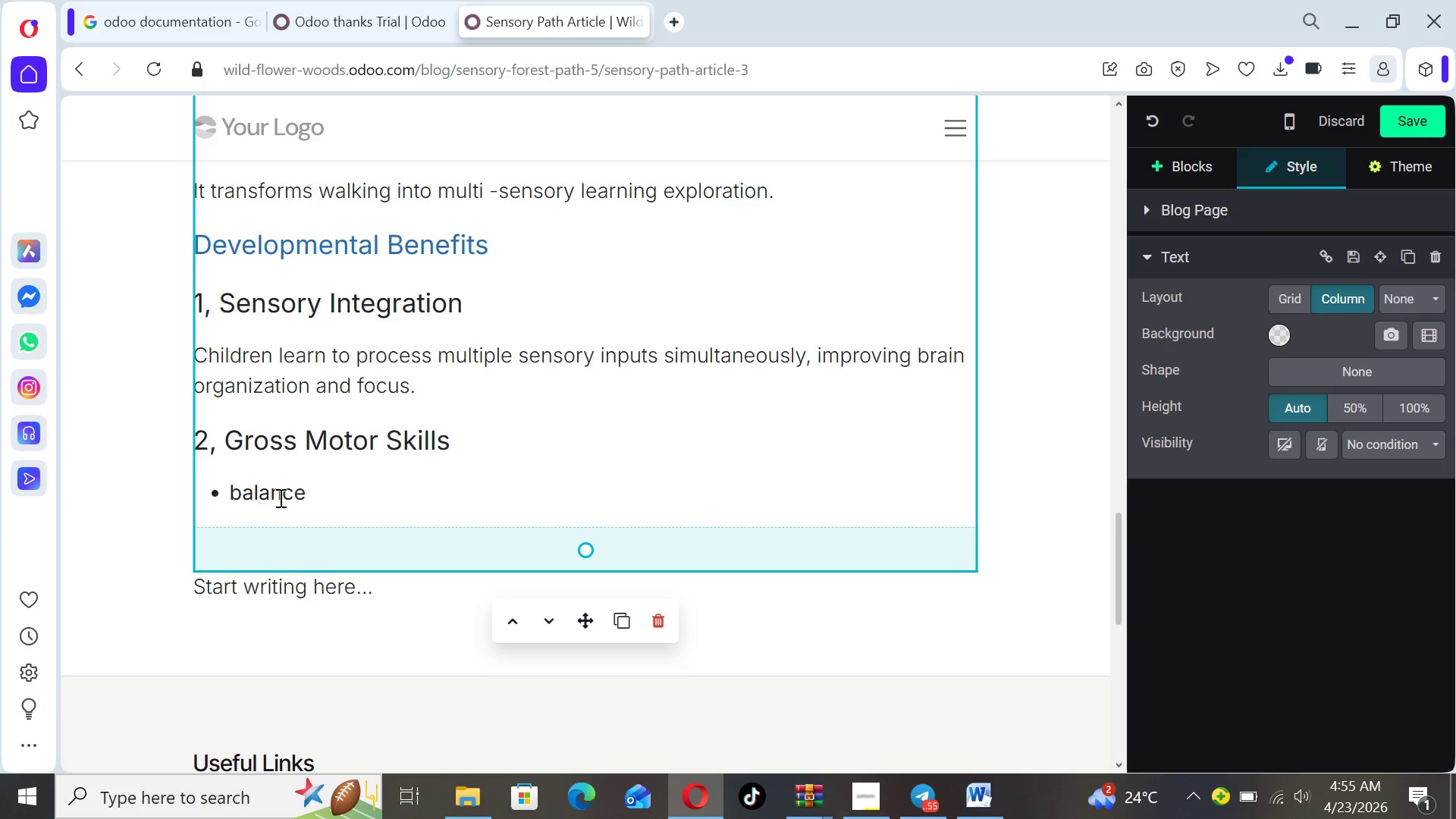 
left_click_drag(start_coordinate=[309, 488], to_coordinate=[224, 488])
 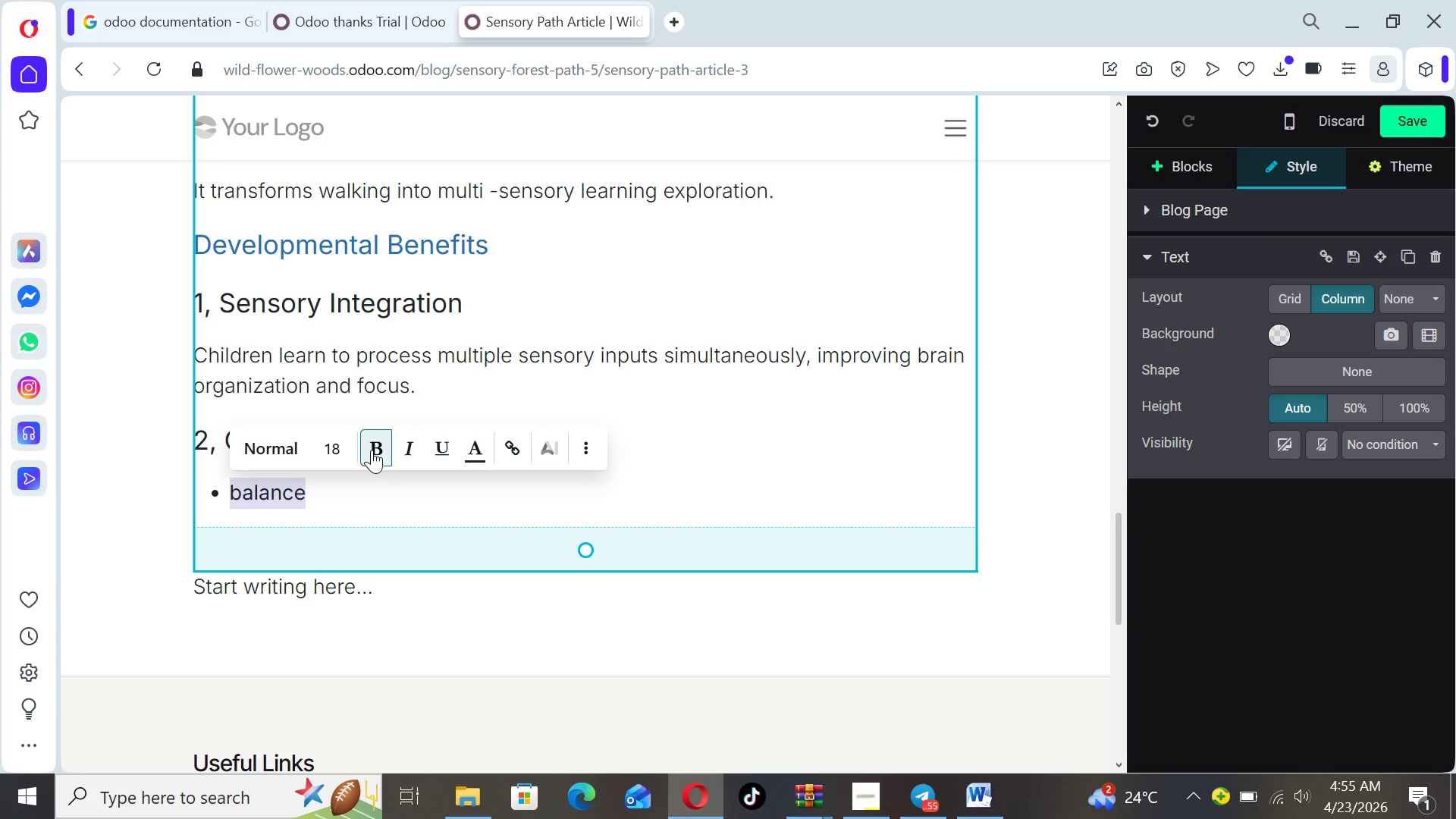 
left_click([372, 450])
 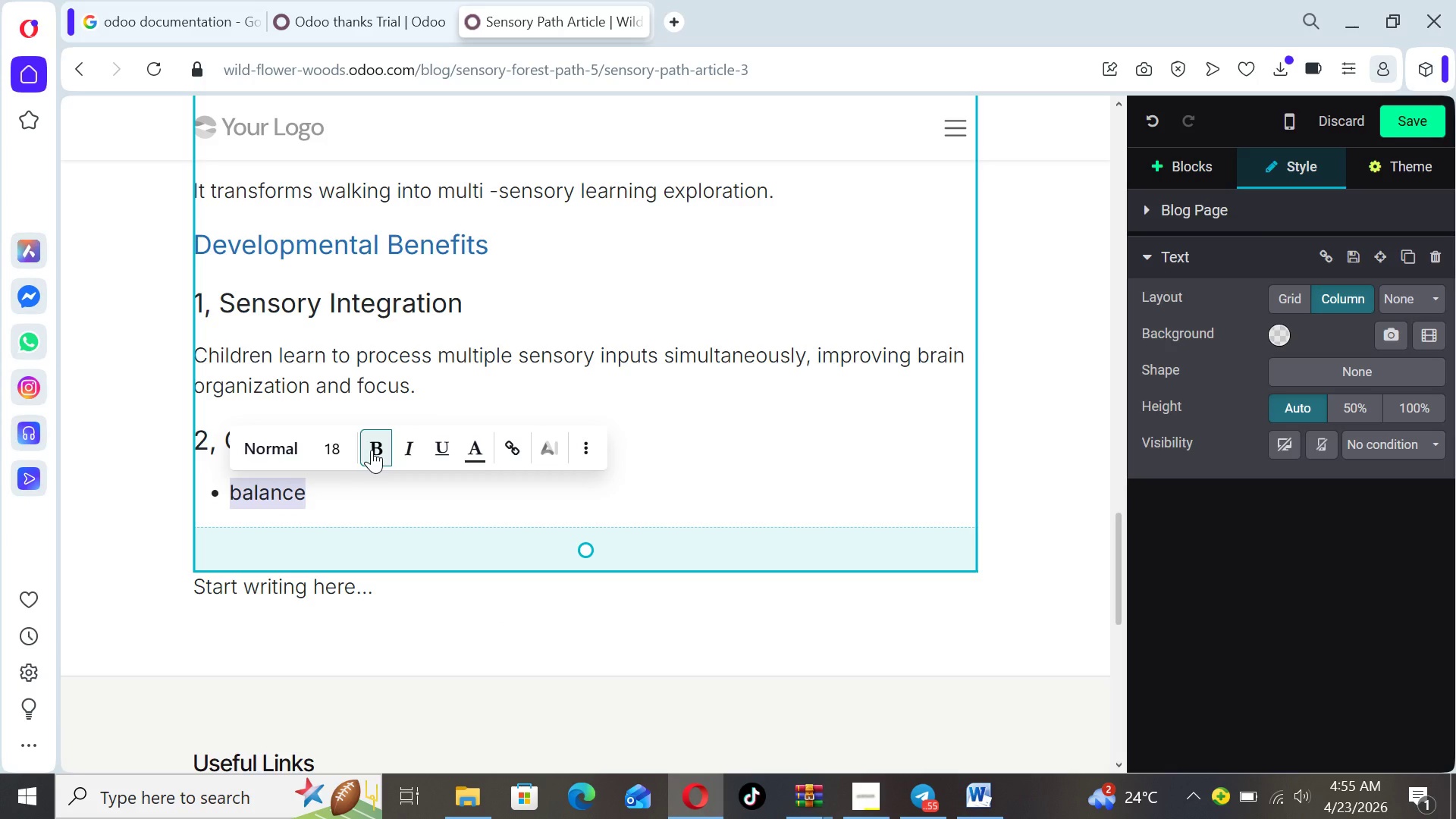 
double_click([372, 450])
 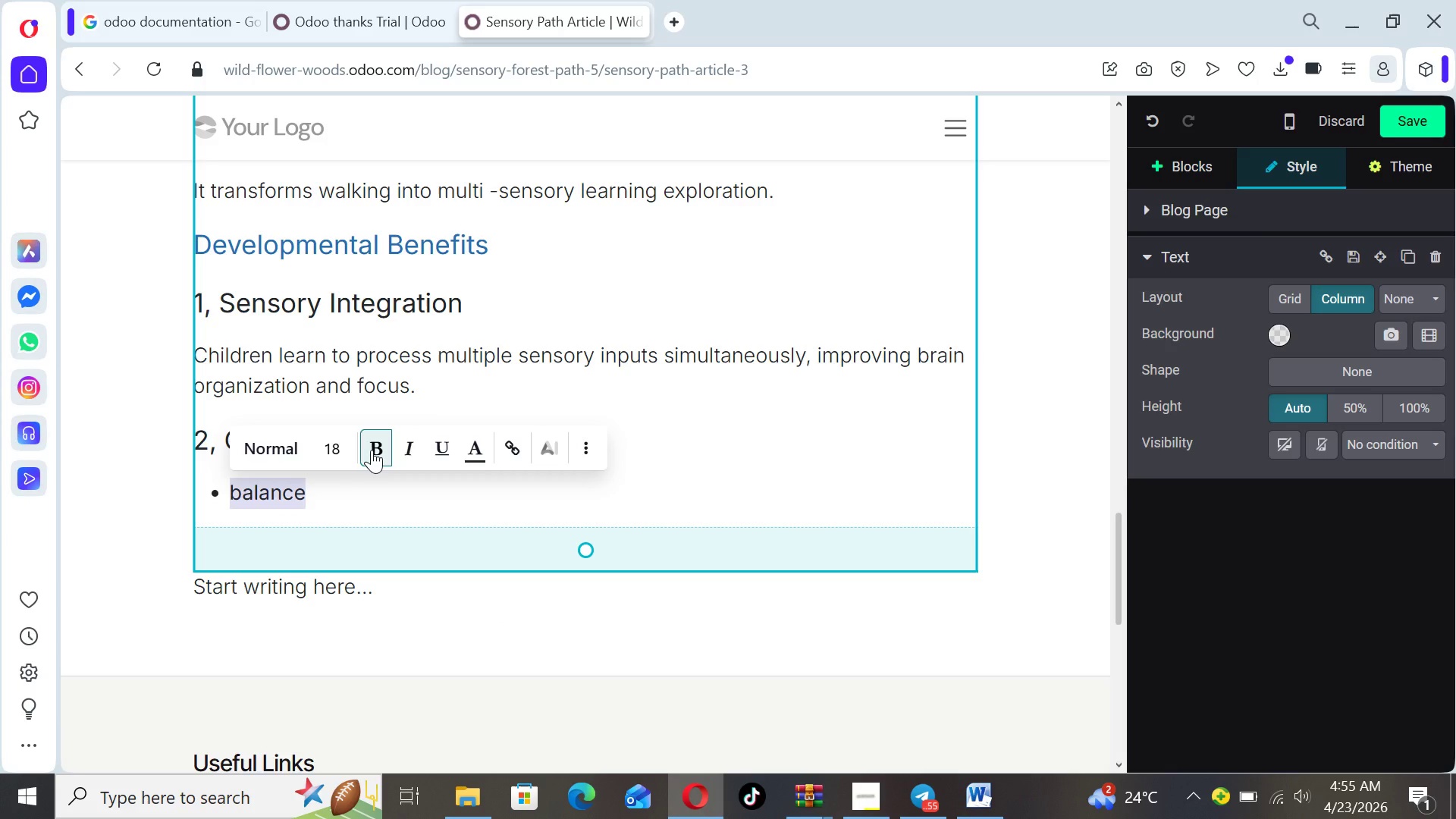 
triple_click([372, 450])
 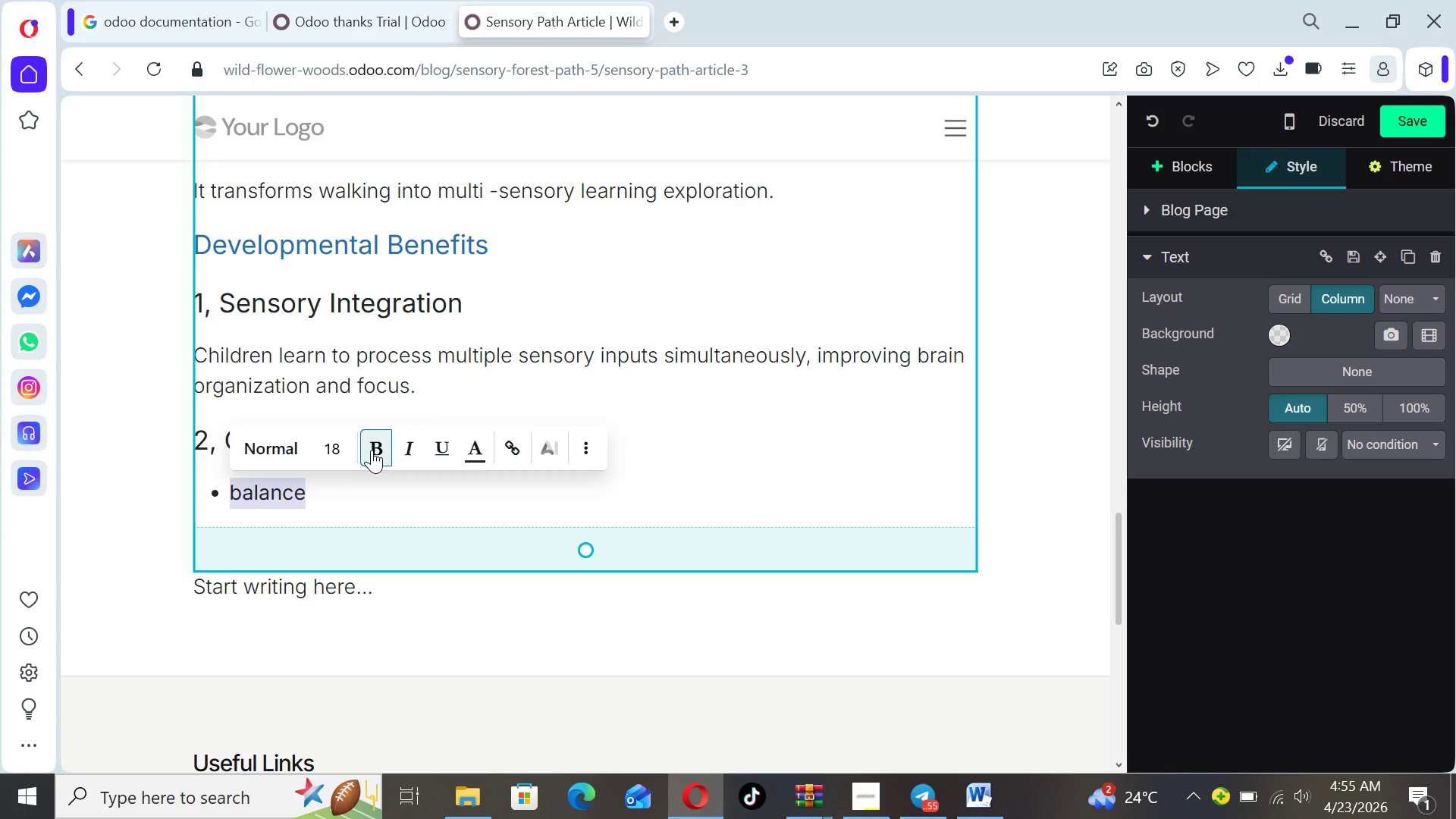 
triple_click([372, 450])
 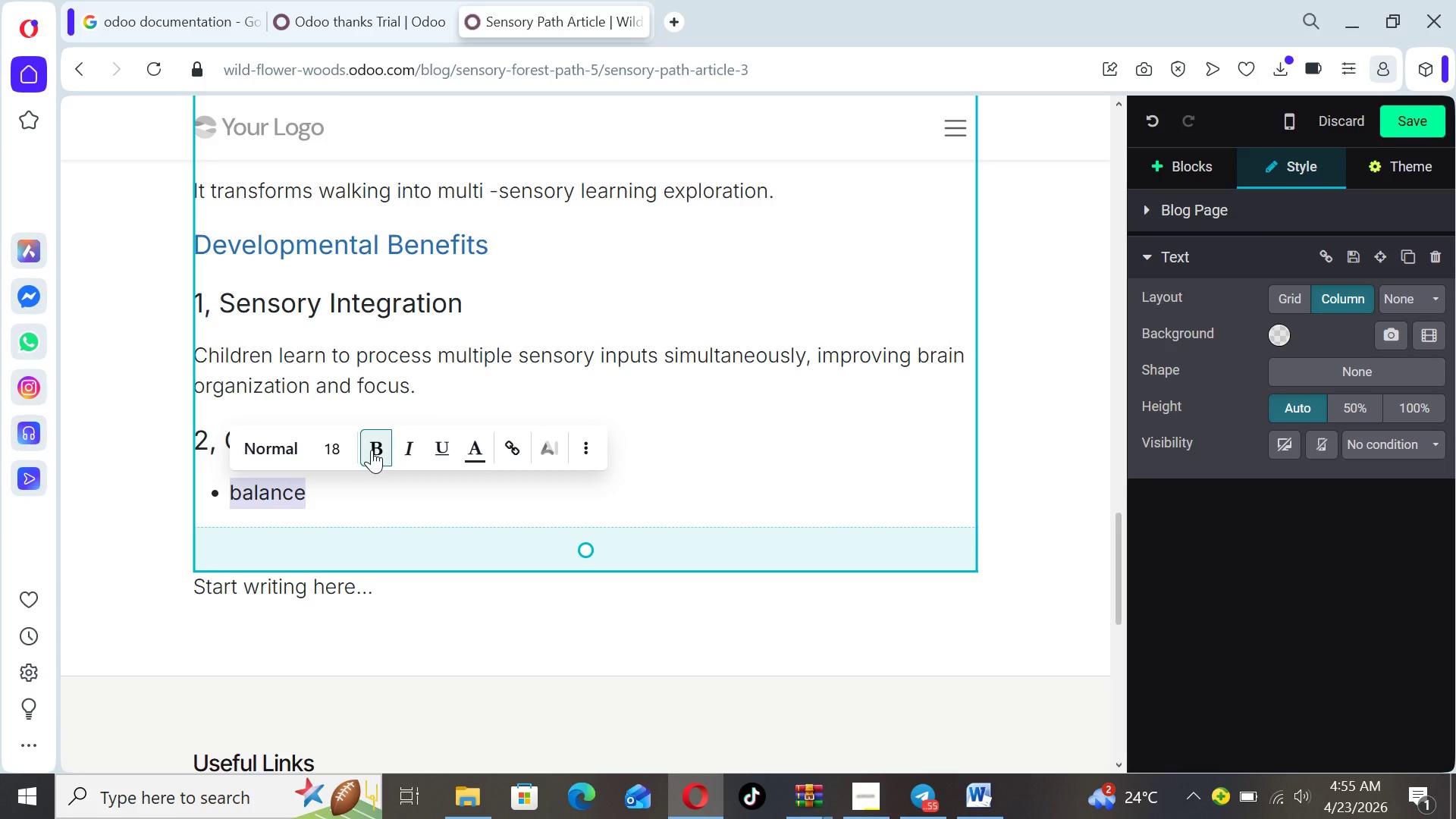 
triple_click([372, 450])
 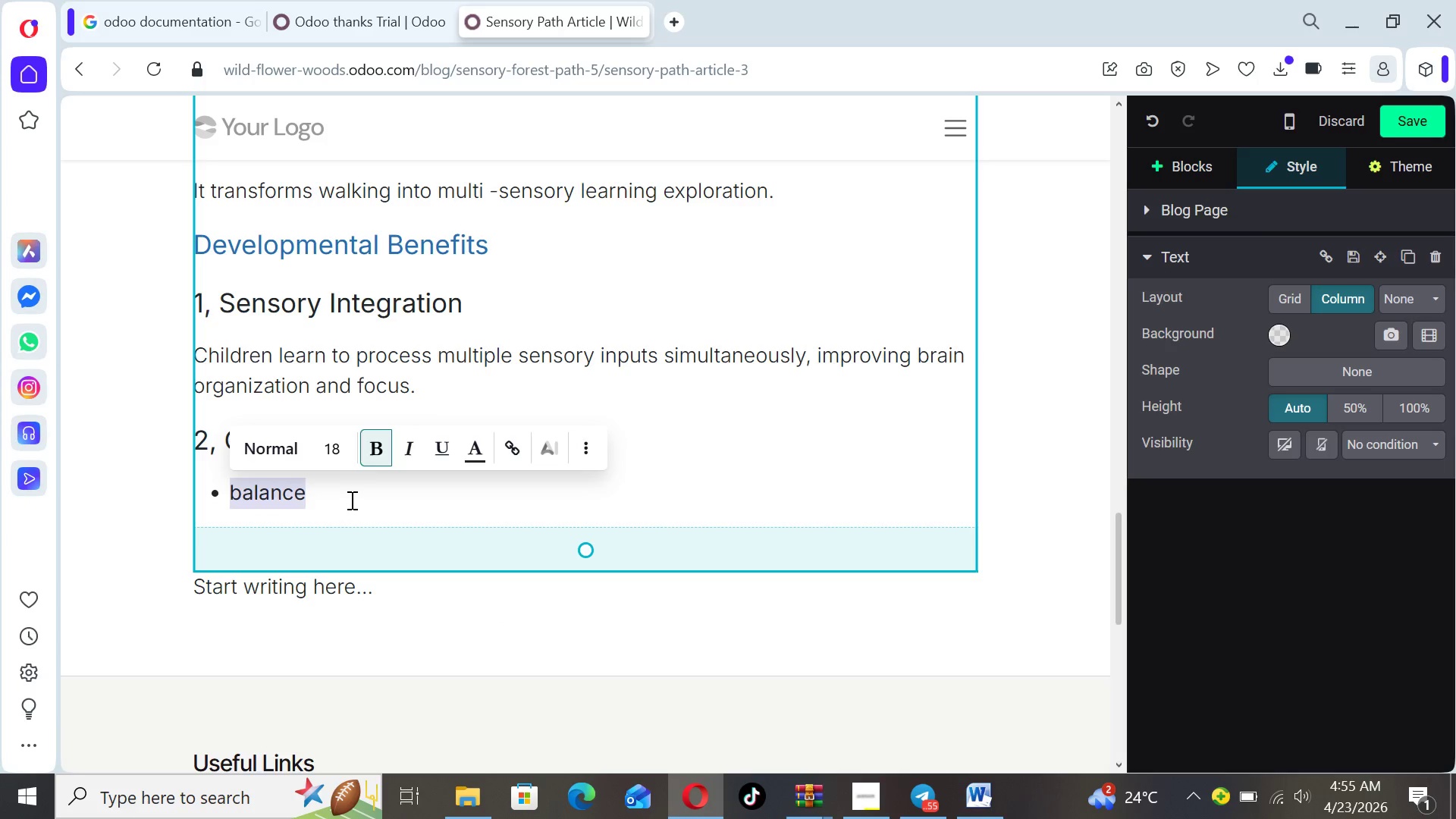 
left_click([350, 498])
 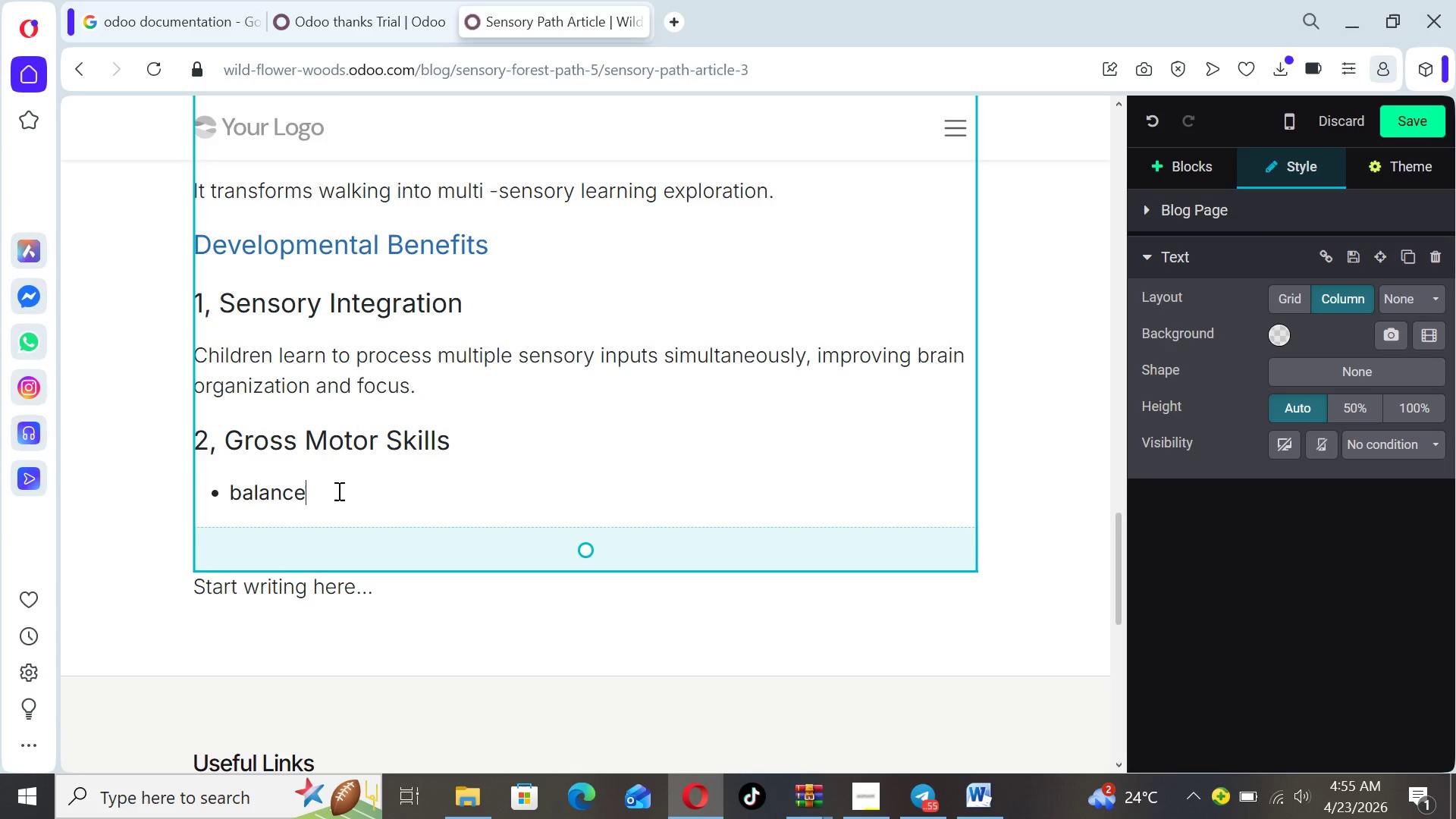 
left_click([337, 491])
 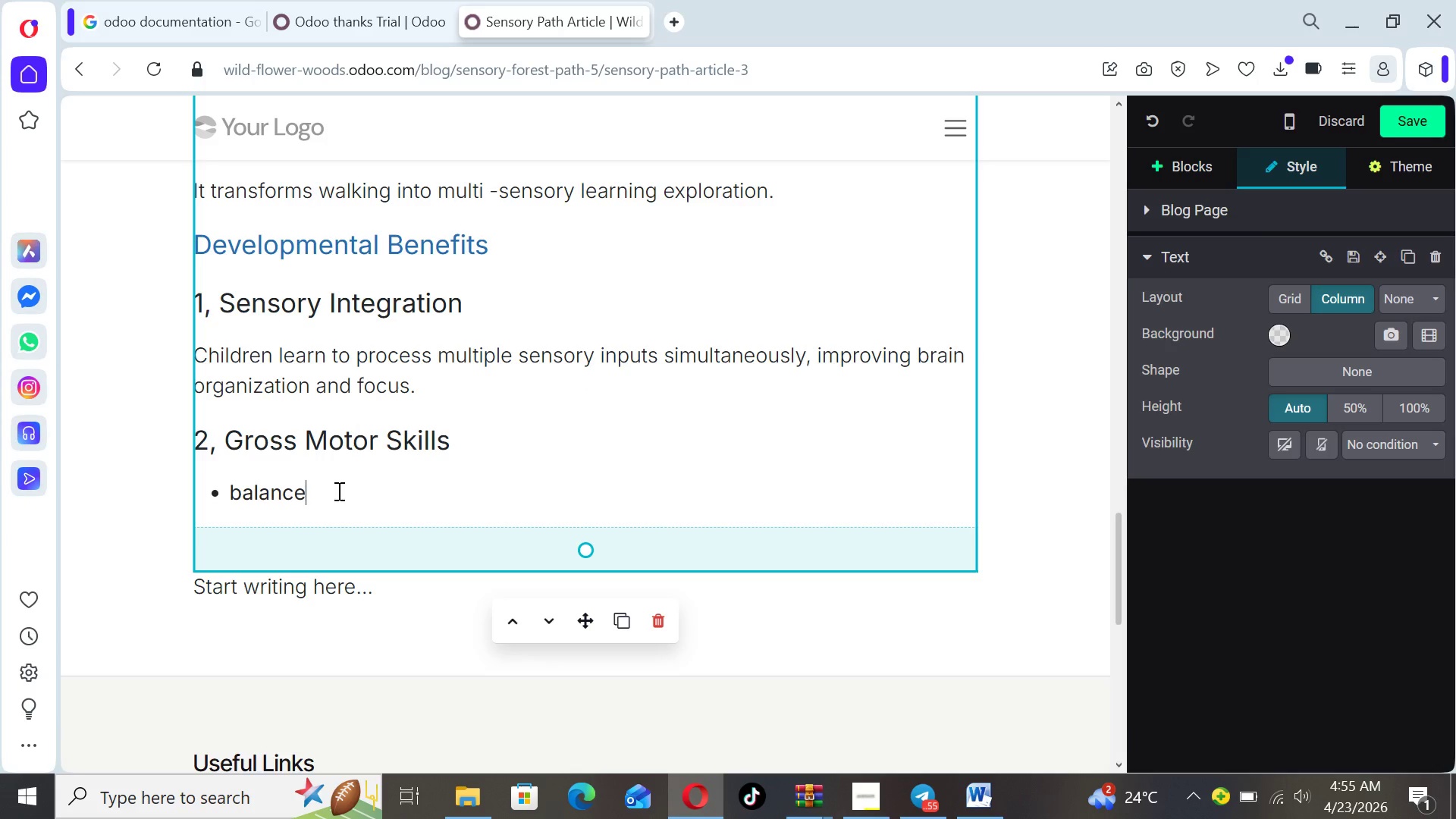 
key(Enter)
 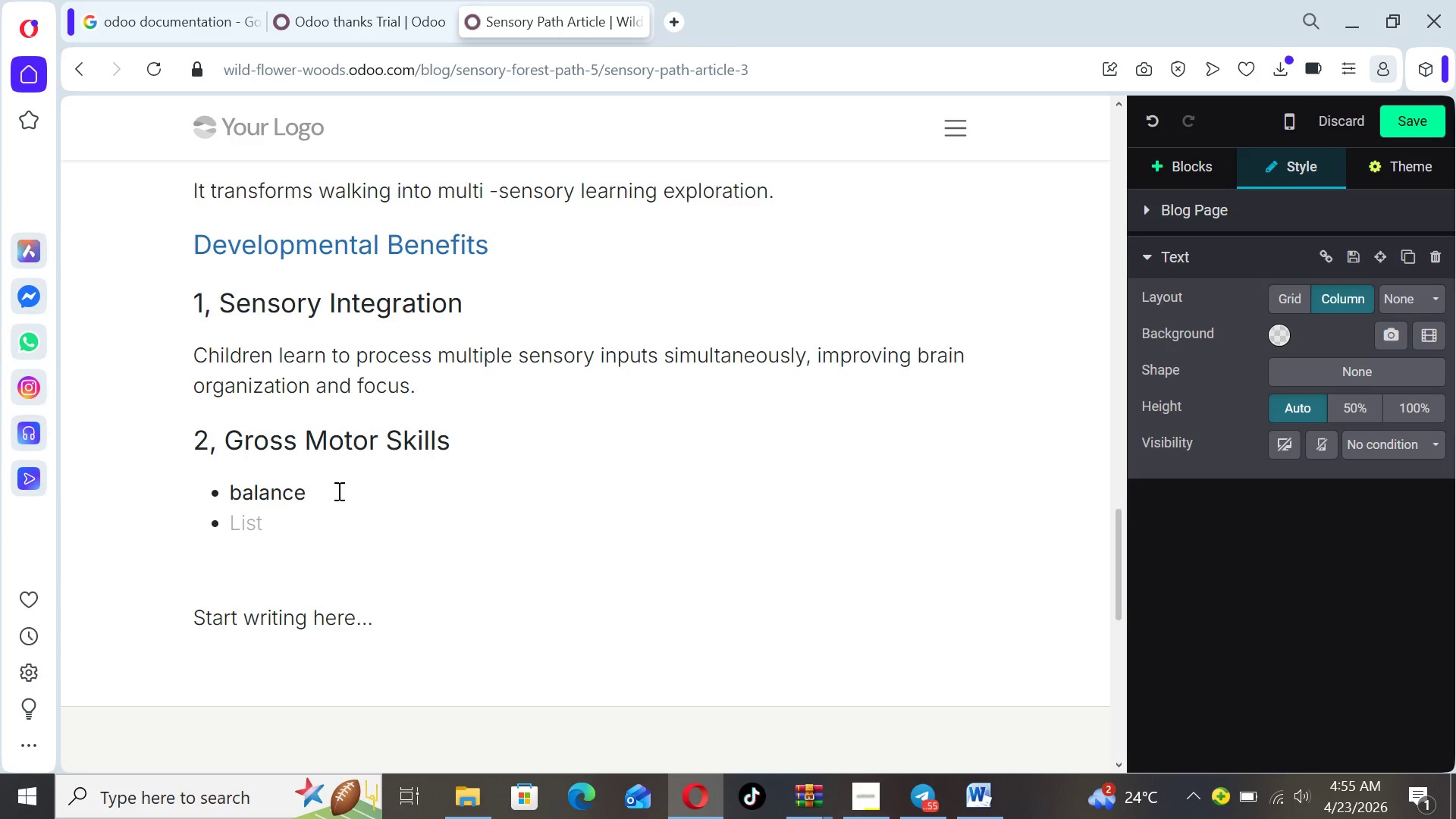 
type(Coordins)
key(Backspace)
type(ation)
 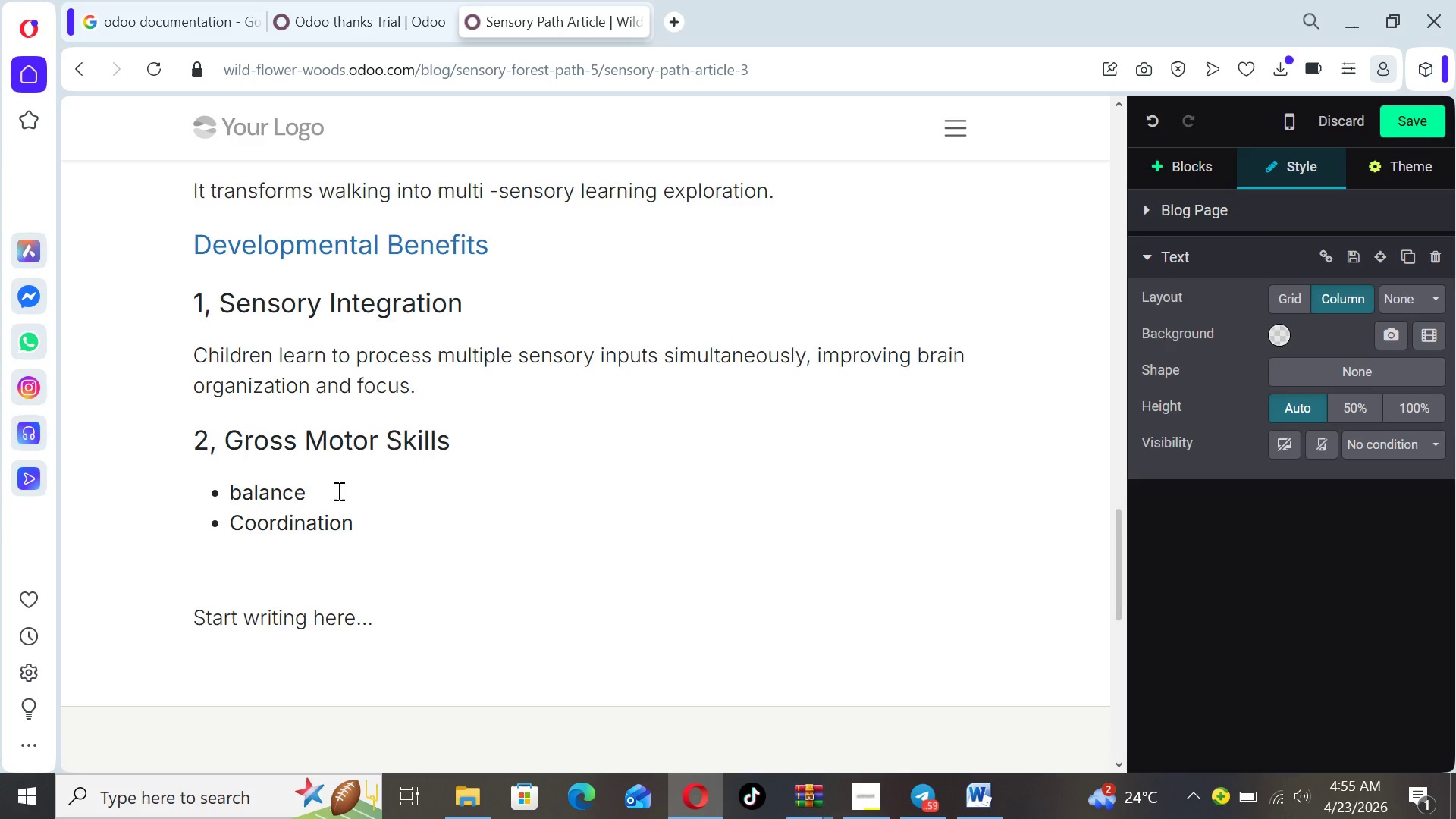 
key(Enter)
 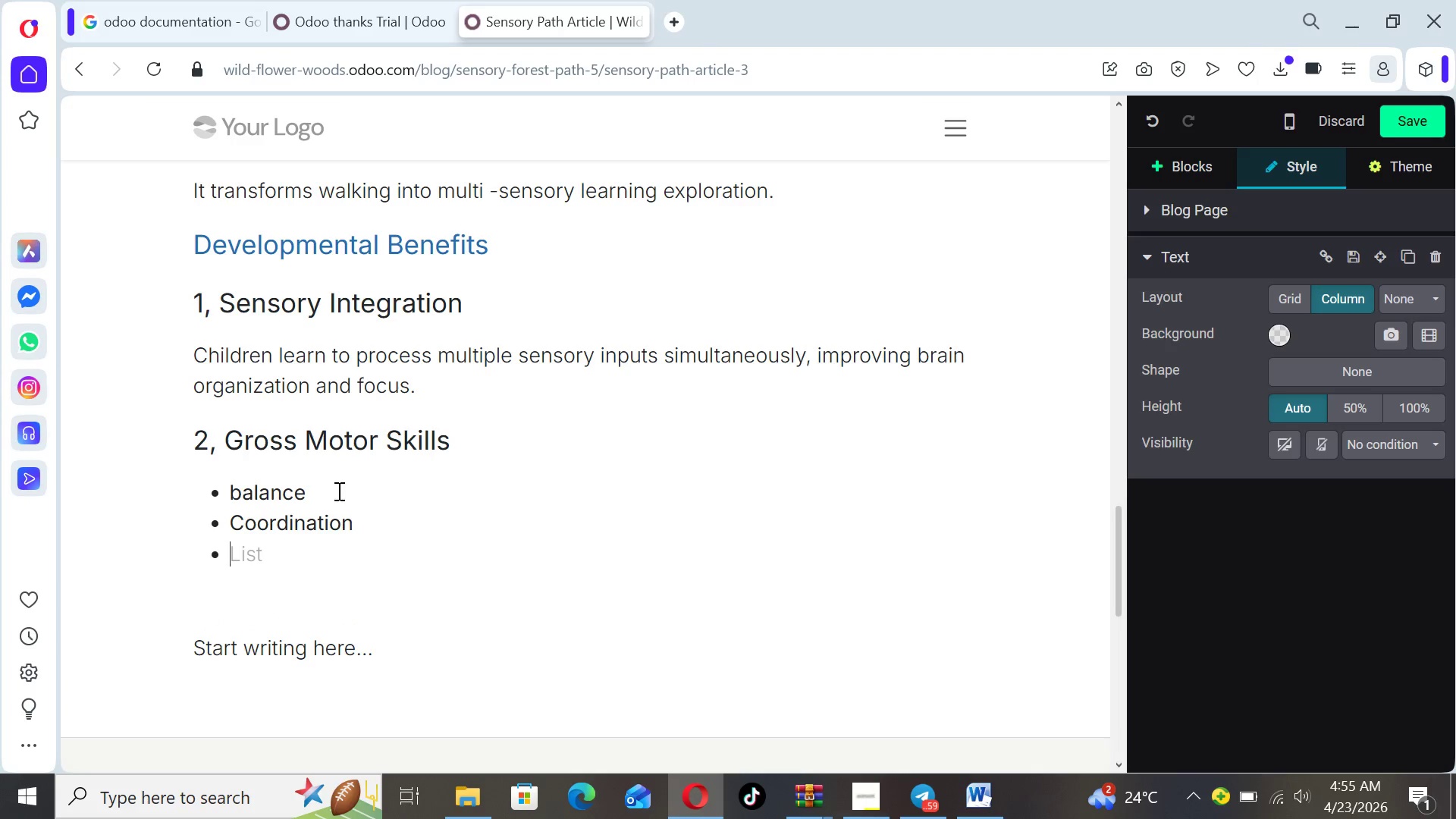 
type(Spatial awarens)
key(Backspace)
type(ess)
 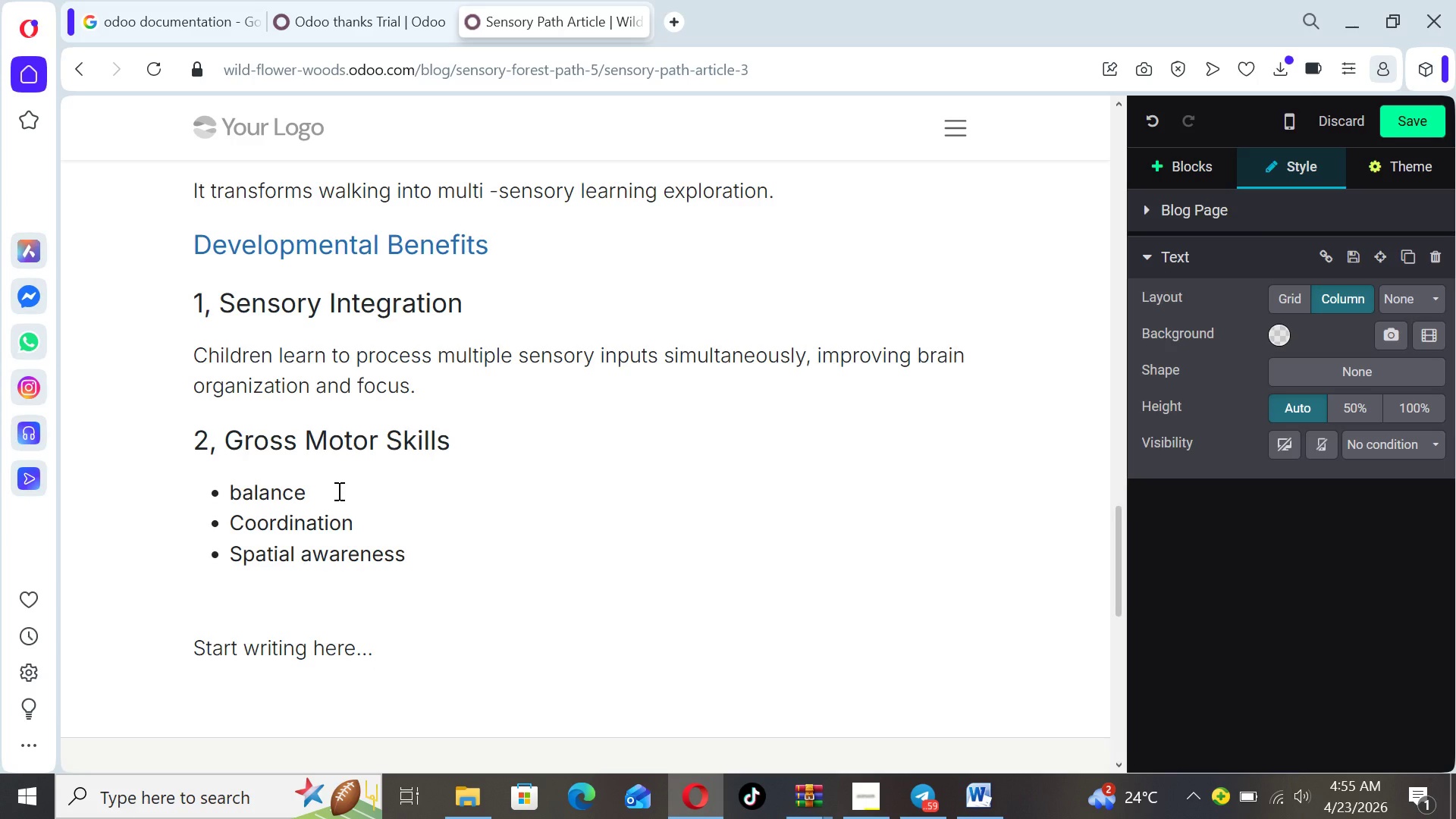 
key(Enter)
 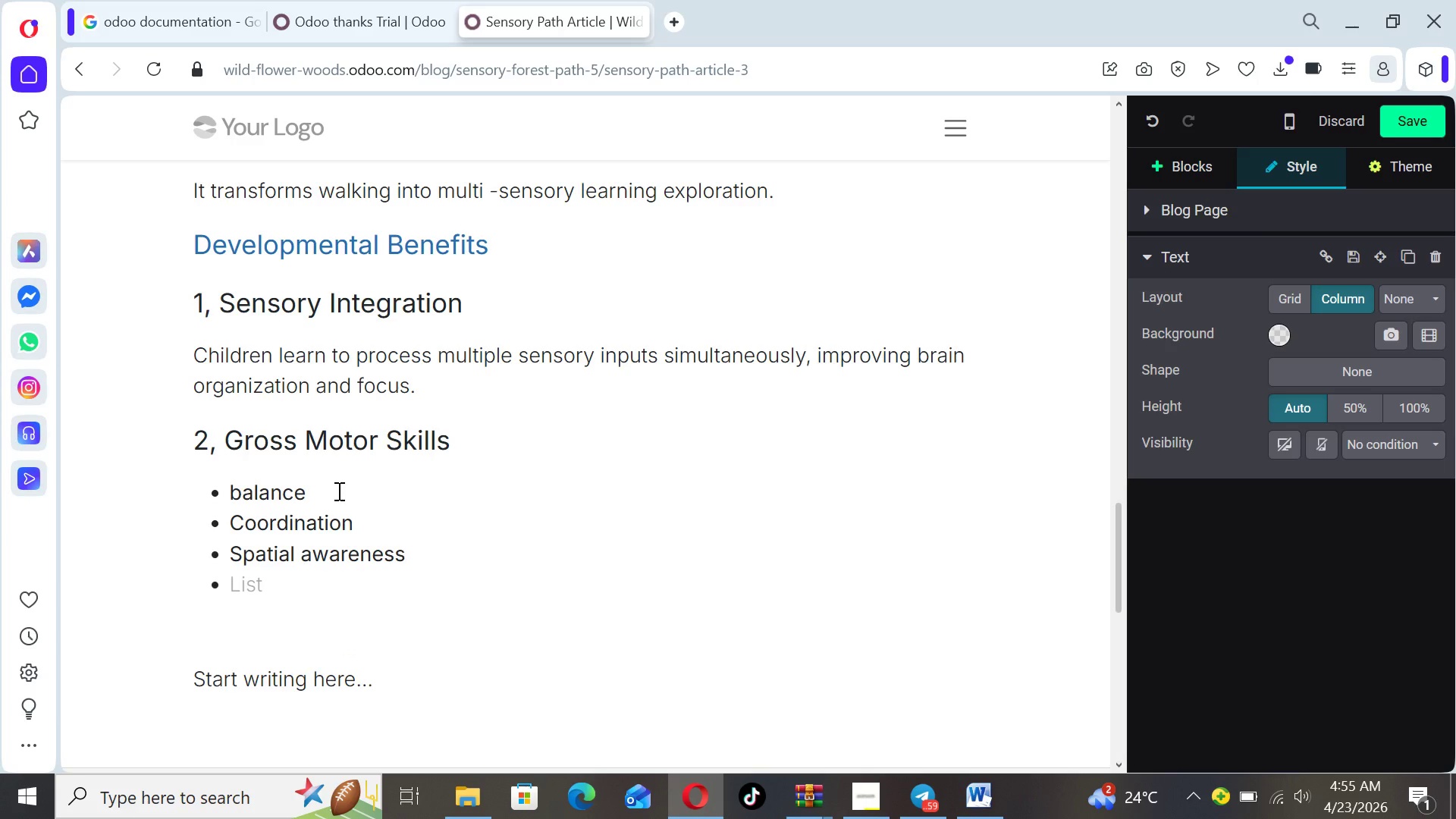 
key(Backspace)
 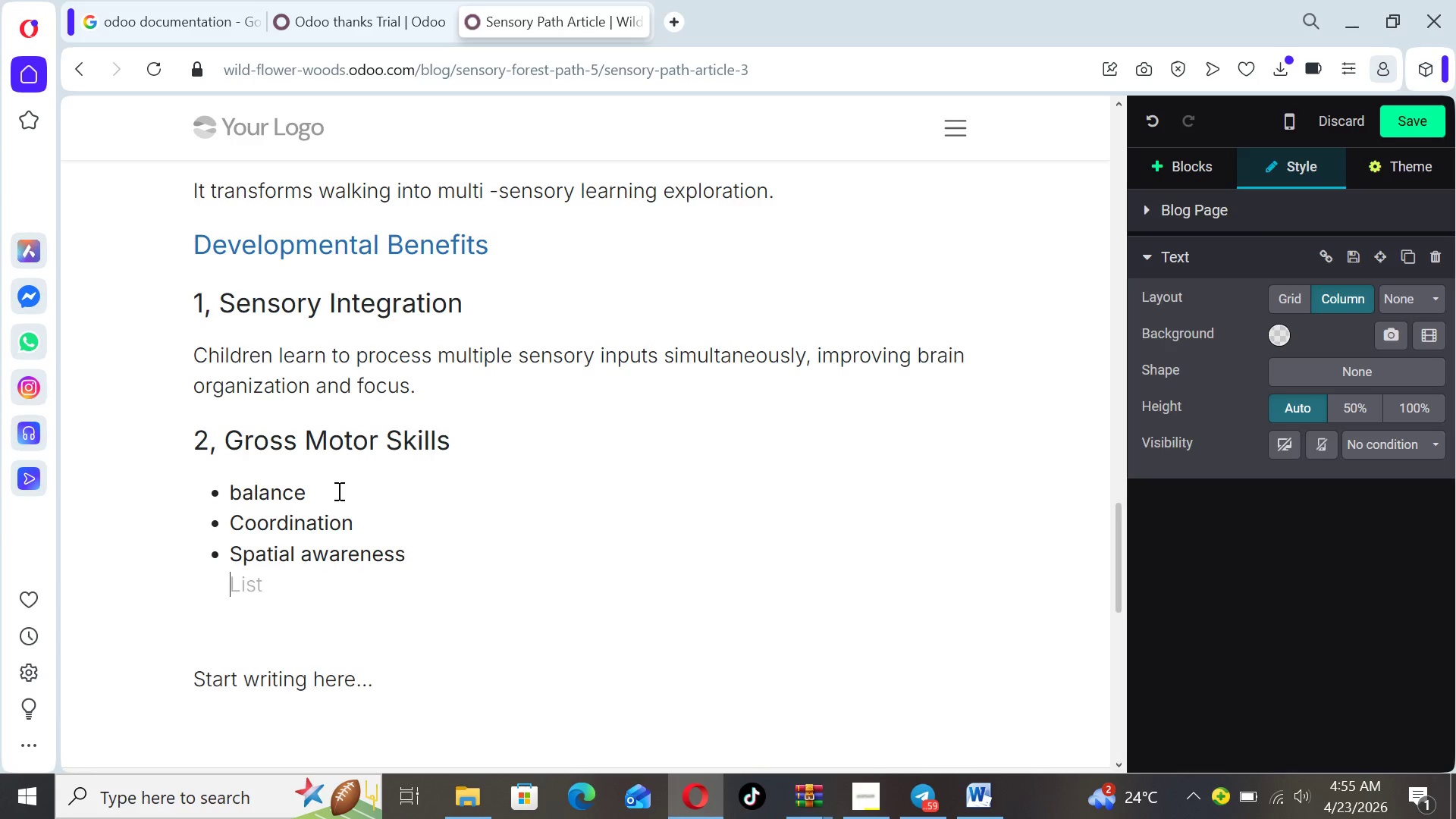 
key(Enter)
 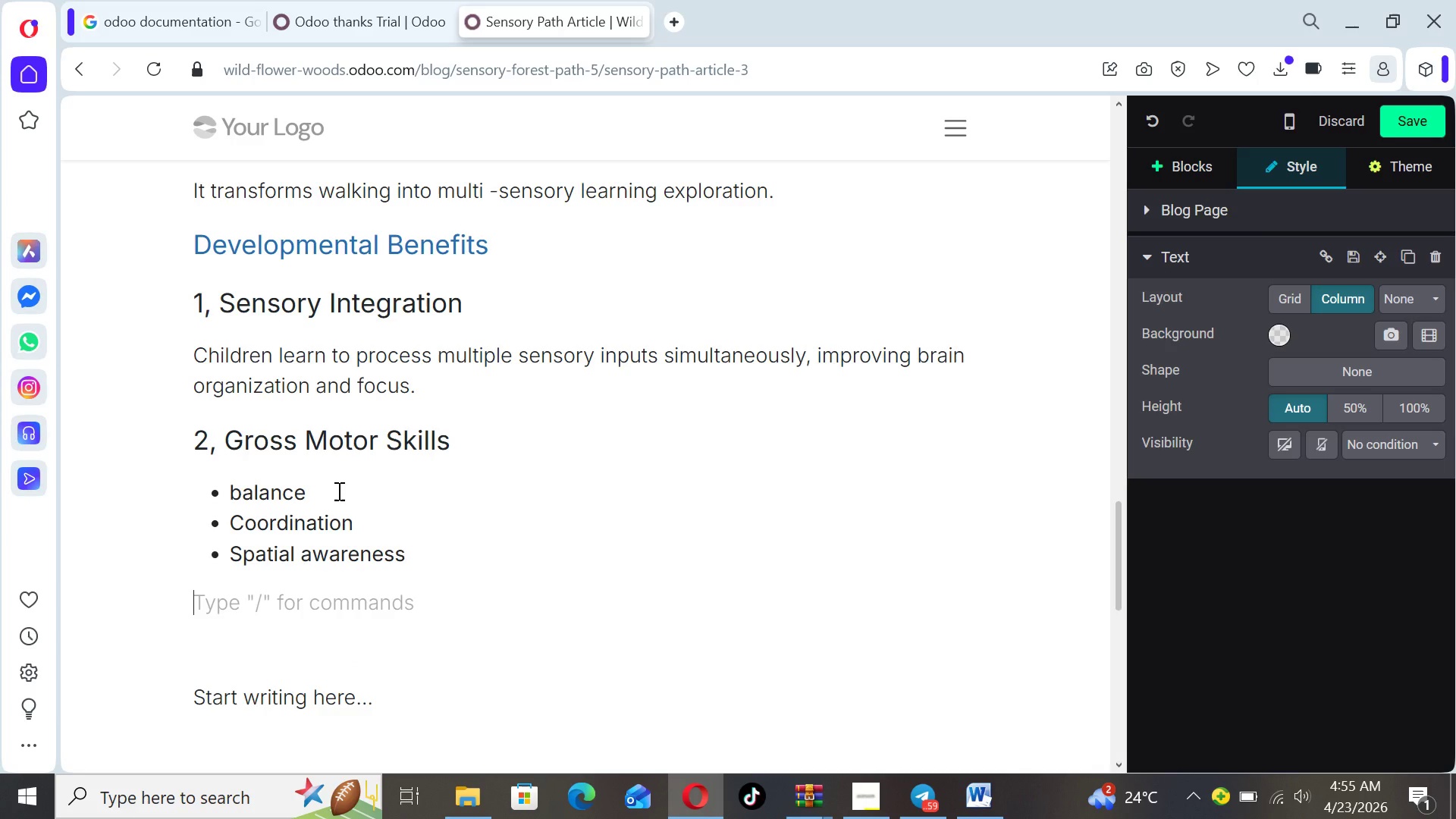 
type(3, Cognitiv e )
key(Backspace)
key(Backspace)
key(Backspace)
type(e Mapping)
 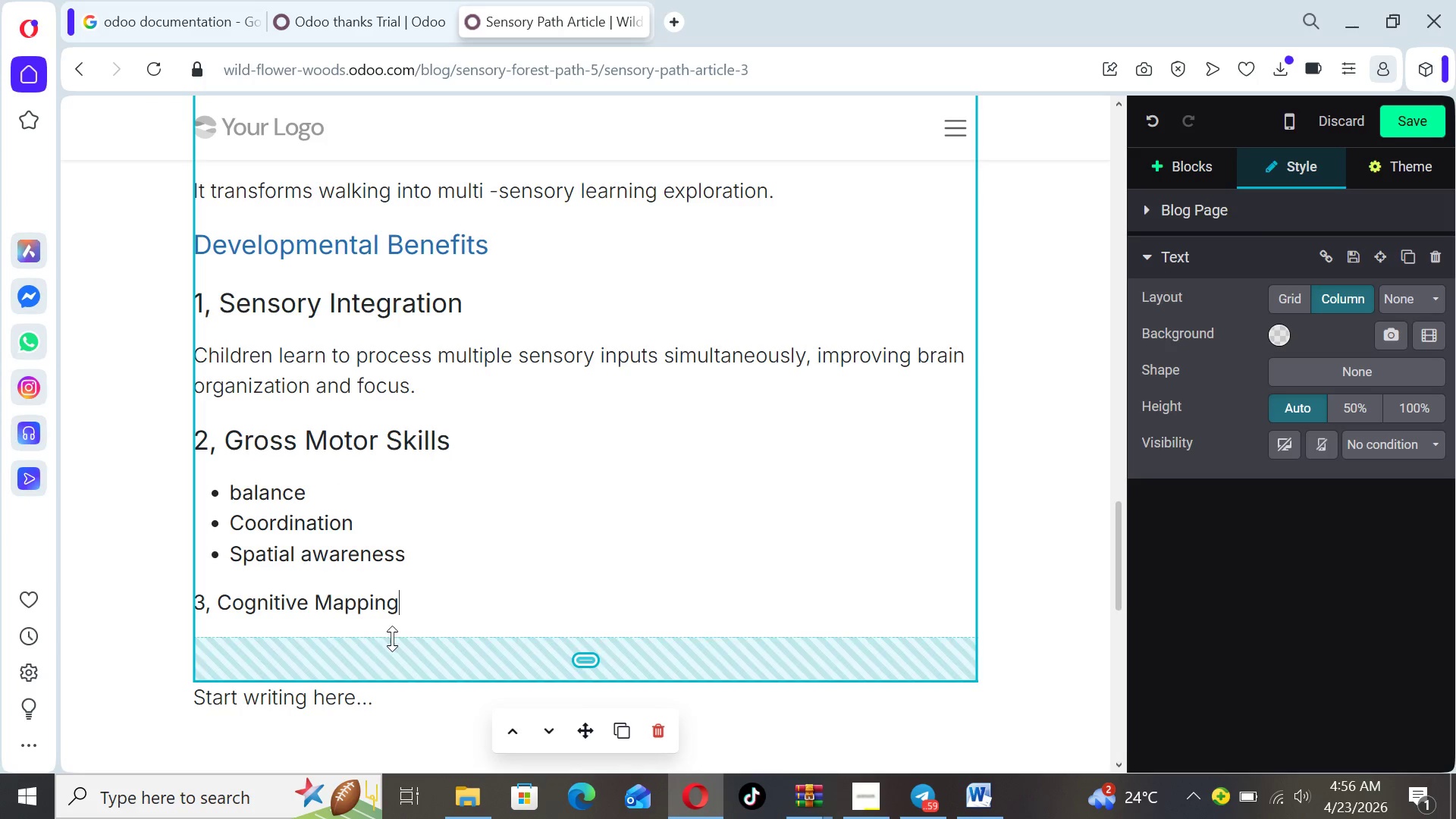 
left_click_drag(start_coordinate=[400, 602], to_coordinate=[180, 601])
 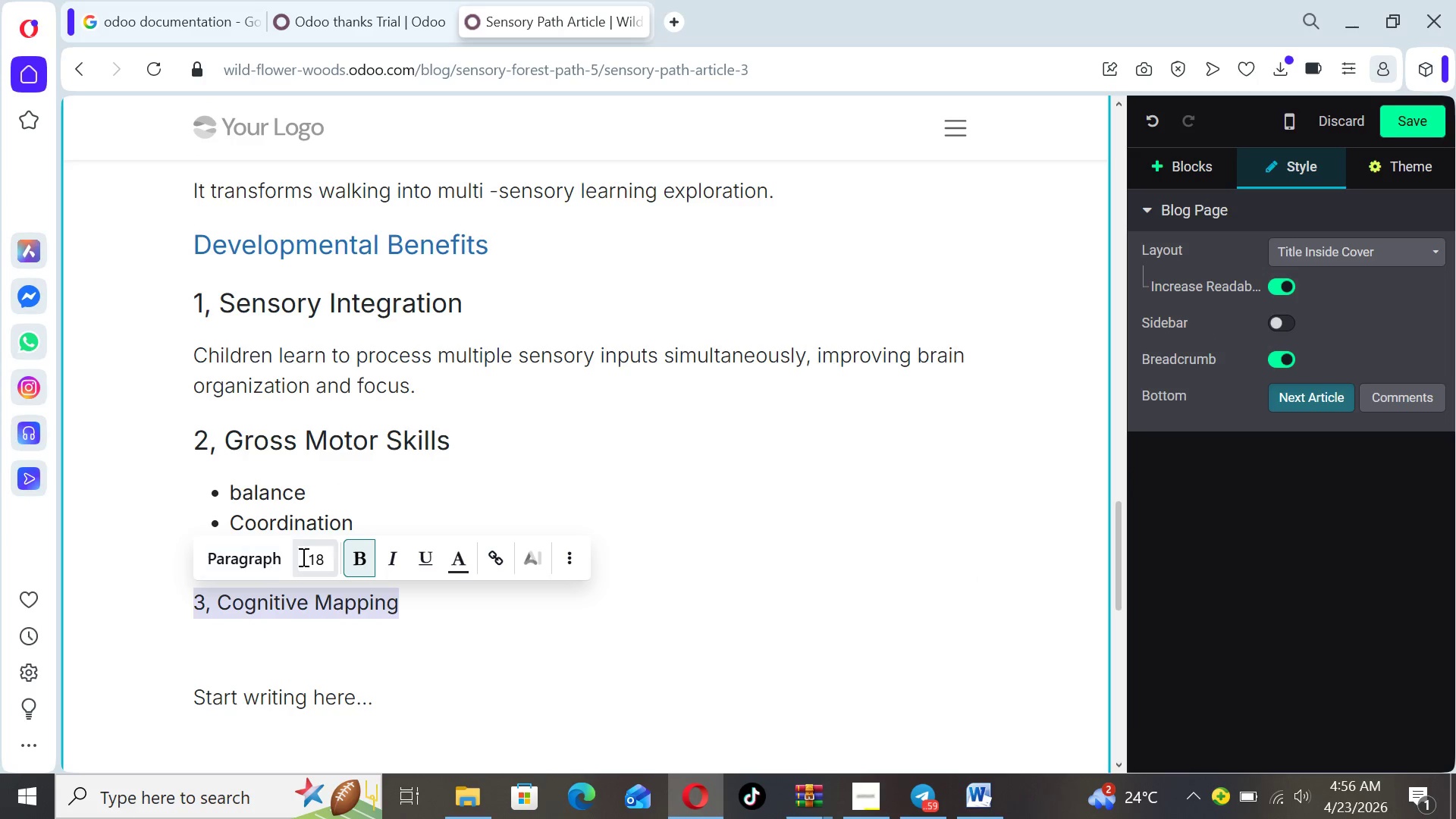 
left_click([318, 559])
 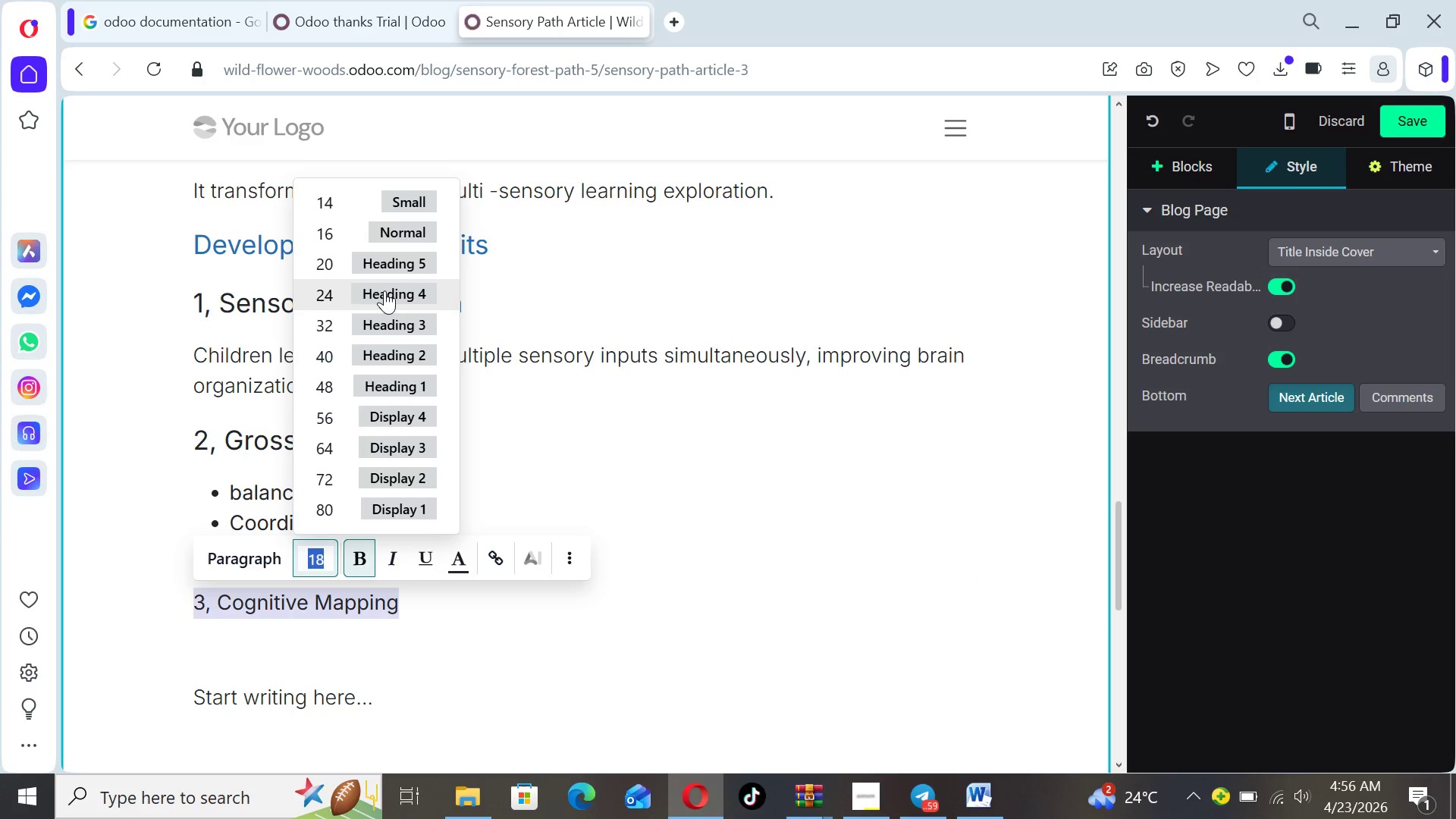 
left_click([384, 290])
 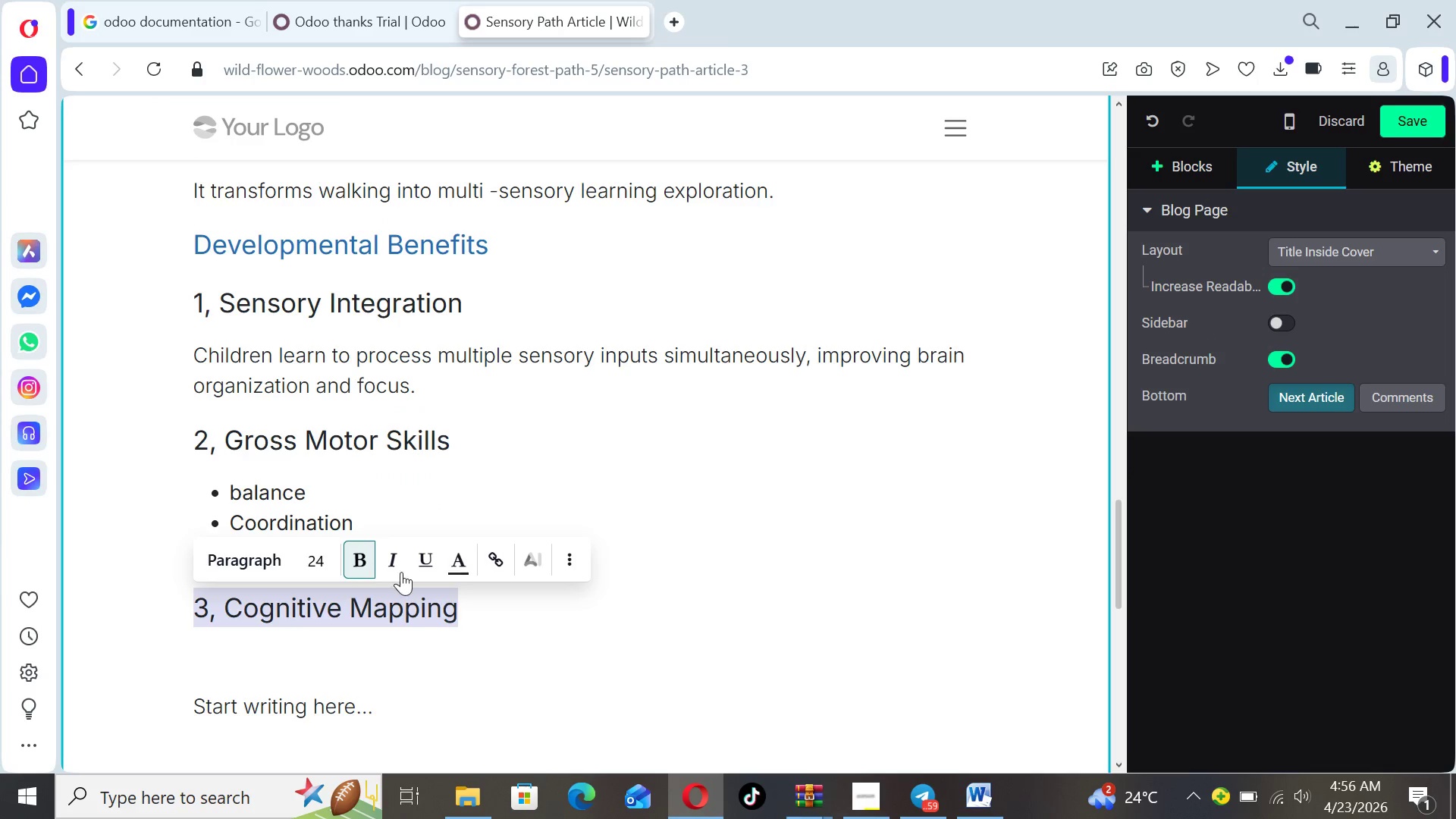 
left_click([504, 601])
 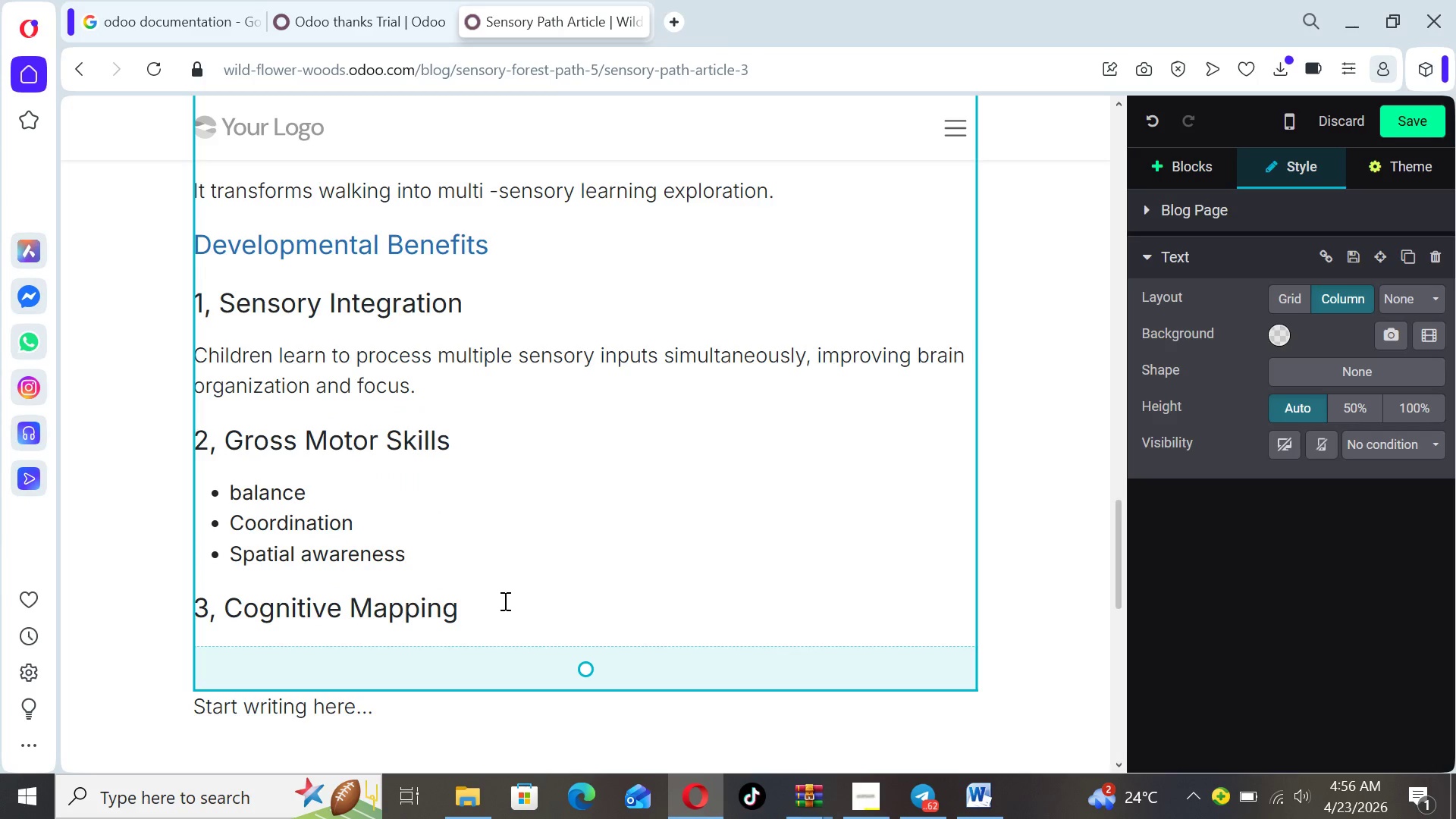 
key(Enter)
 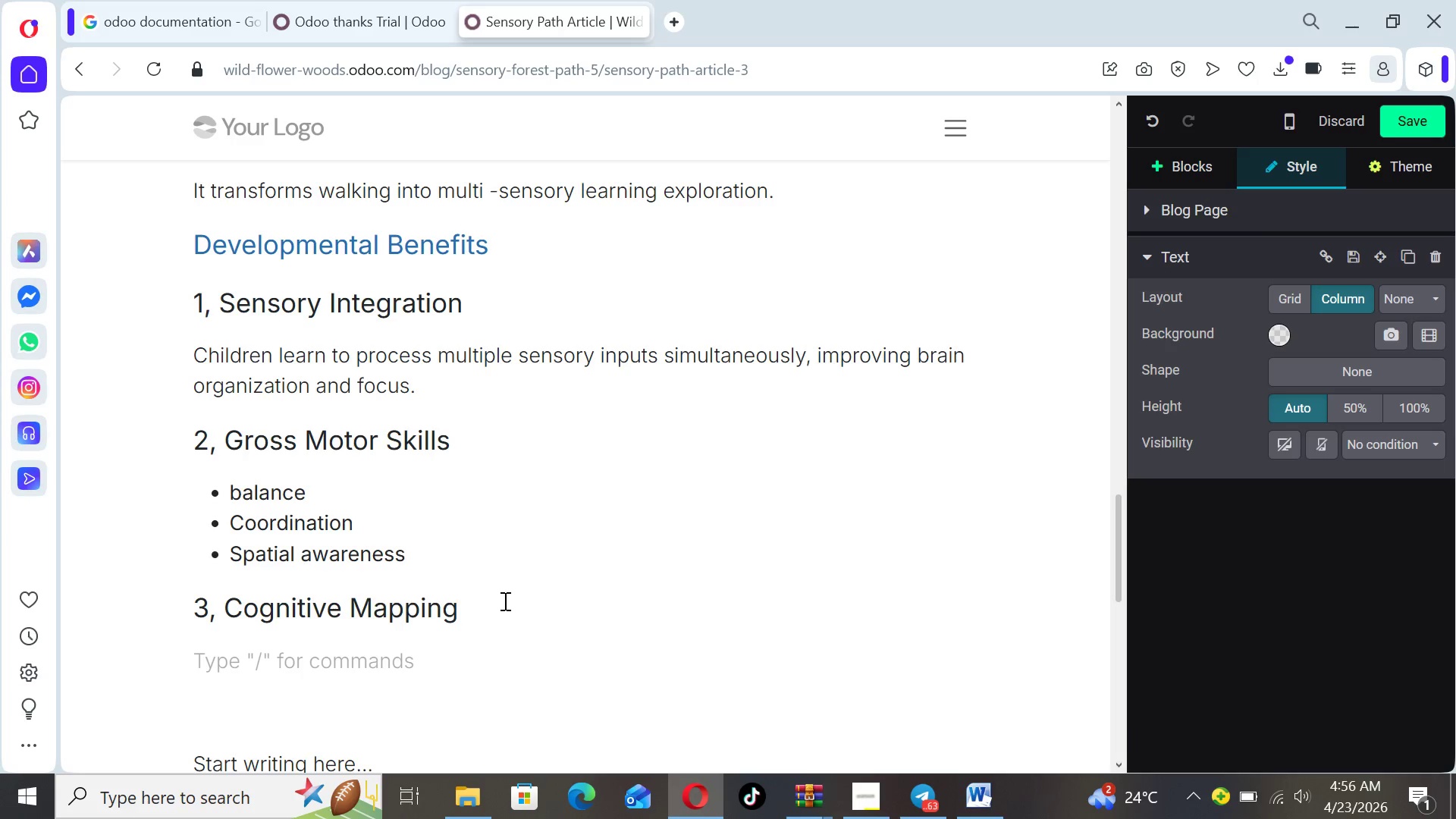 
wait(15.22)
 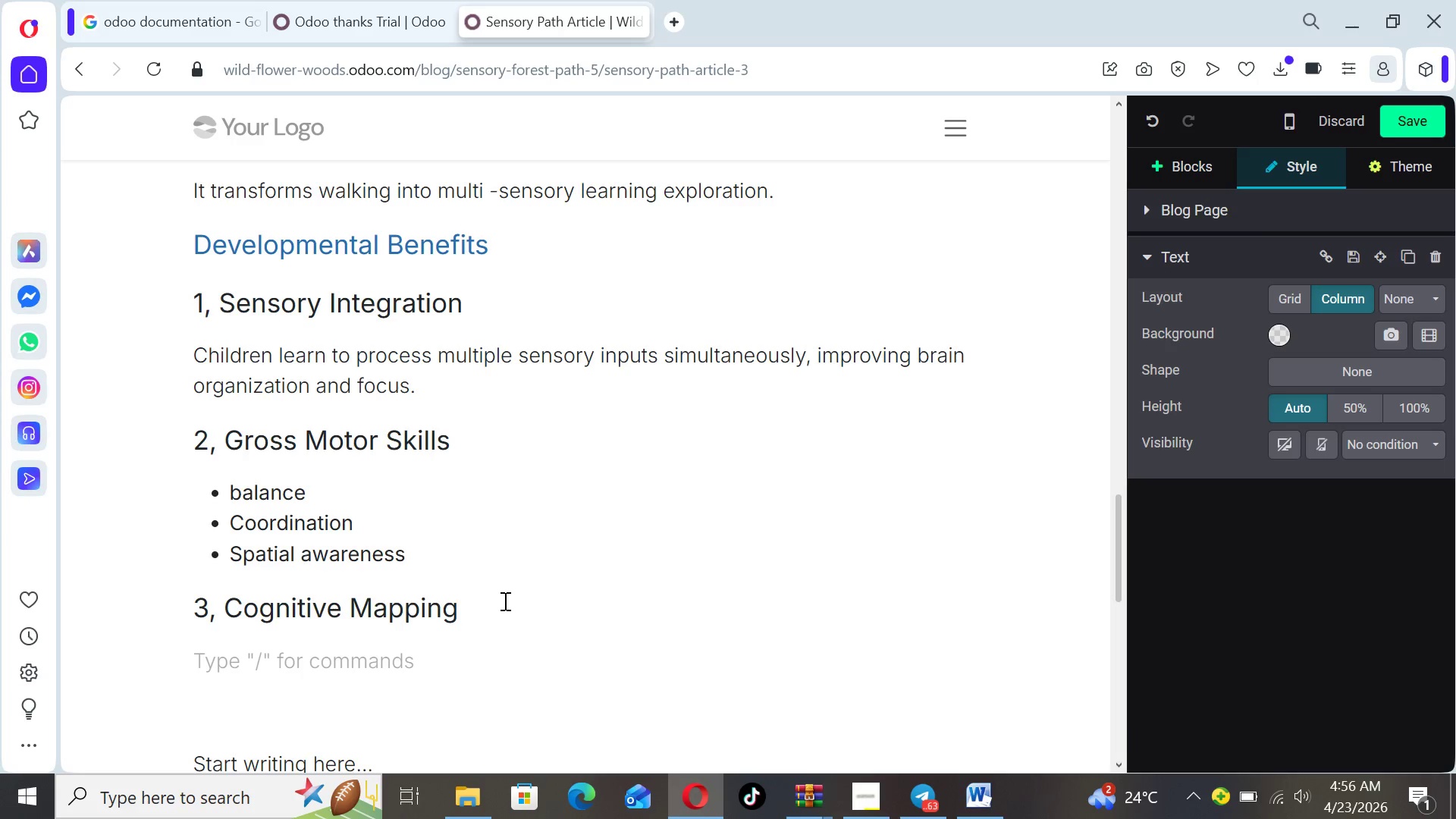 
type(- Path seuenc)
key(Backspace)
type(equence)
 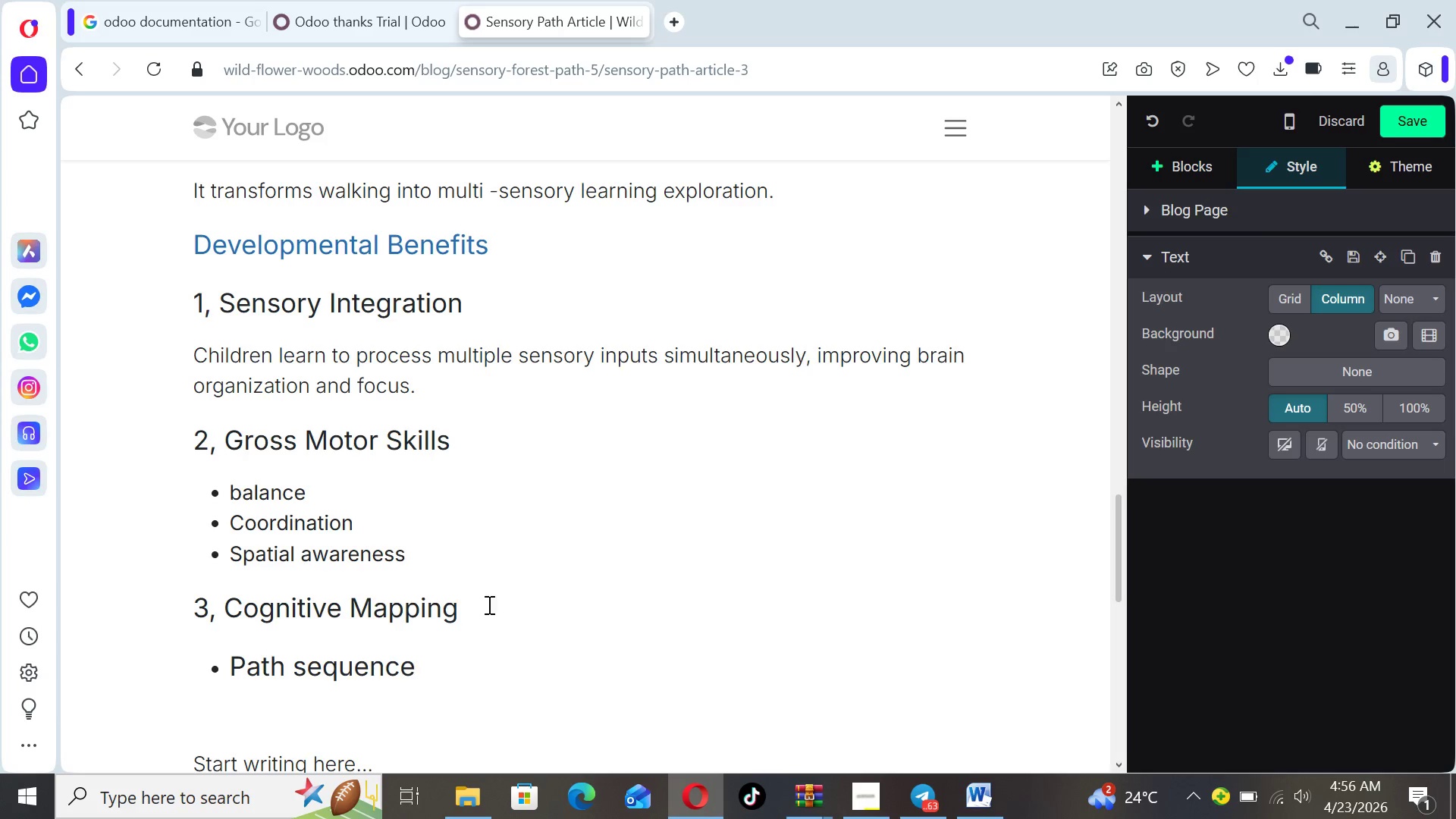 
left_click_drag(start_coordinate=[418, 661], to_coordinate=[222, 670])
 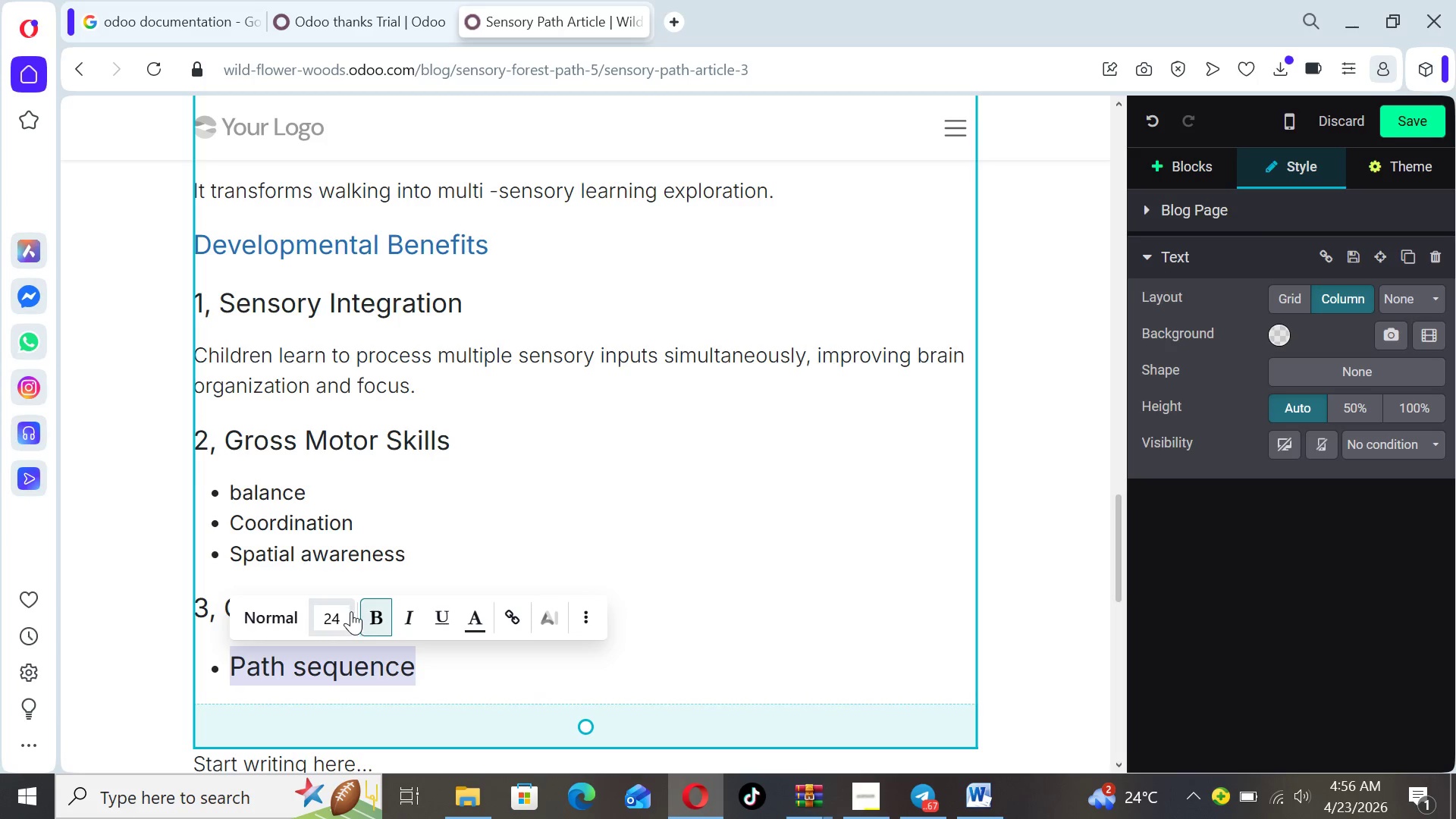 
left_click([347, 617])
 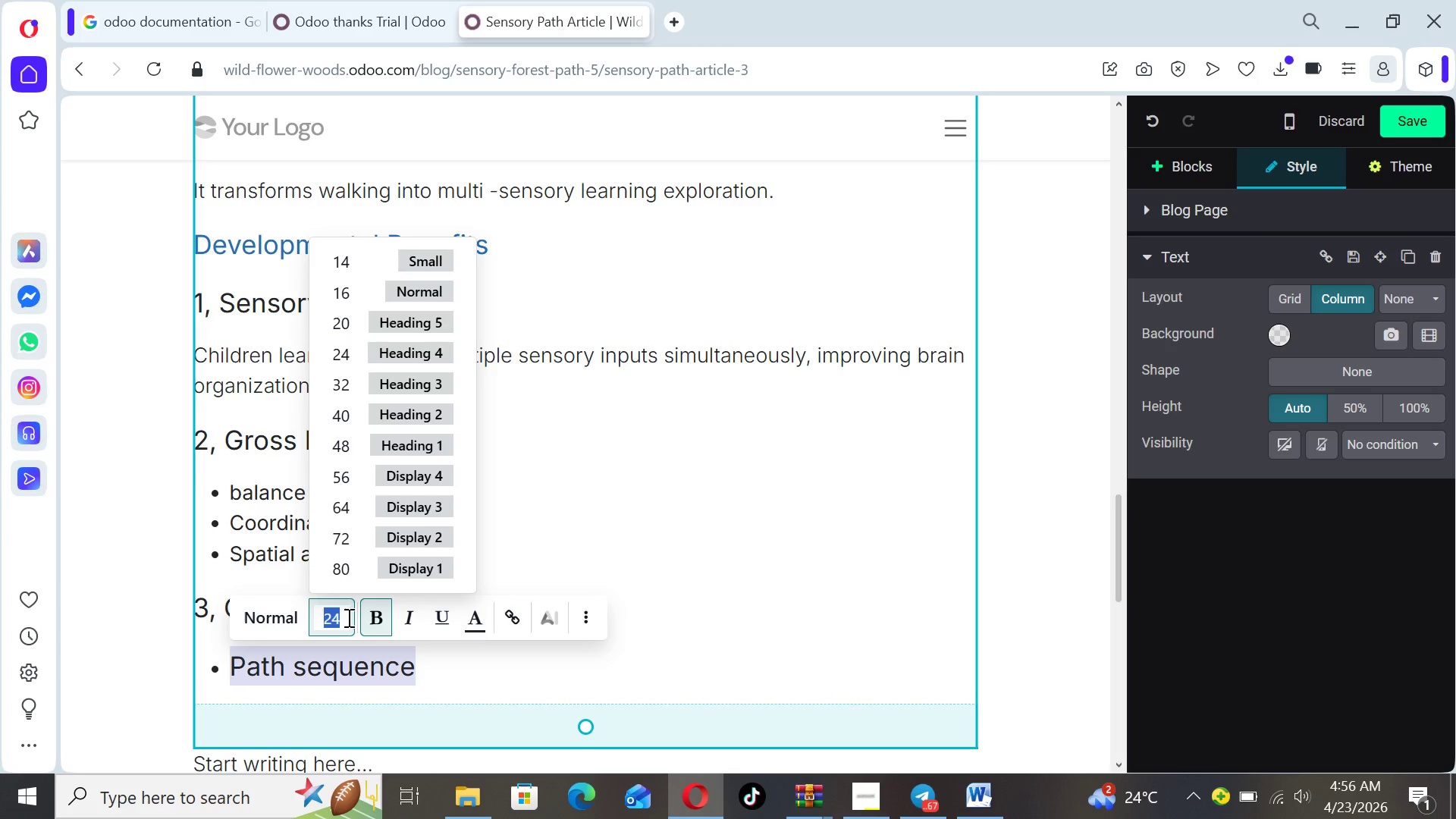 
type(18)
 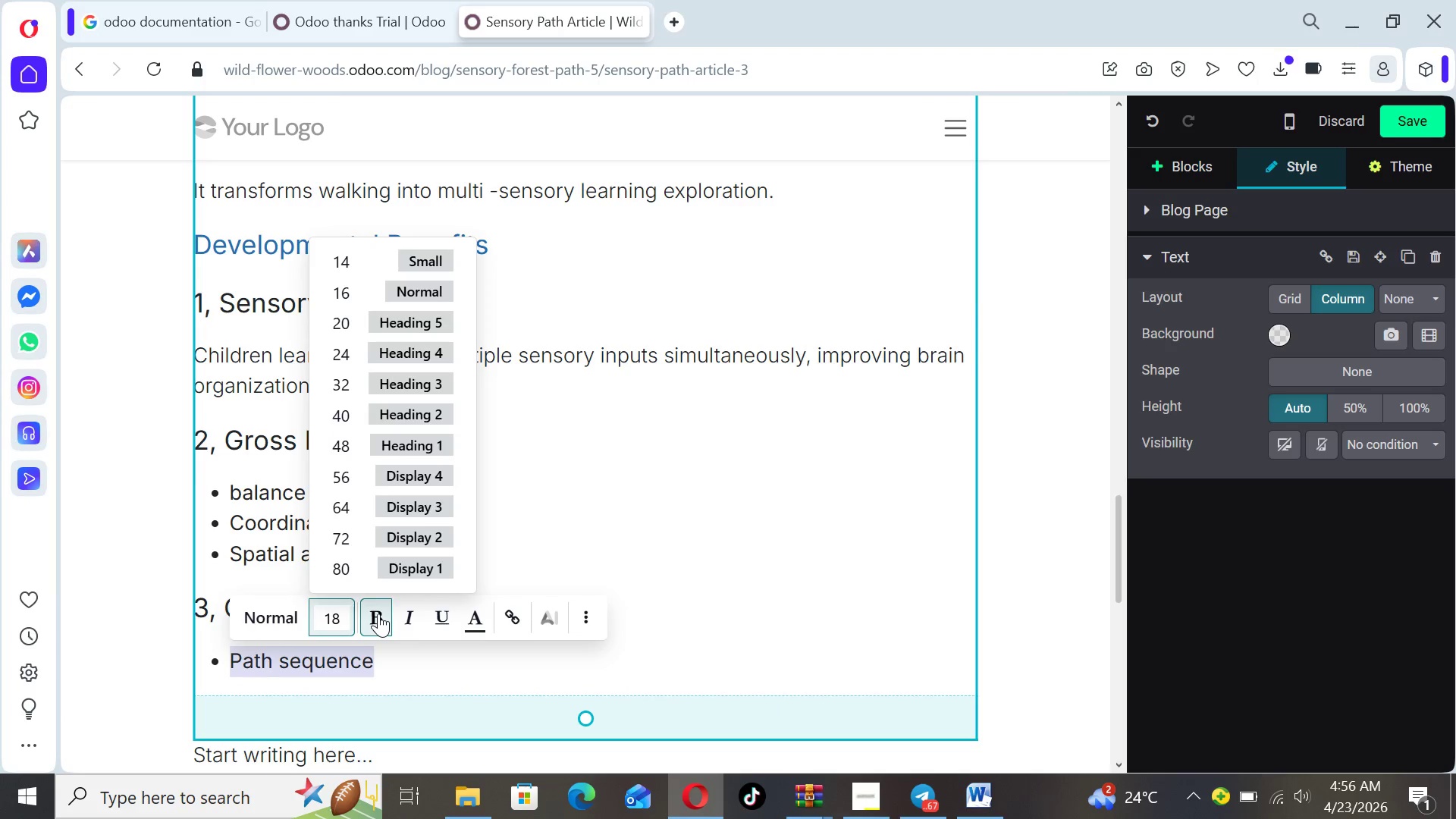 
left_click([378, 613])
 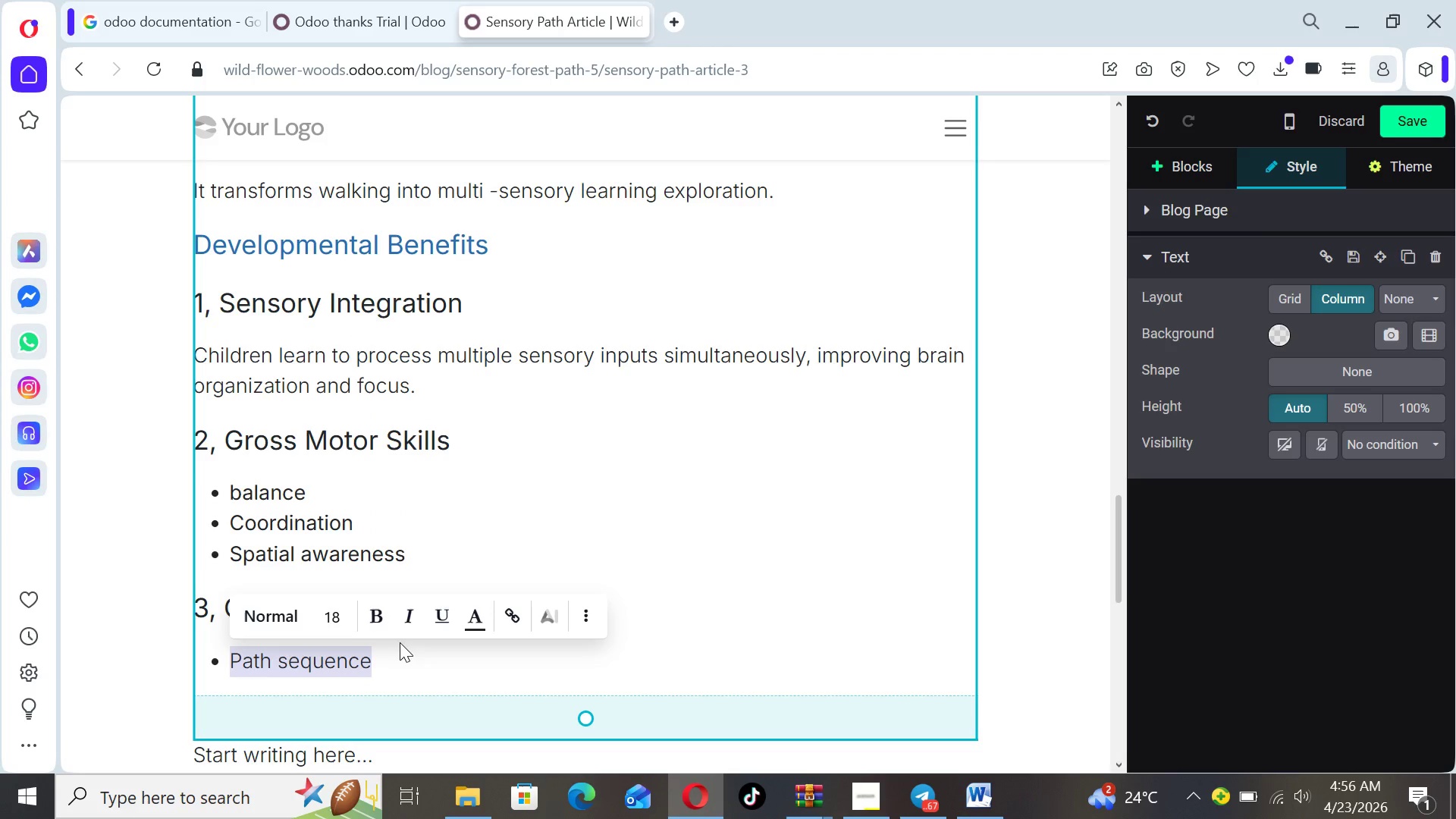 
left_click([400, 648])
 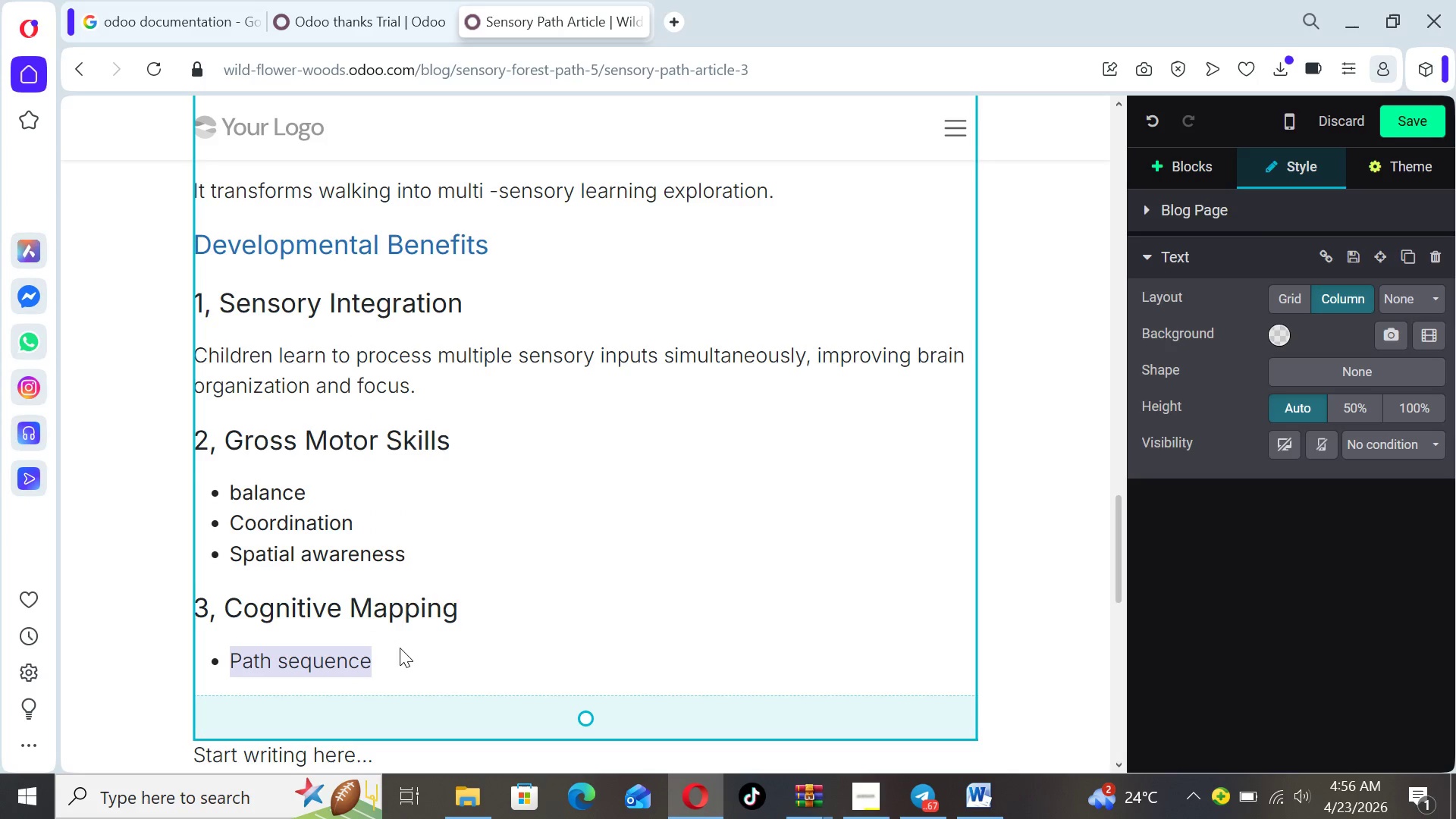 
left_click([392, 648])
 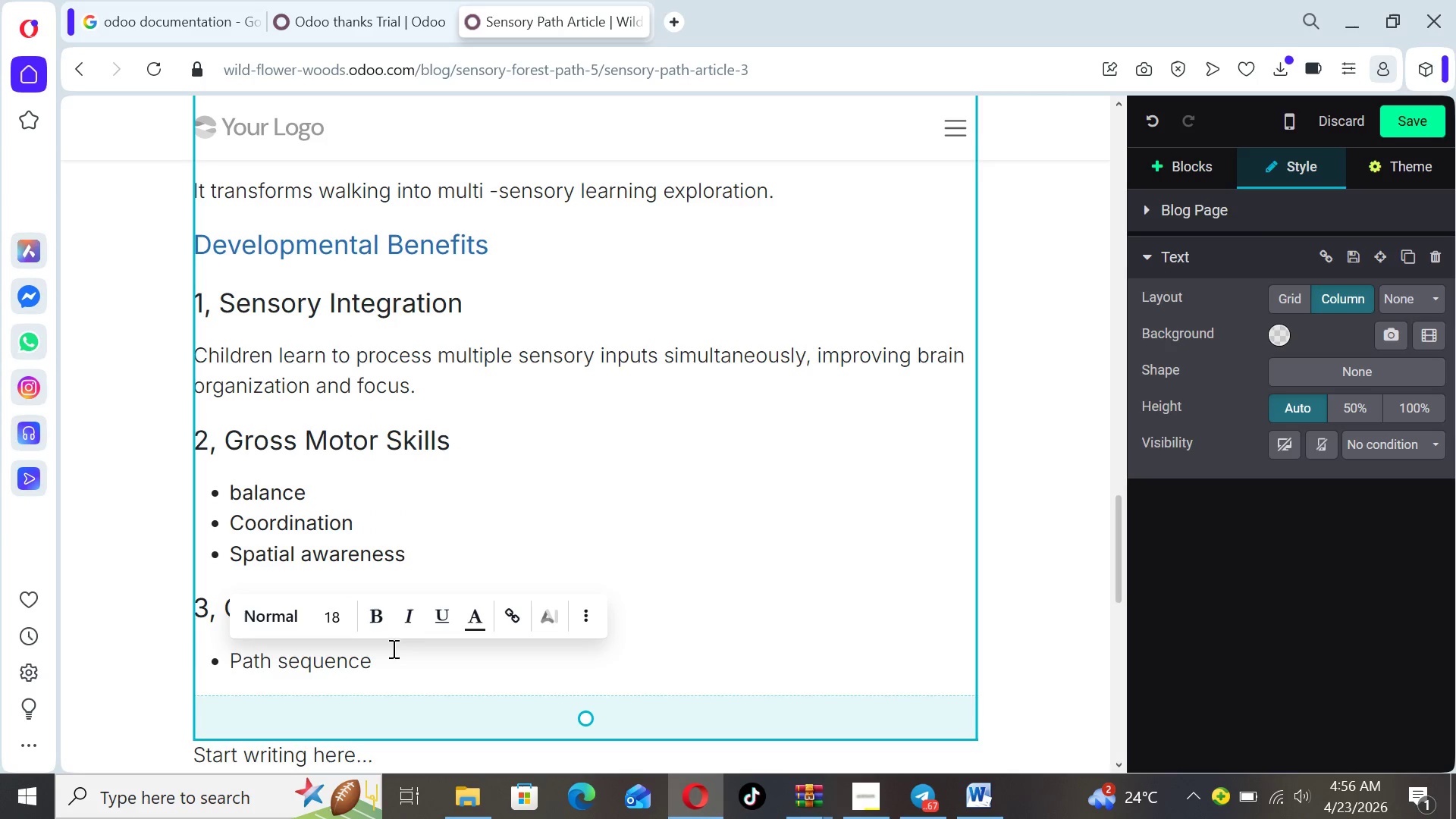 
key(Enter)
 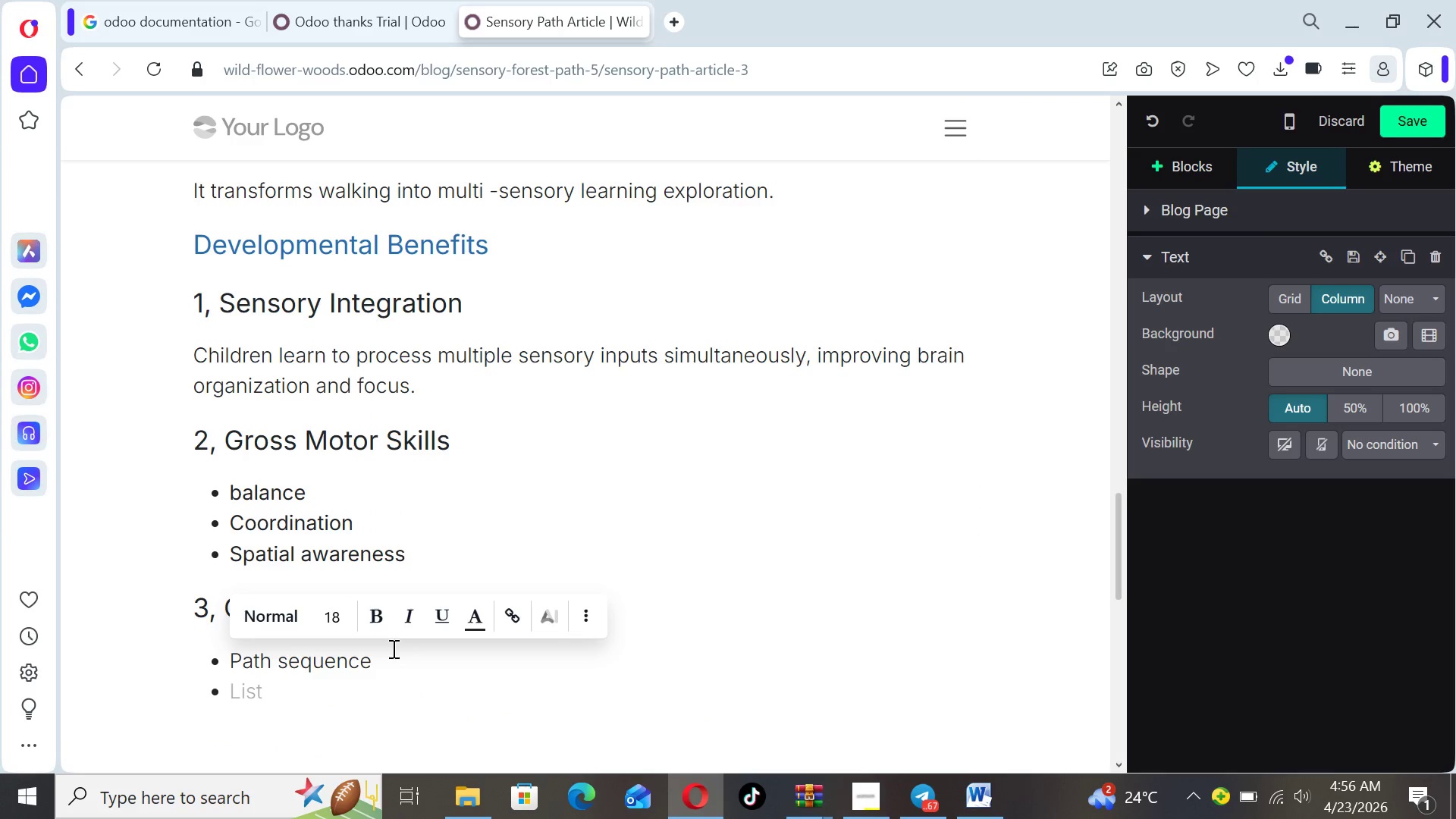 
type(Directional memory)
 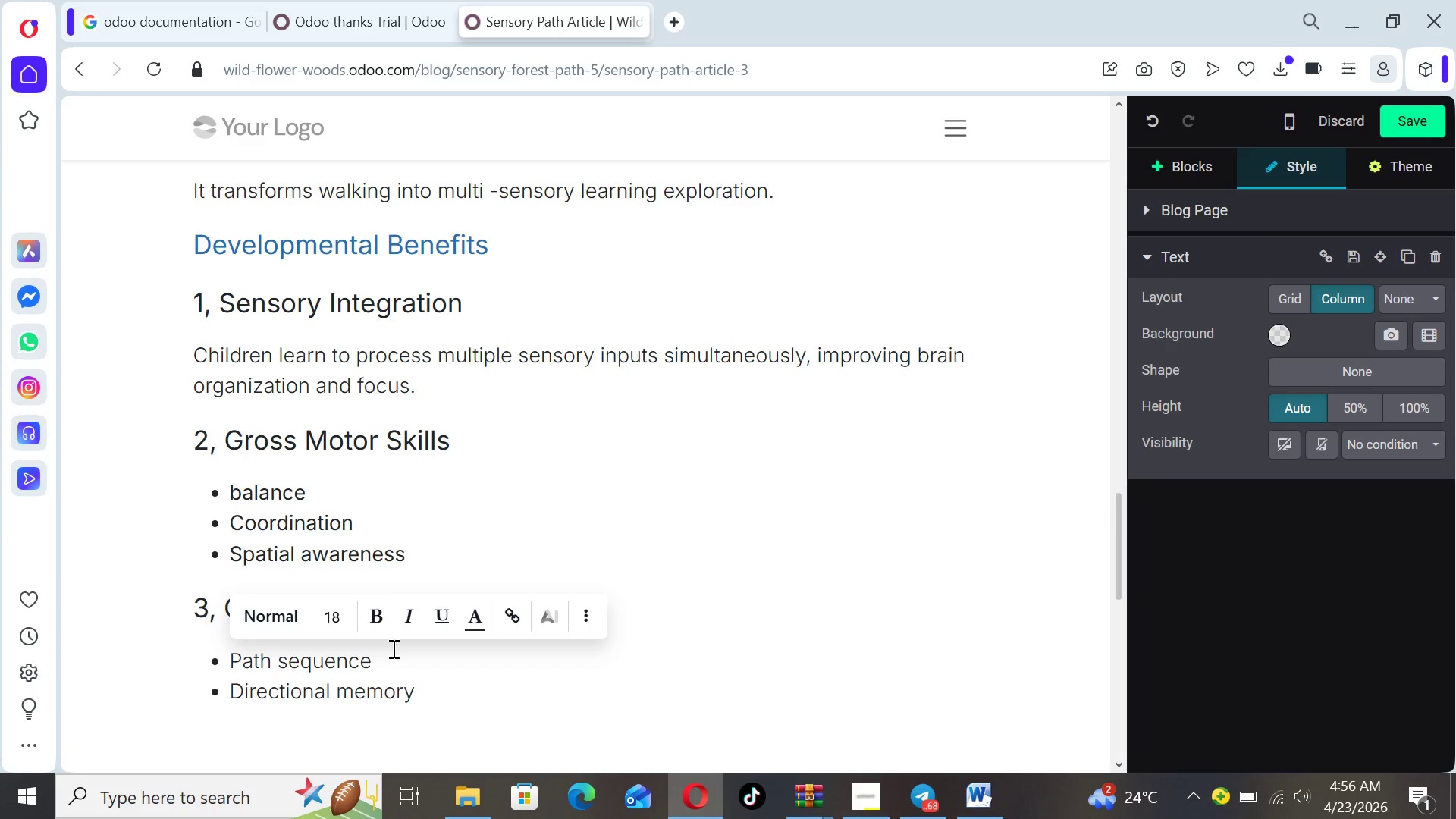 
key(Enter)
 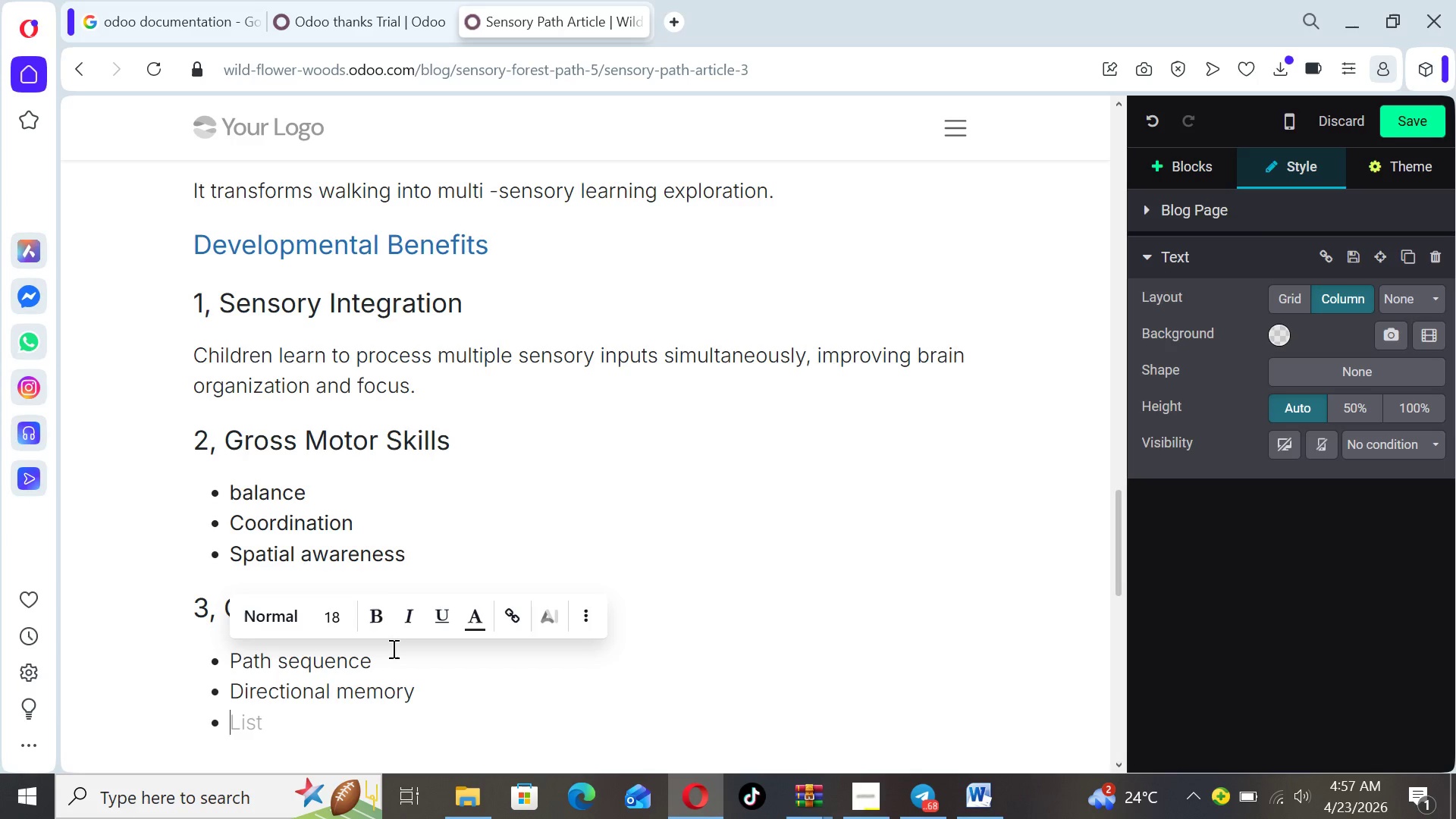 
type(Environmental relation s)
key(Backspace)
key(Backspace)
type(shio)
key(Backspace)
type(ps)
 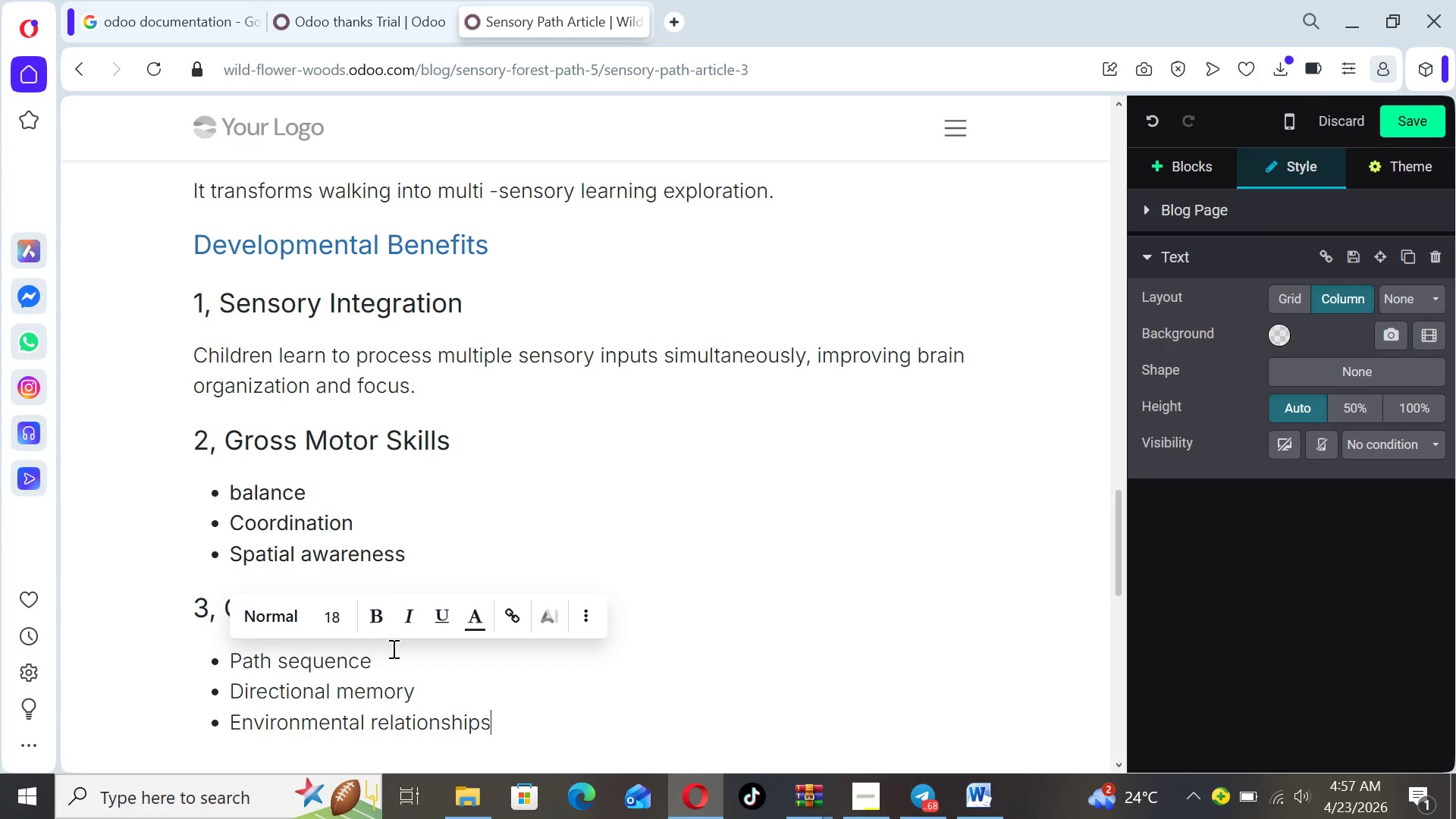 
key(Enter)
 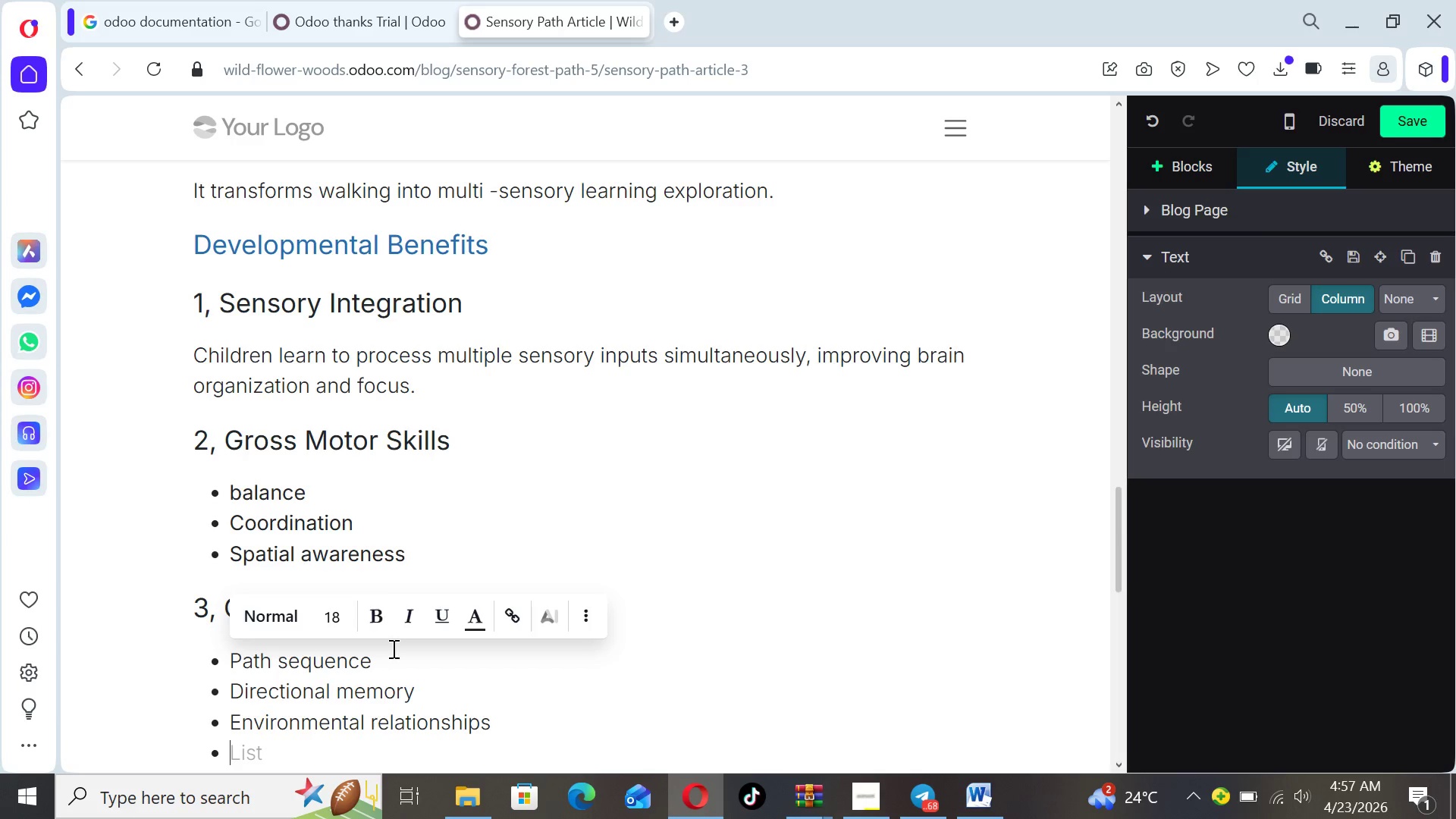 
key(Backspace)
 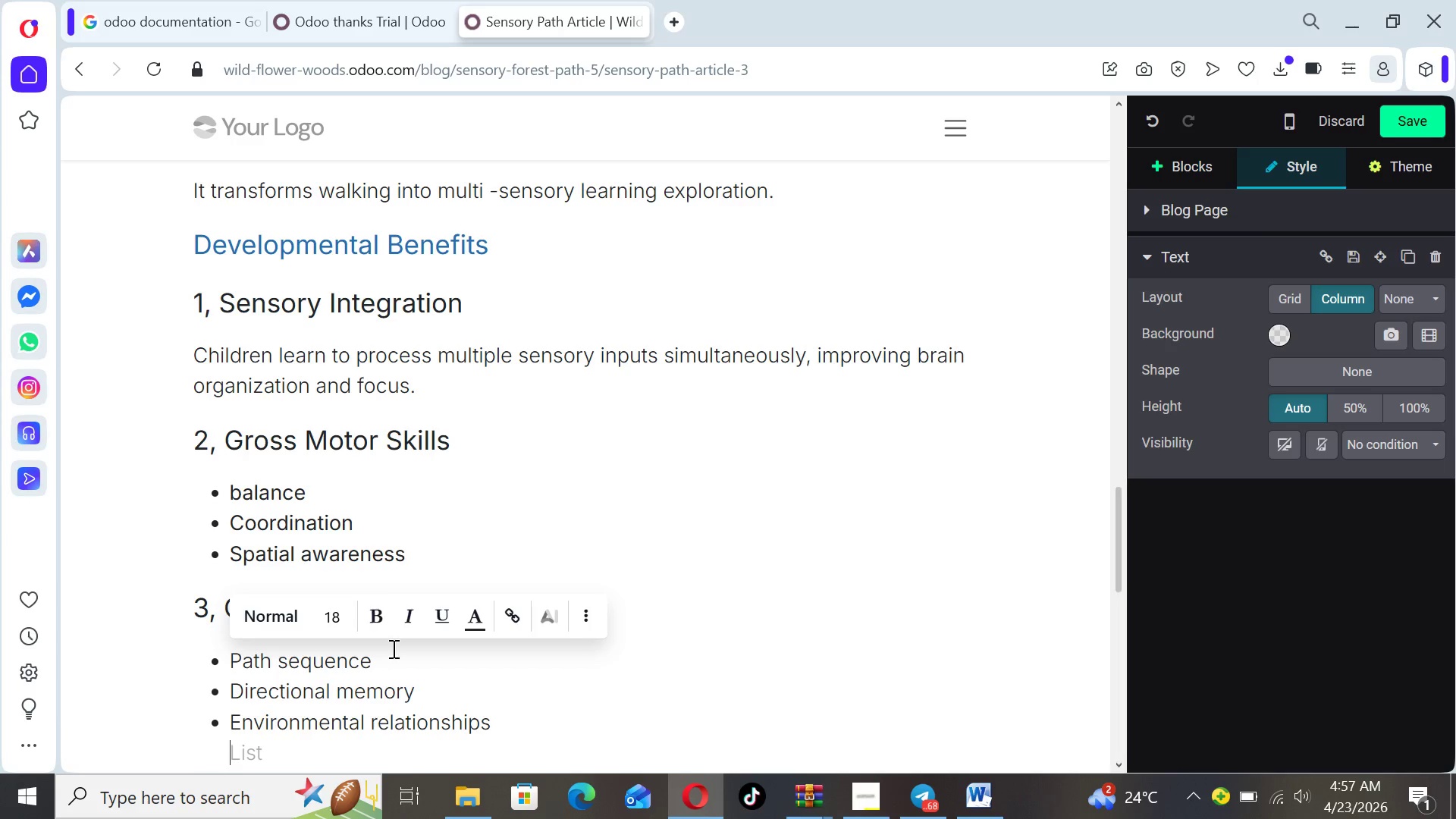 
key(Enter)
 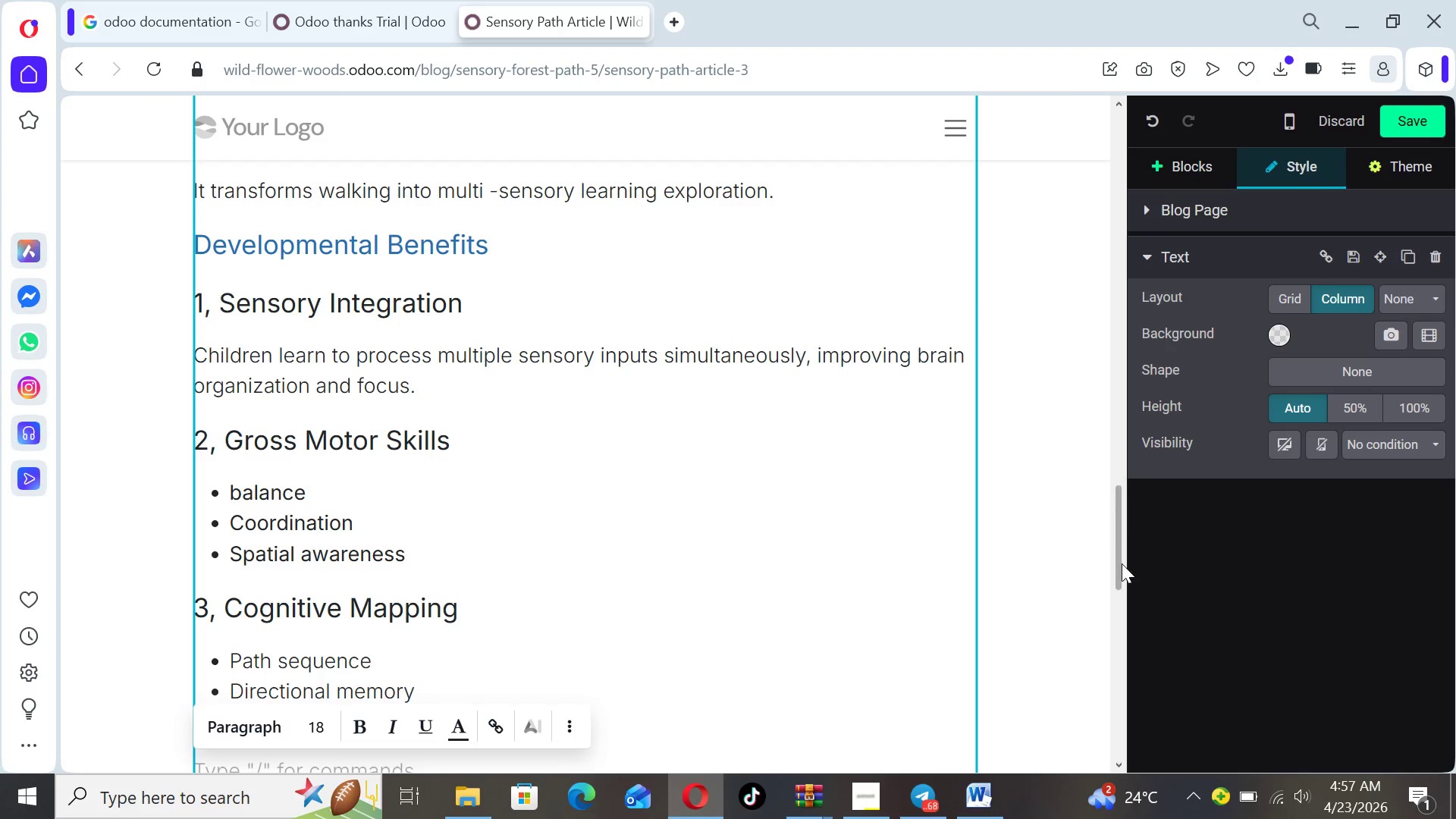 
left_click_drag(start_coordinate=[1119, 557], to_coordinate=[1144, 613])
 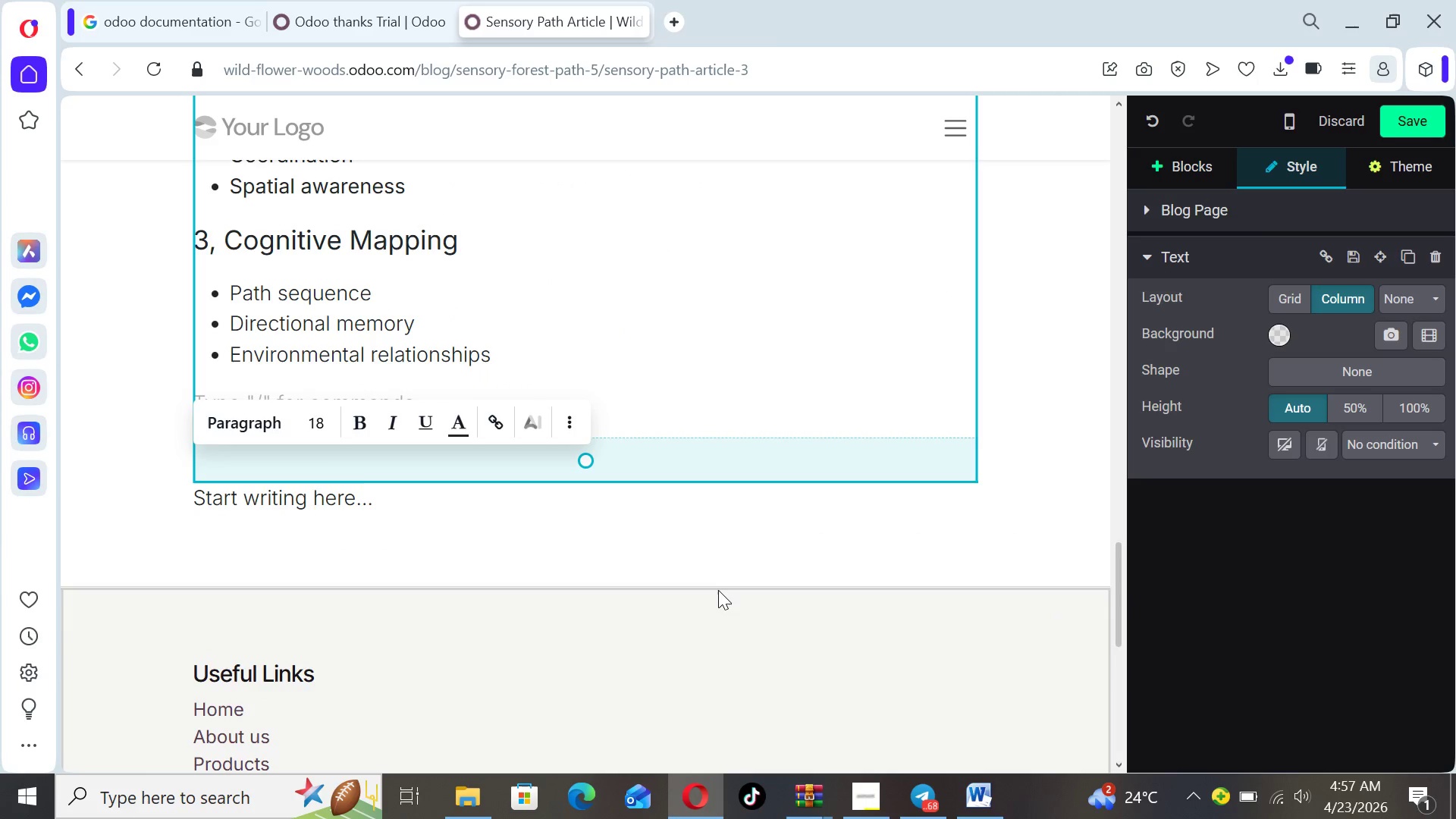 
key(CapsLock)
 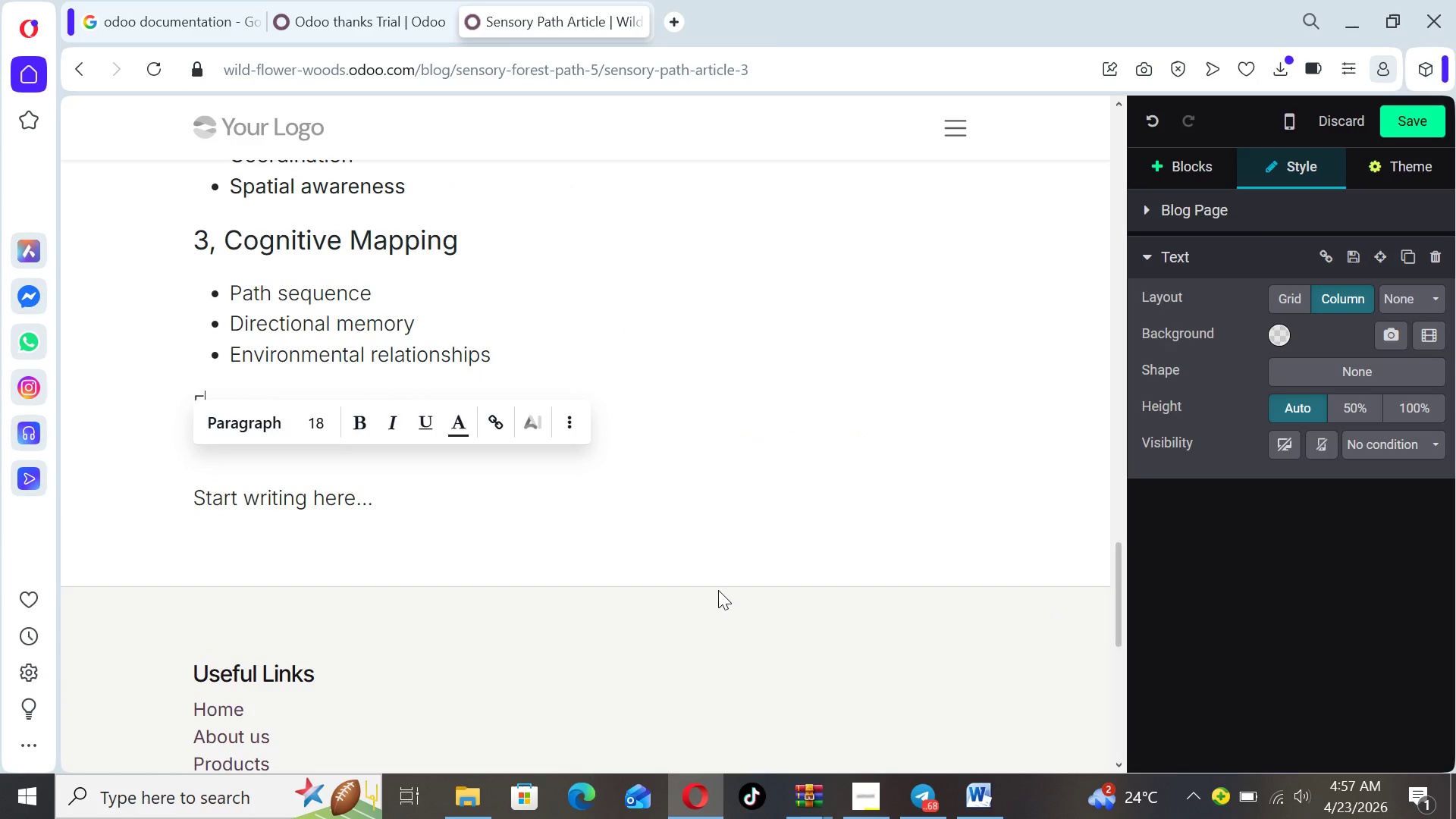 
key(E)
 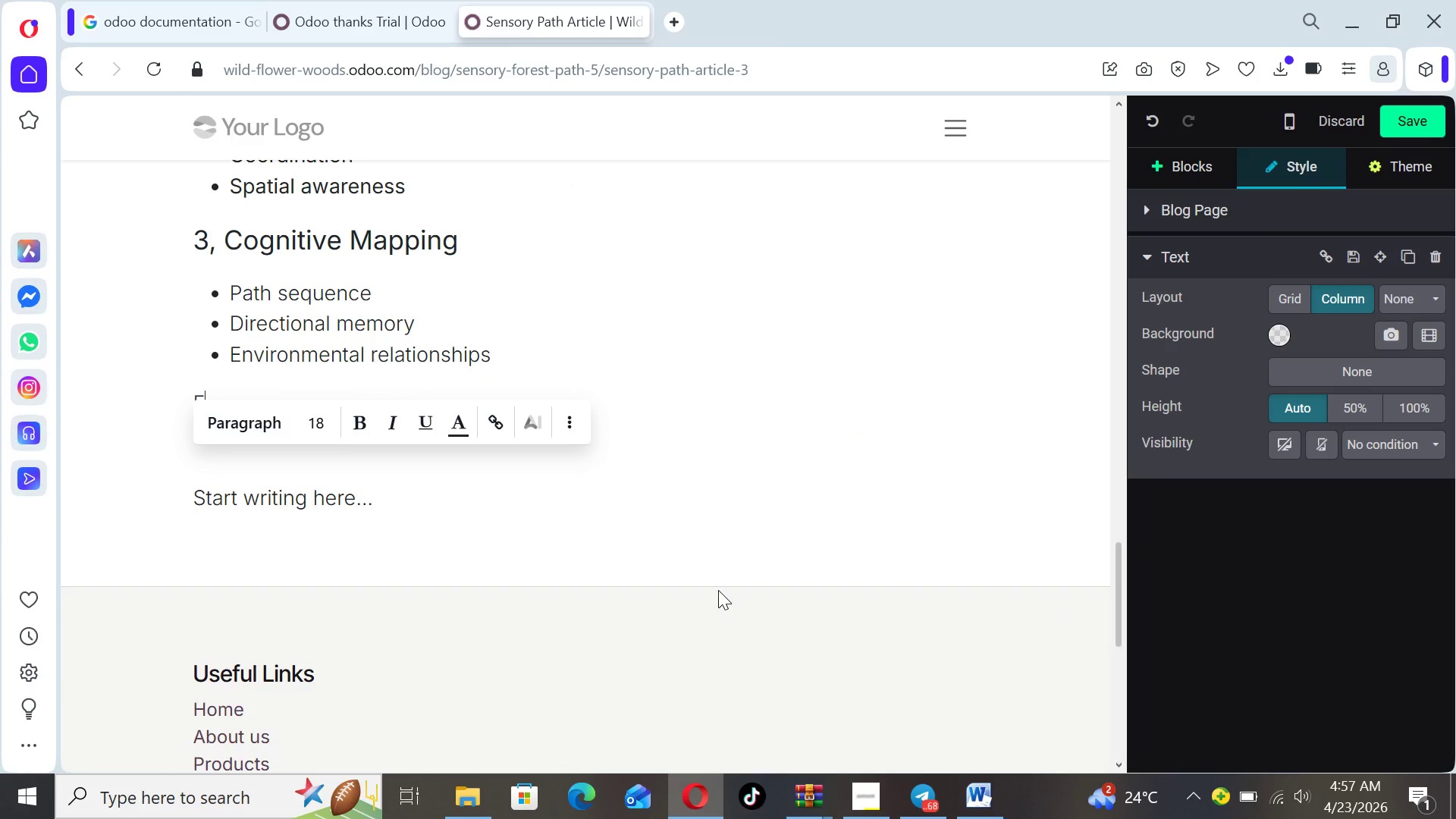 
key(CapsLock)
 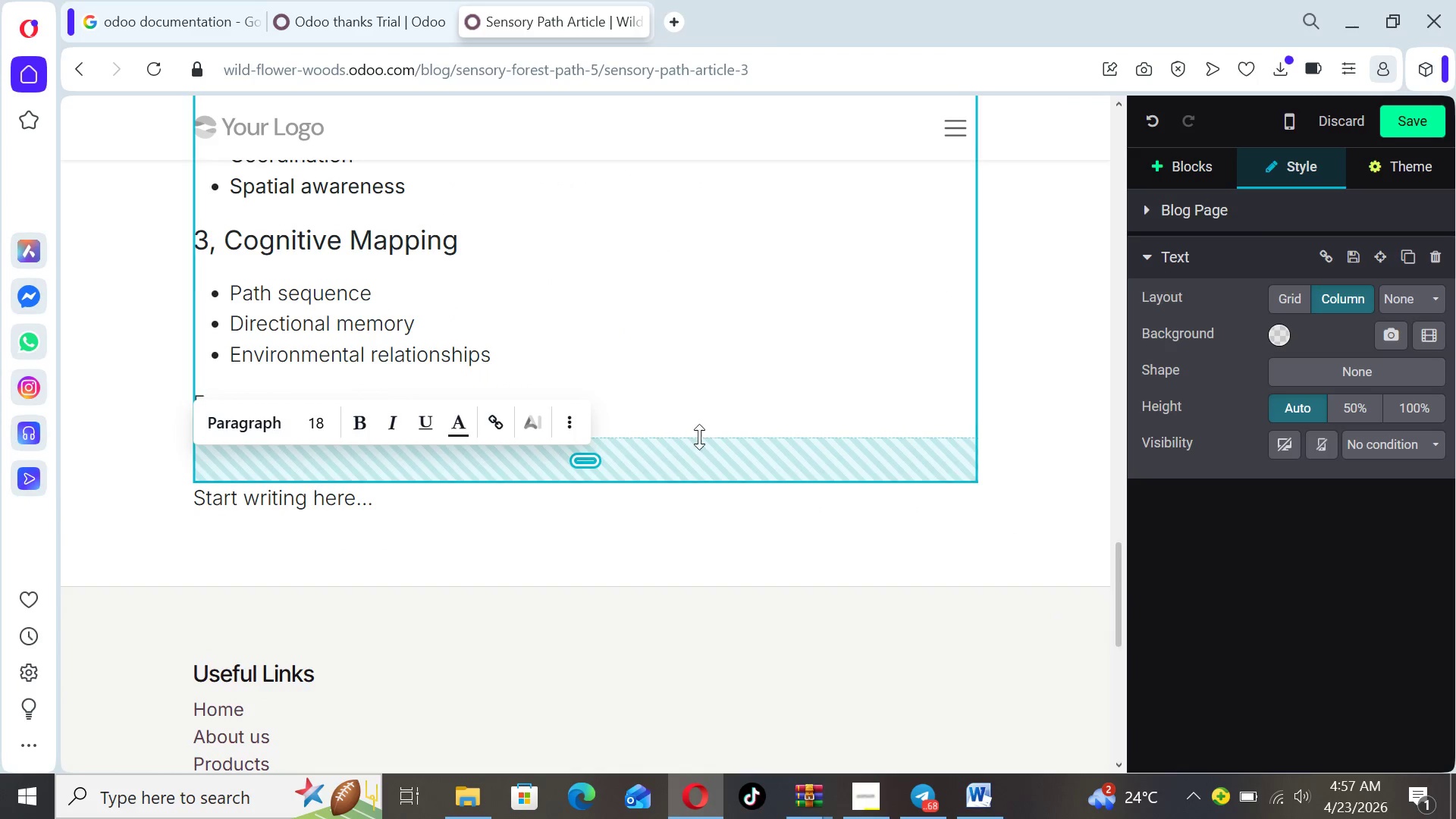 
left_click([681, 377])
 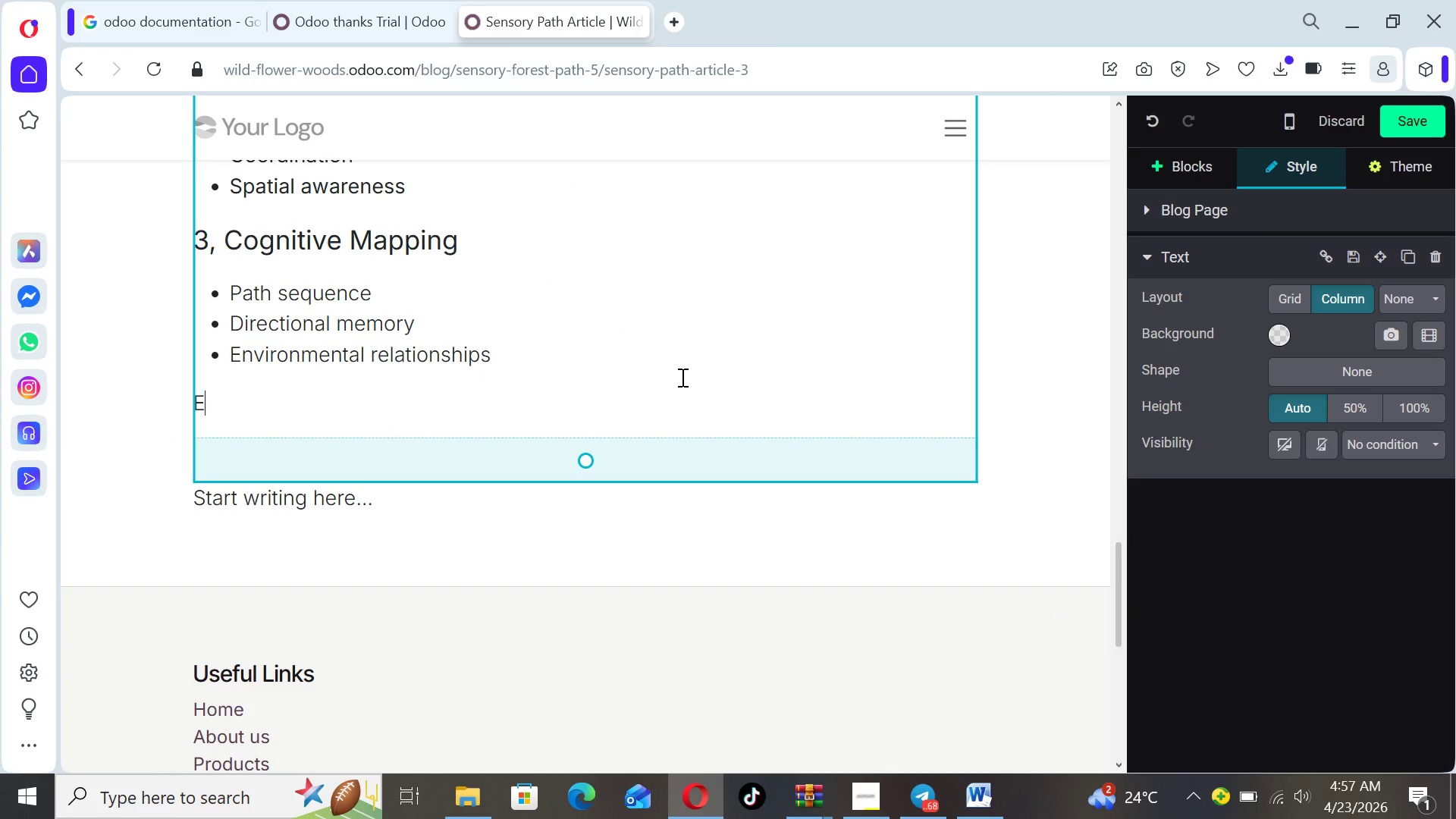 
type(motional And Psychological Impact)
 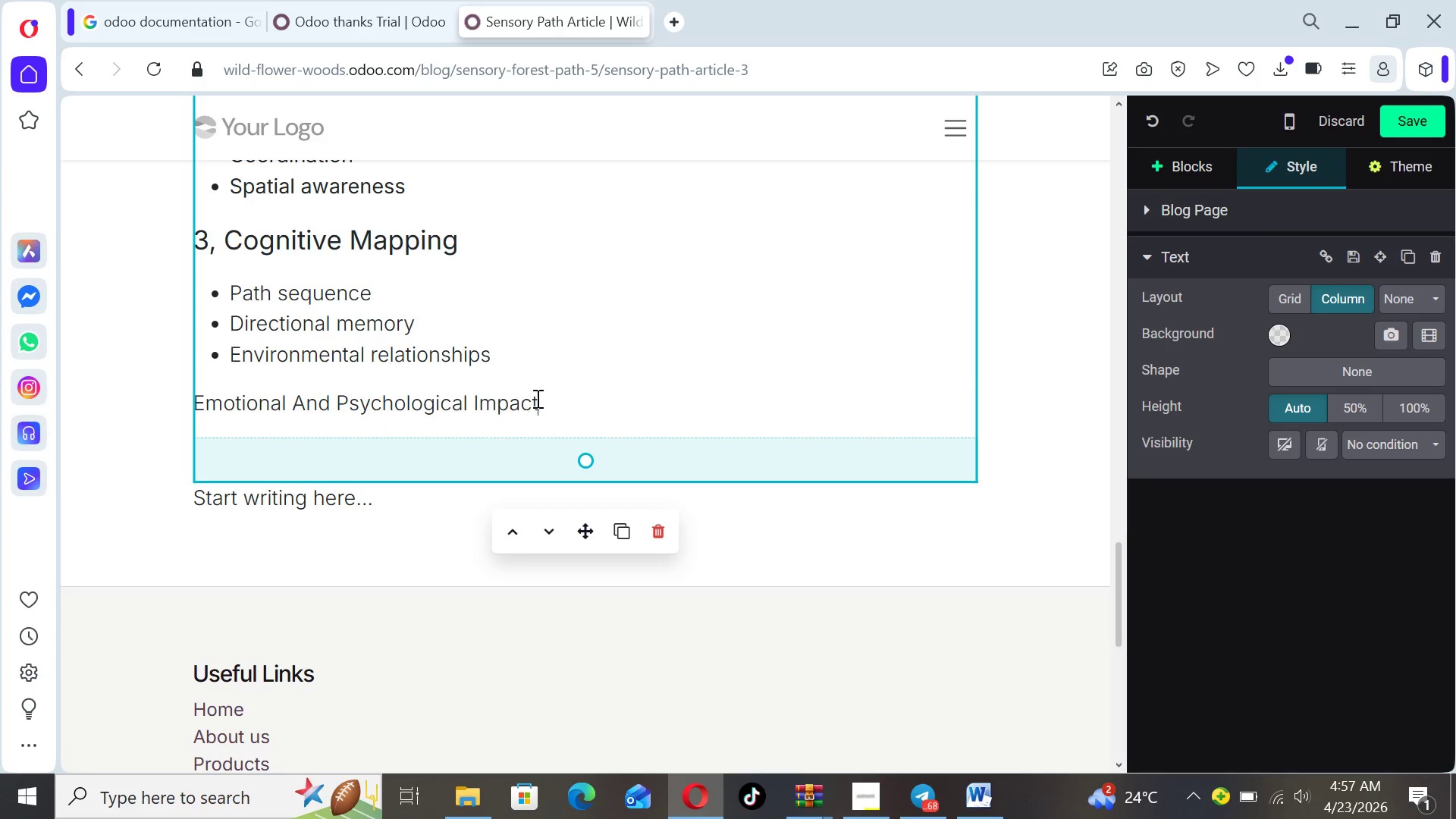 
left_click_drag(start_coordinate=[553, 398], to_coordinate=[140, 413])
 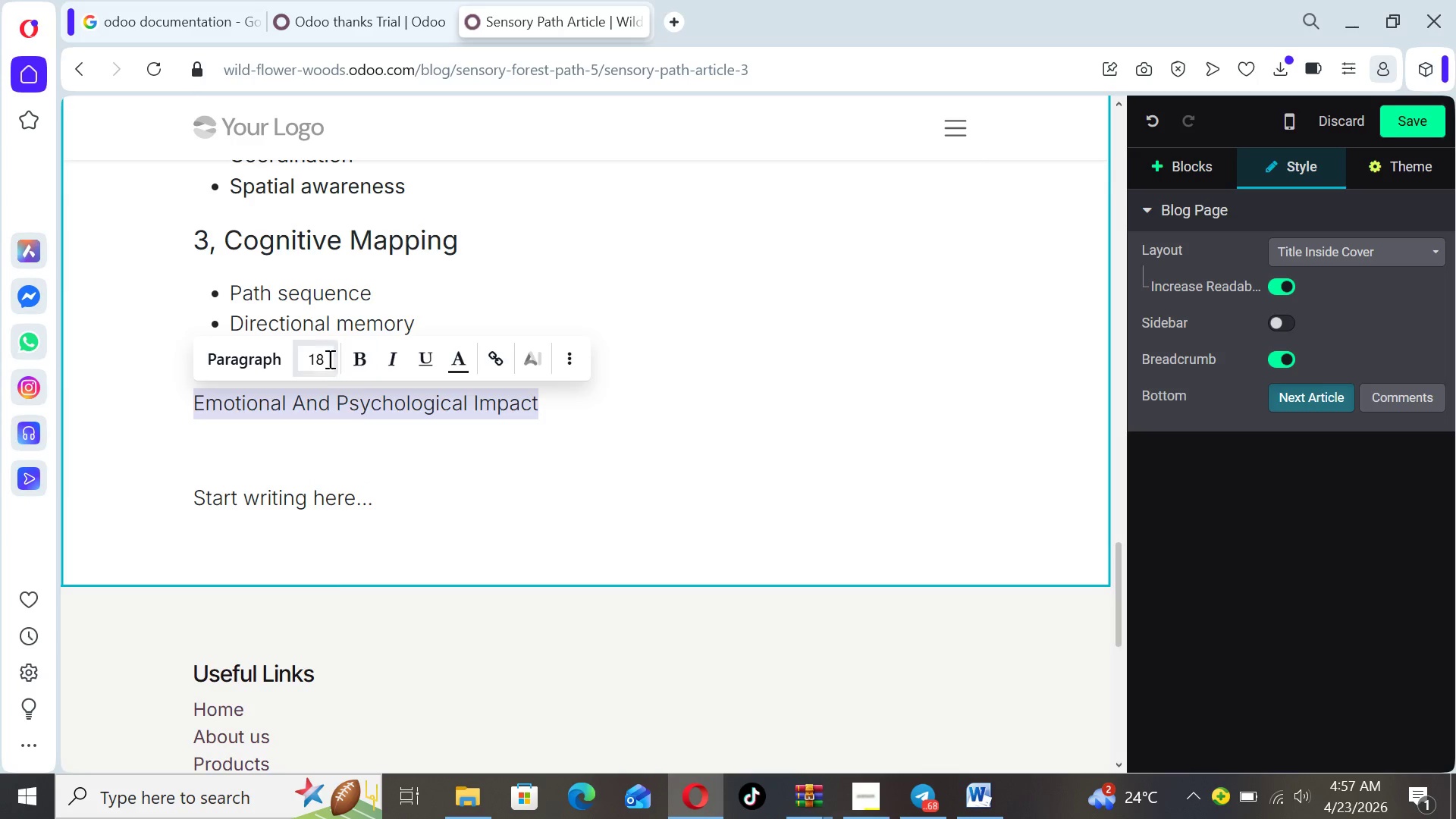 
left_click([319, 356])
 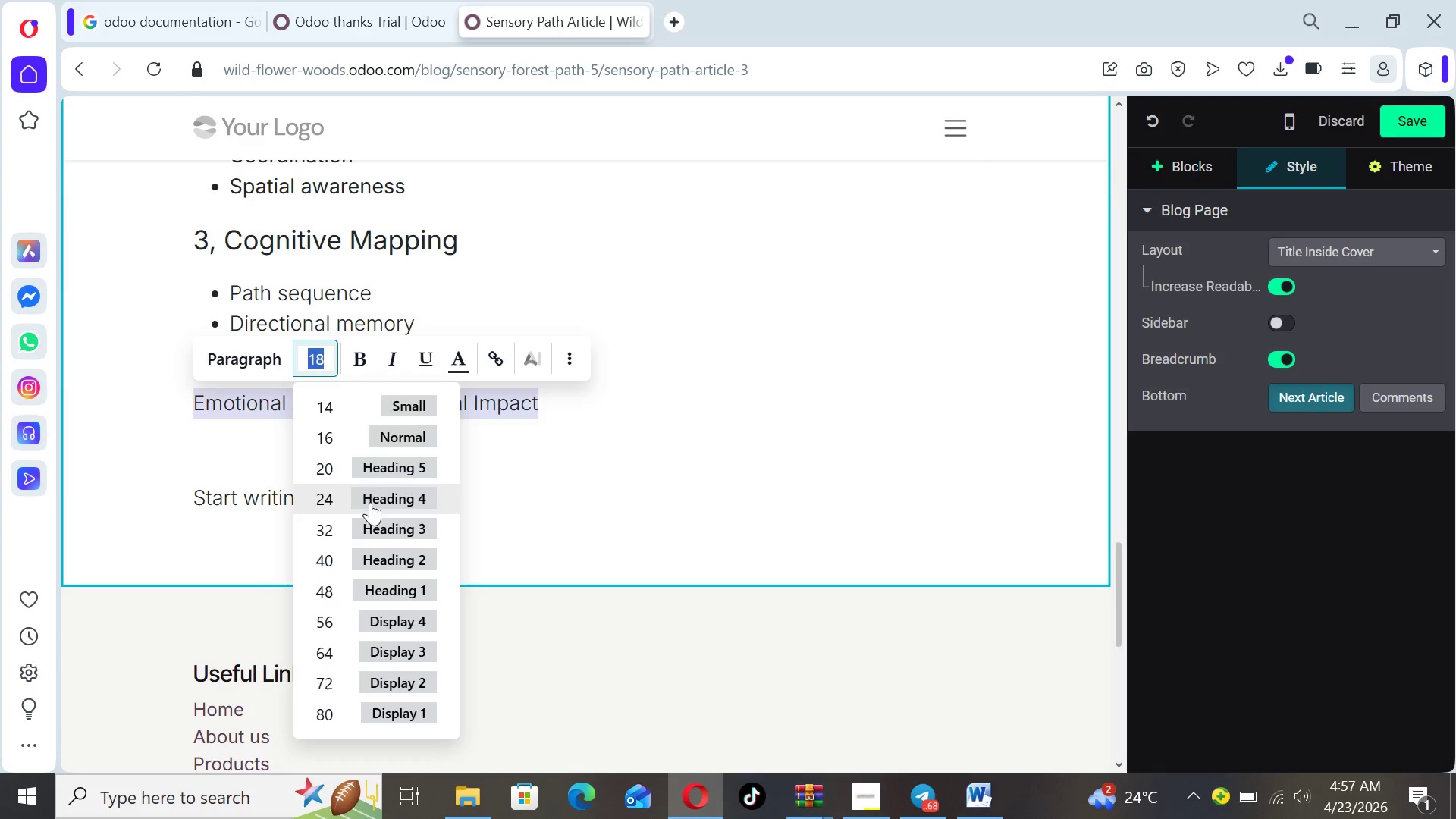 
left_click([370, 503])
 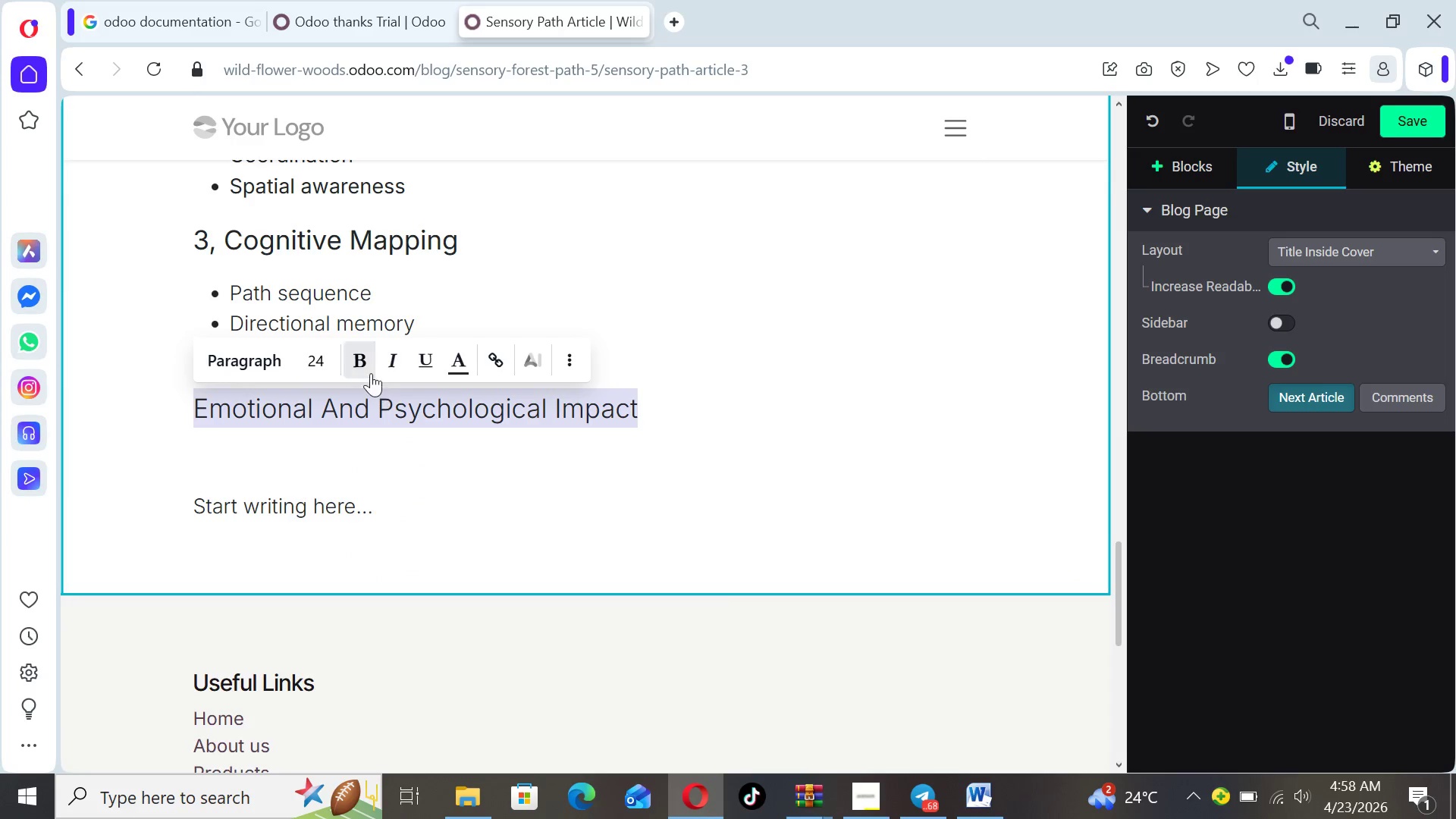 
left_click([368, 364])
 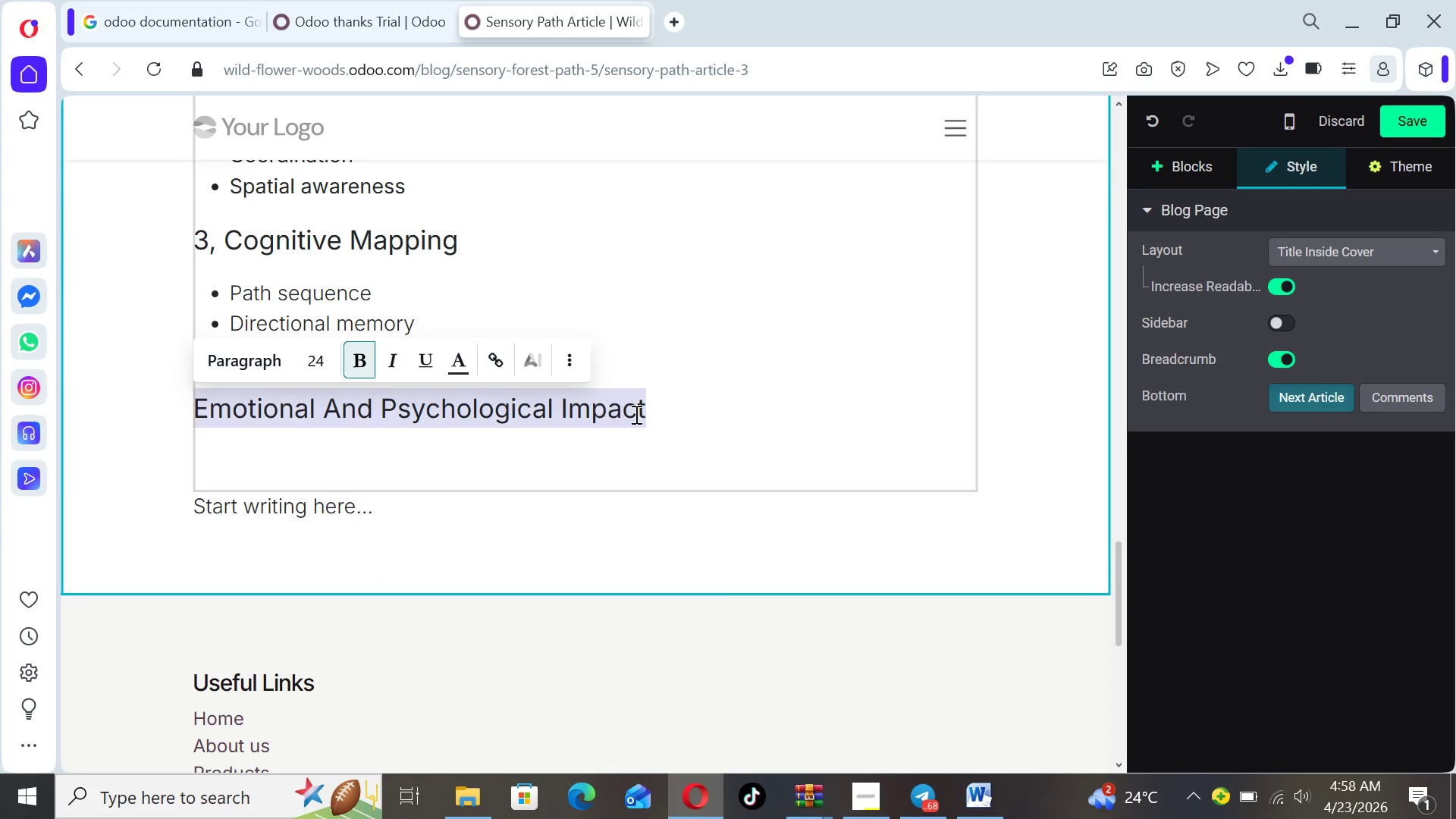 
left_click([642, 416])
 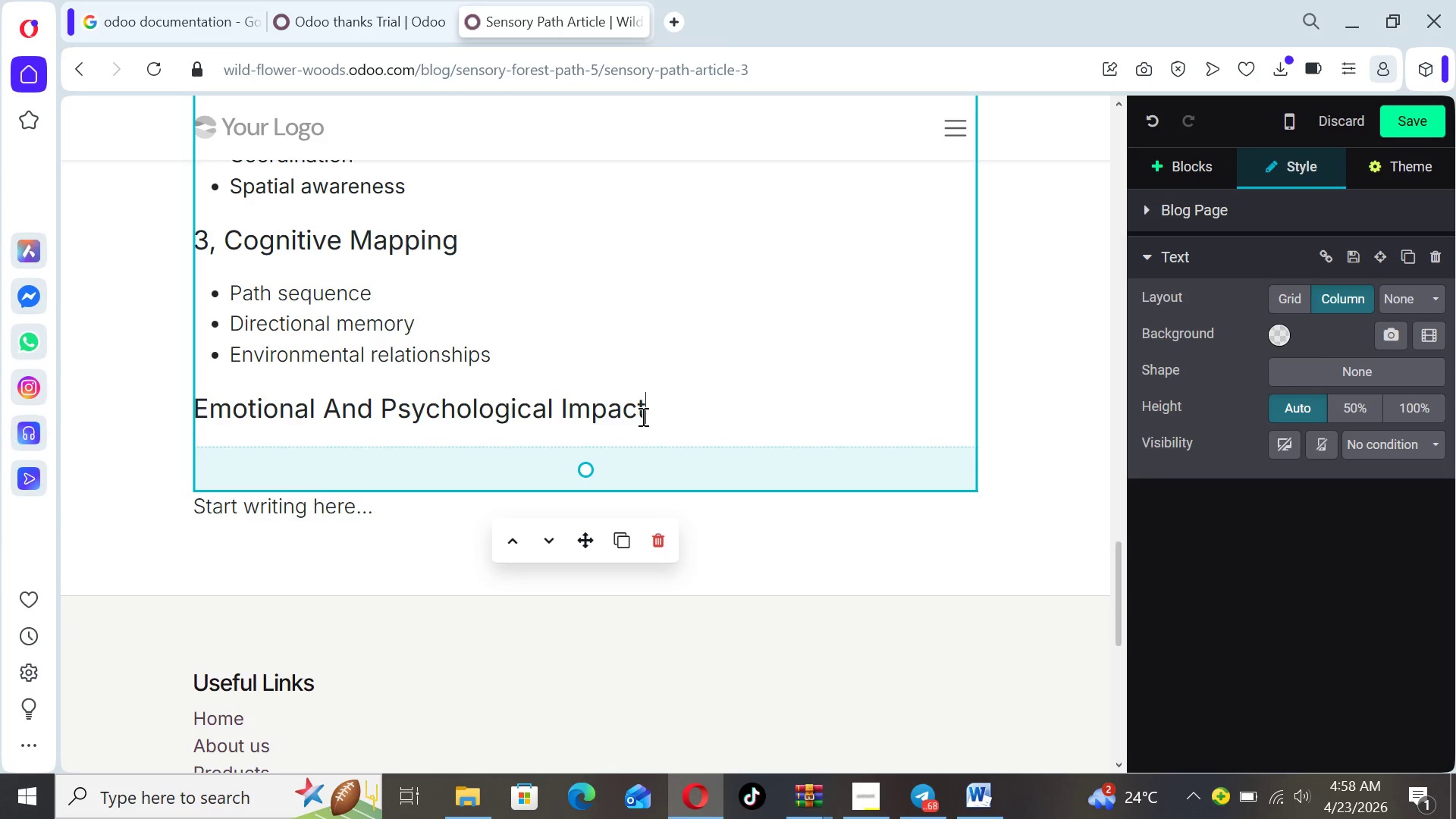 
key(Enter)
 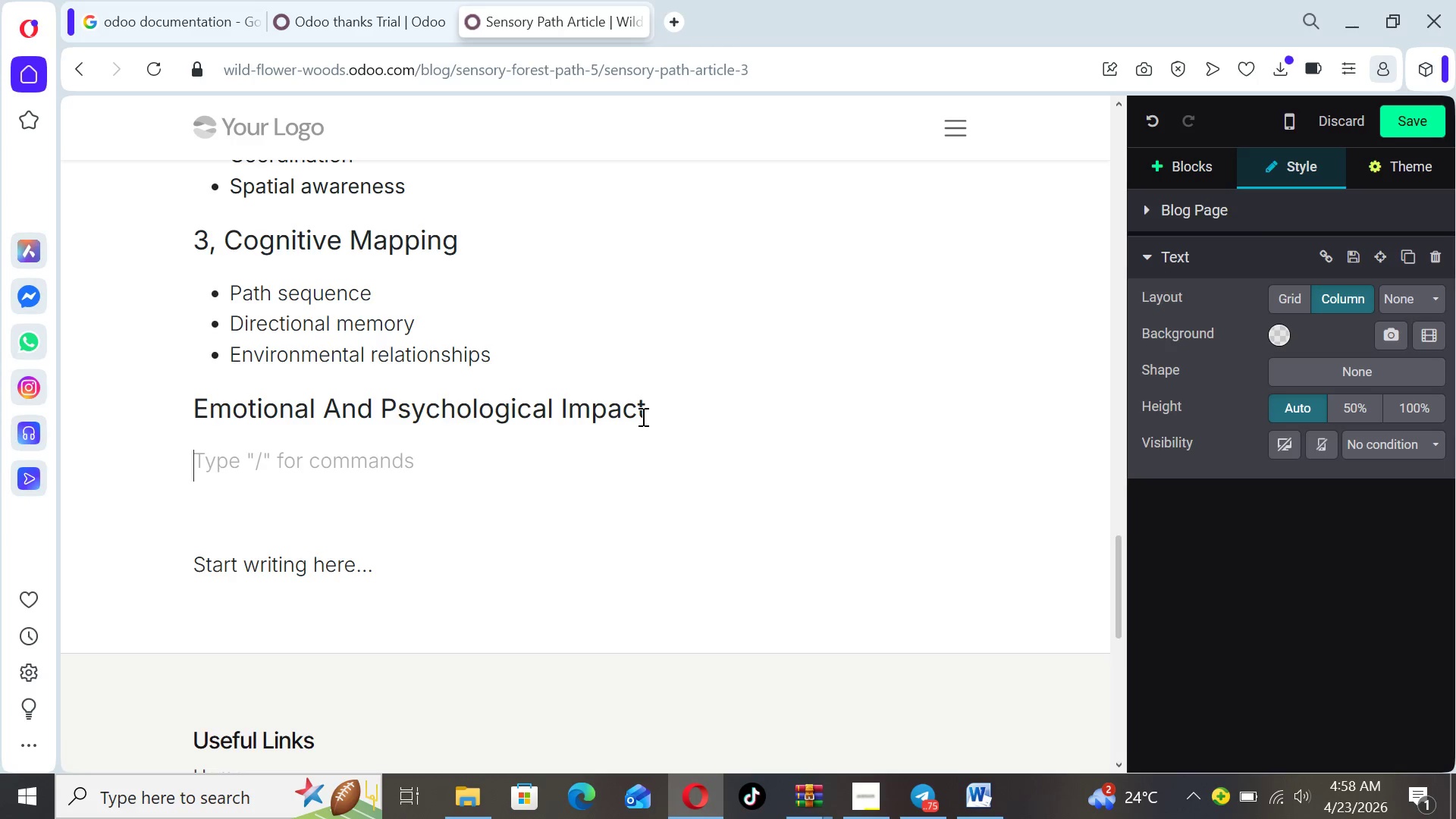 
wait(5.61)
 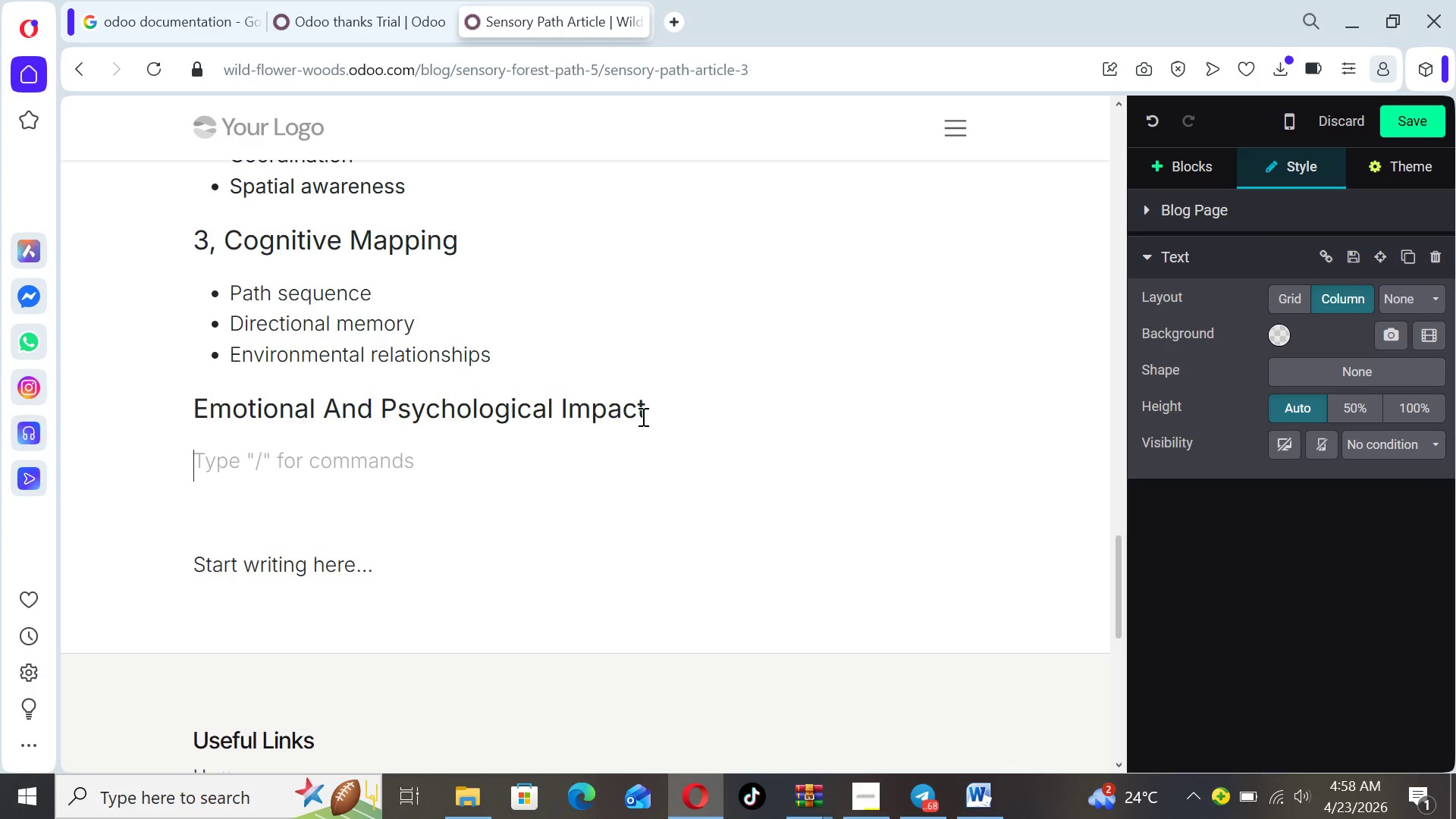 
type(Nati)
key(Backspace)
type(ural Pathways reduce)
 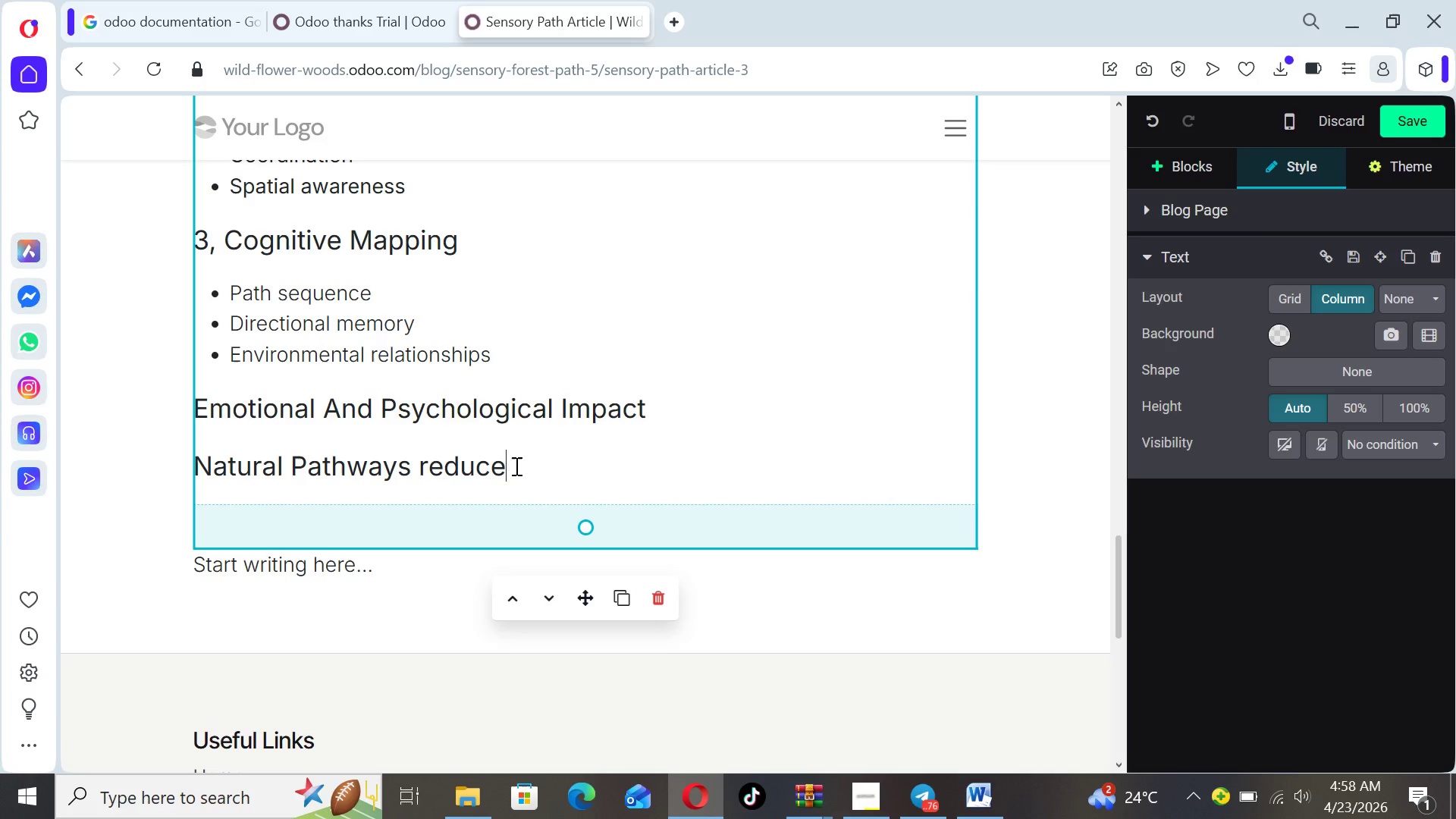 
key(Shift+ShiftLeft)
 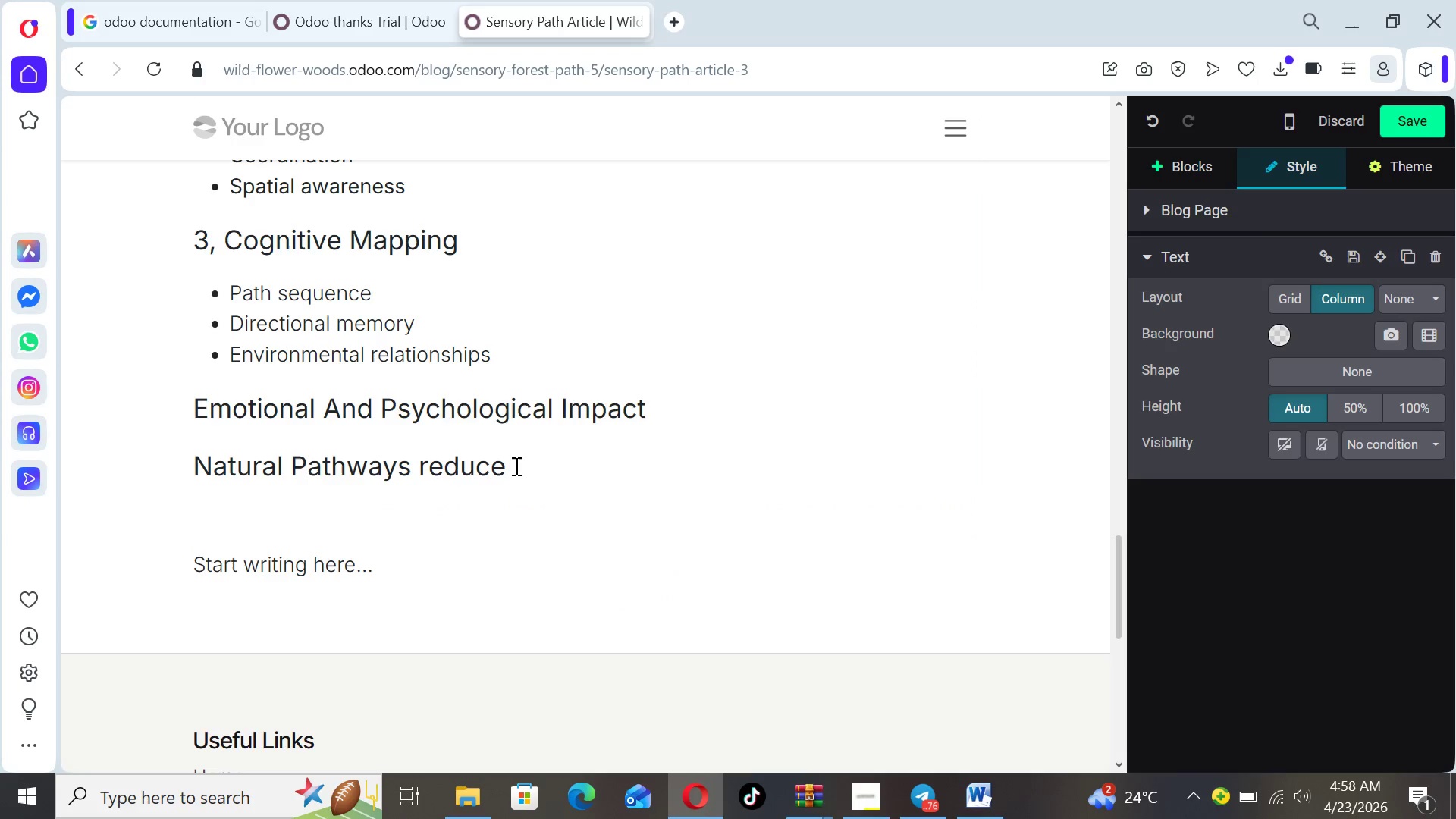 
key(Shift+Semicolon)
 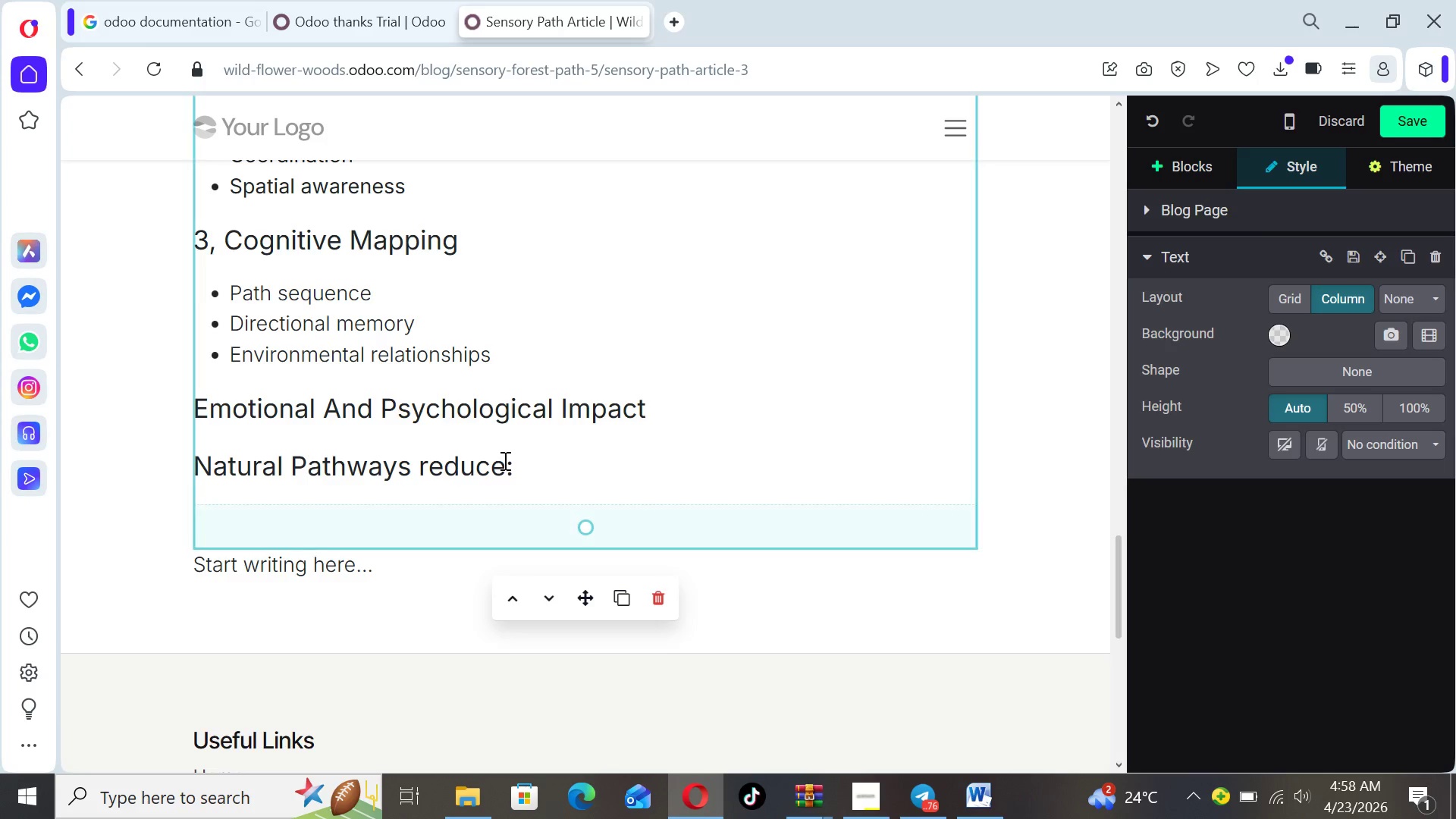 
left_click_drag(start_coordinate=[510, 461], to_coordinate=[521, 469])
 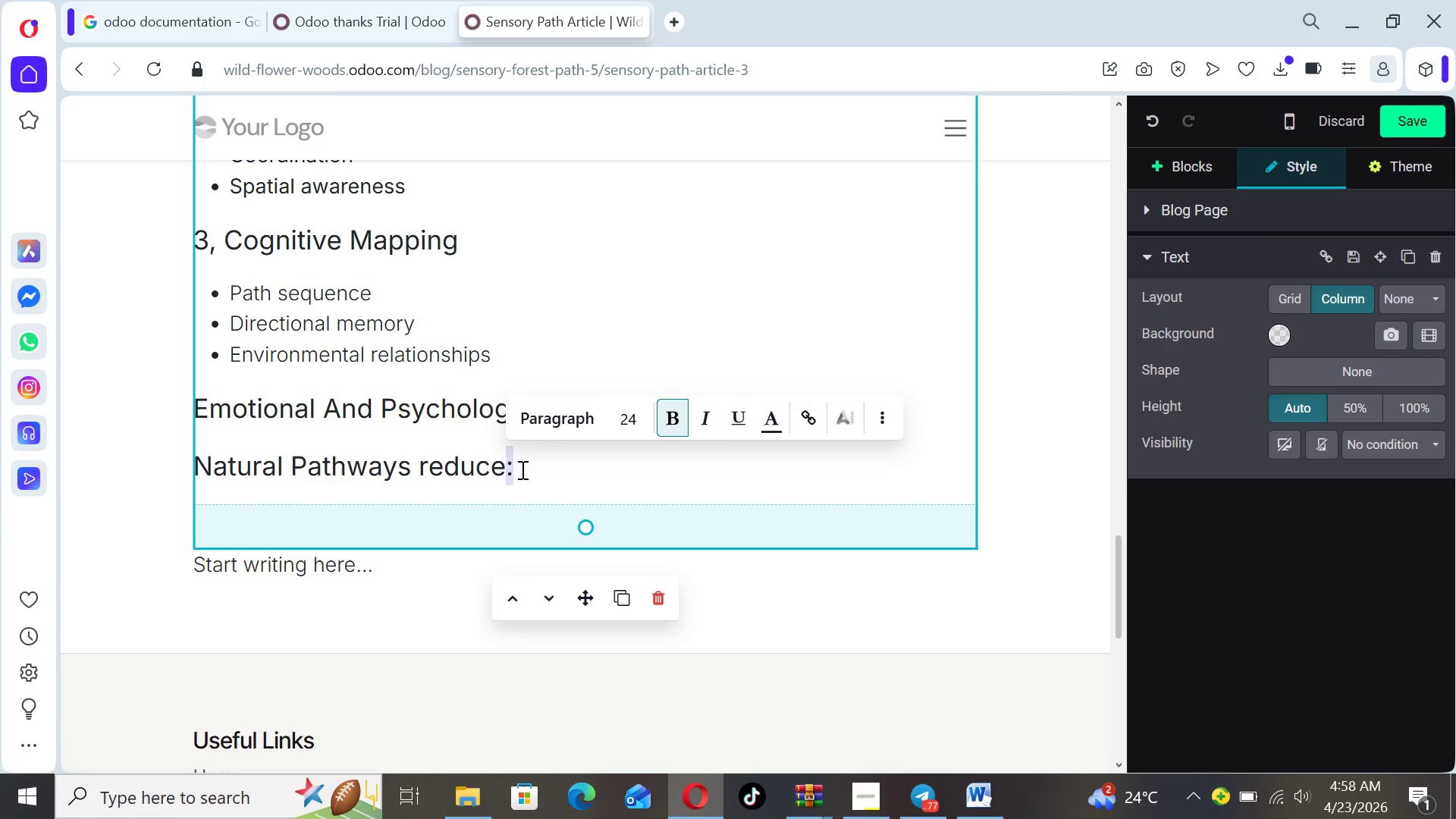 
left_click_drag(start_coordinate=[521, 469], to_coordinate=[513, 469])
 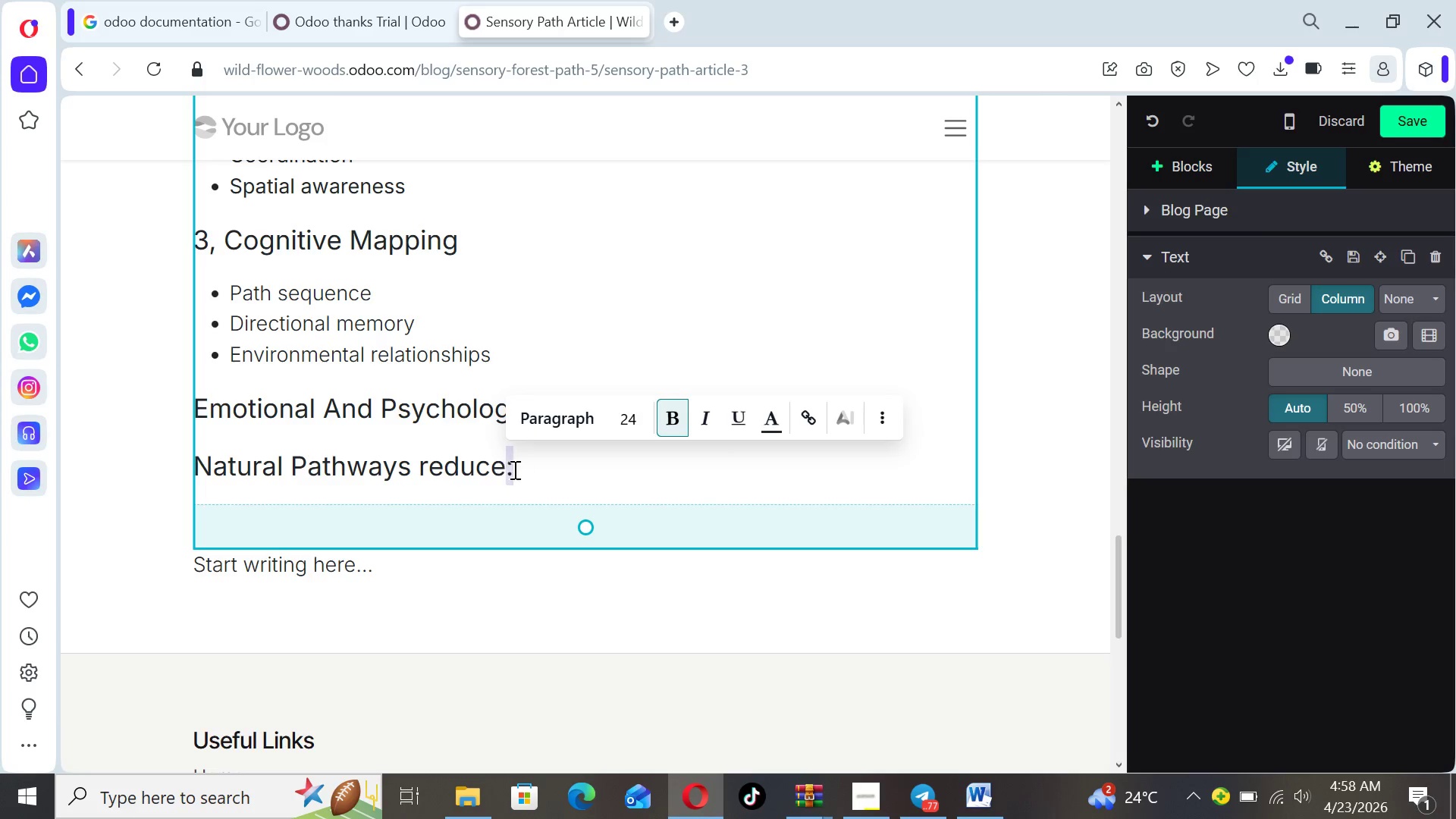 
left_click([513, 469])
 